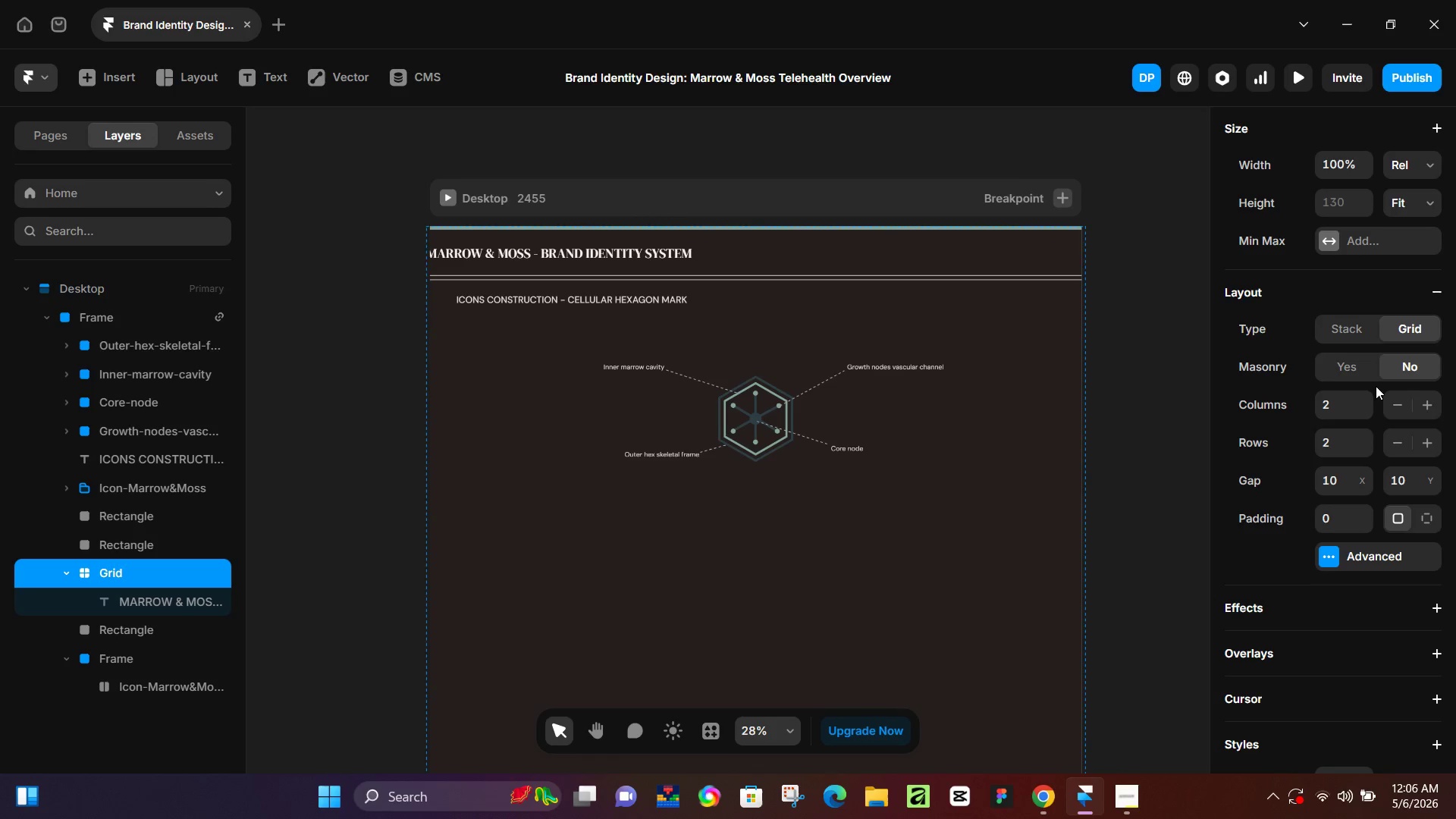 
left_click([1363, 400])
 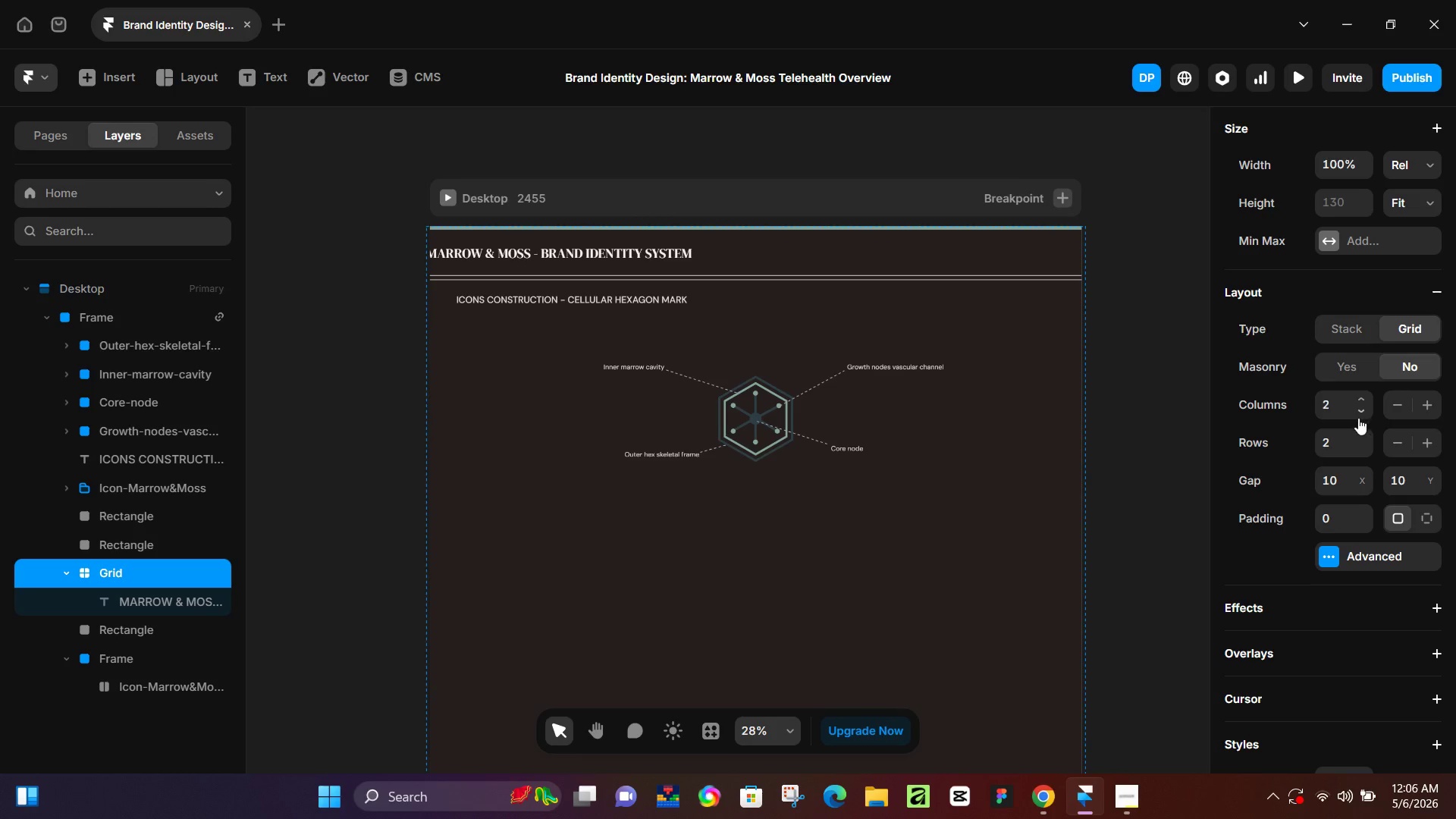 
left_click([1363, 438])
 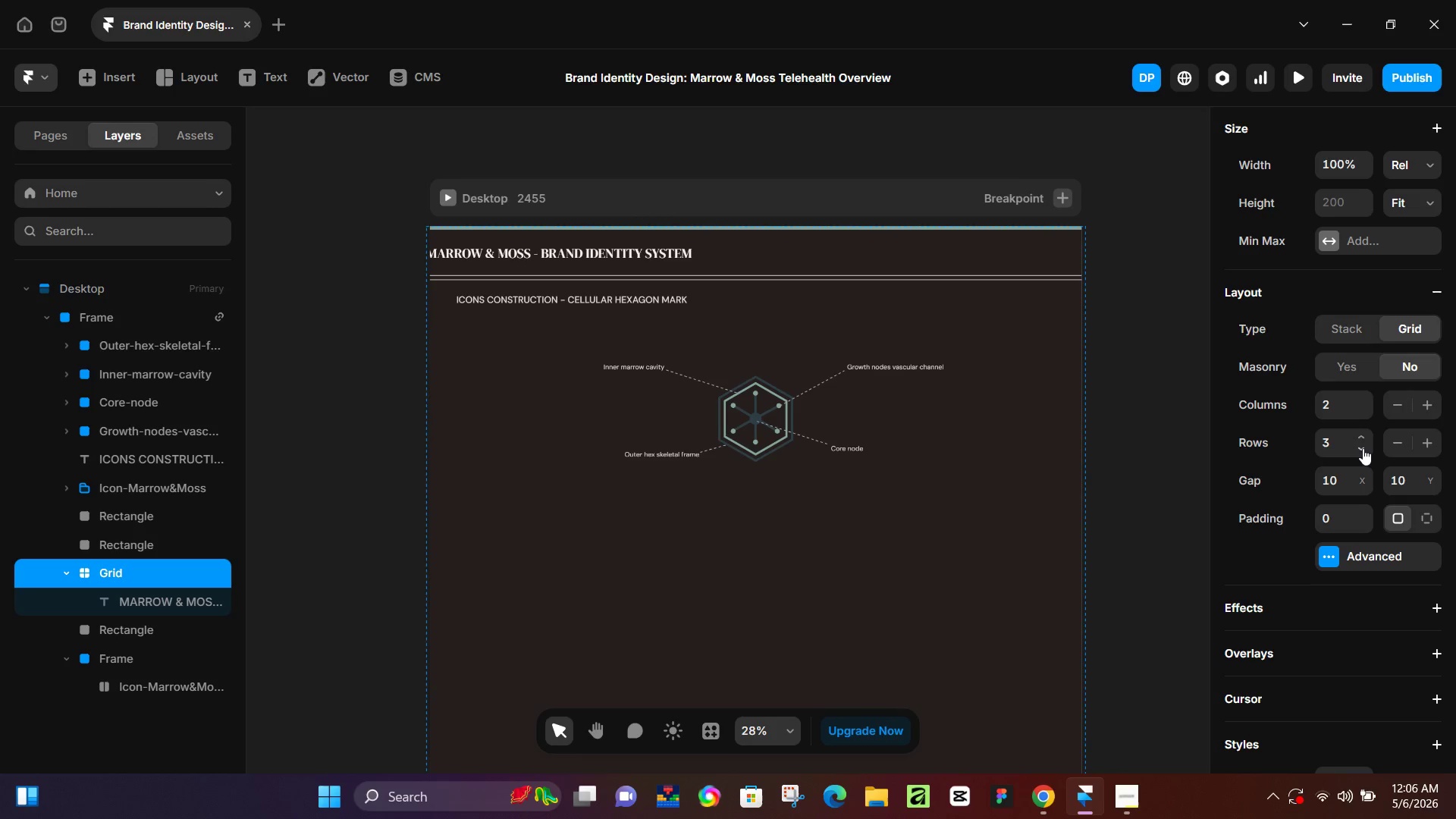 
left_click([1362, 449])
 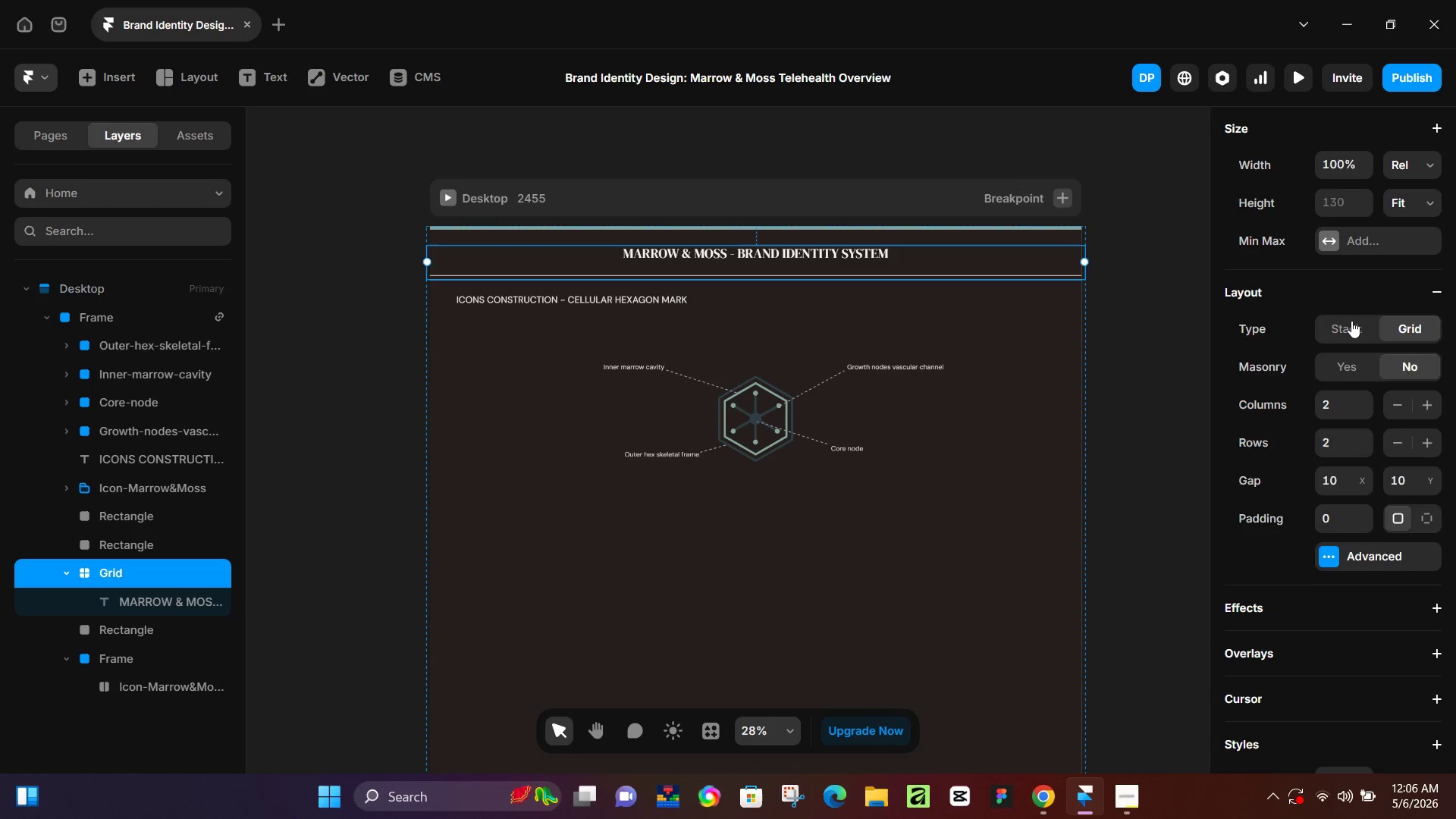 
wait(5.77)
 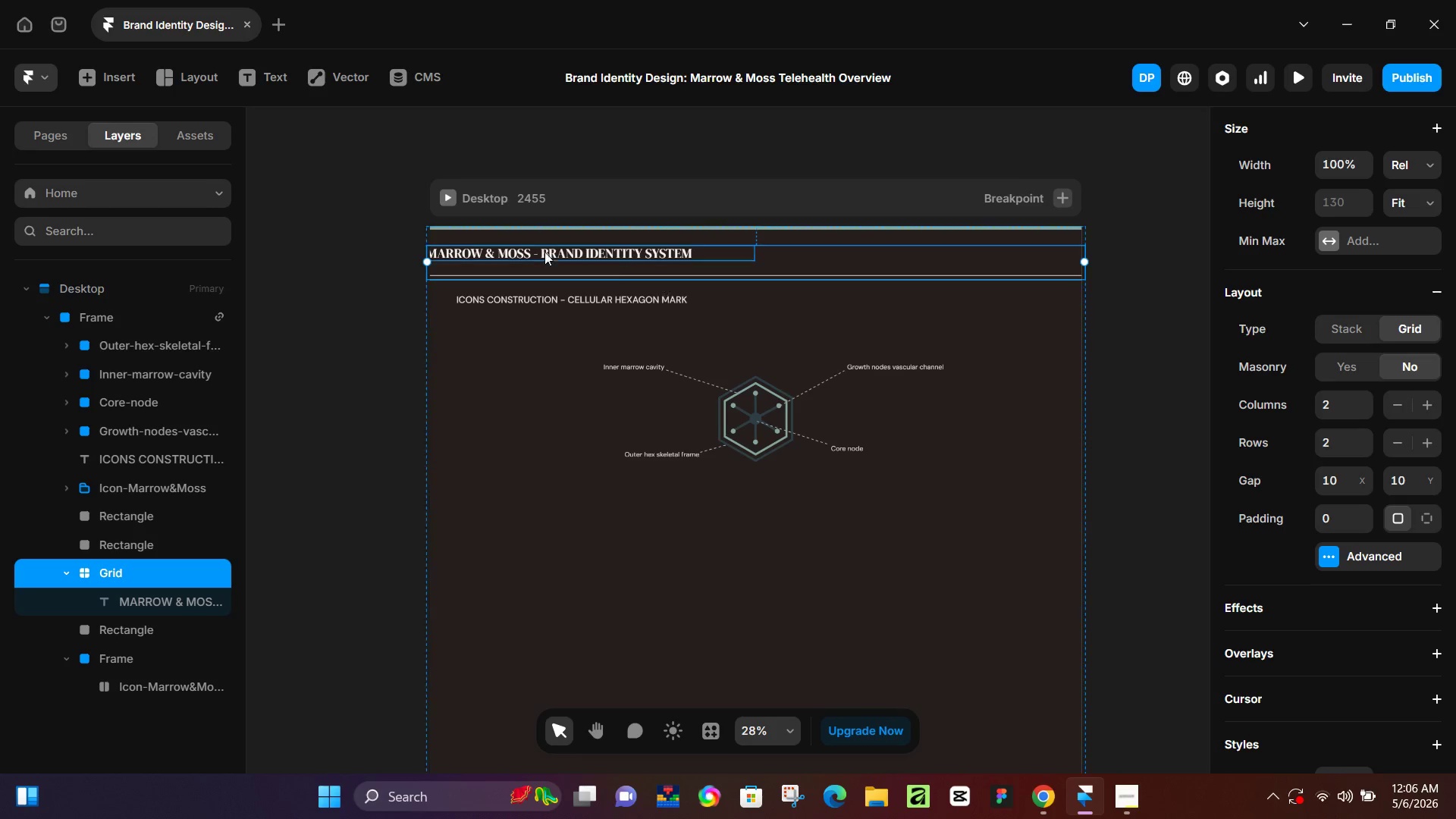 
left_click_drag(start_coordinate=[1084, 251], to_coordinate=[752, 254])
 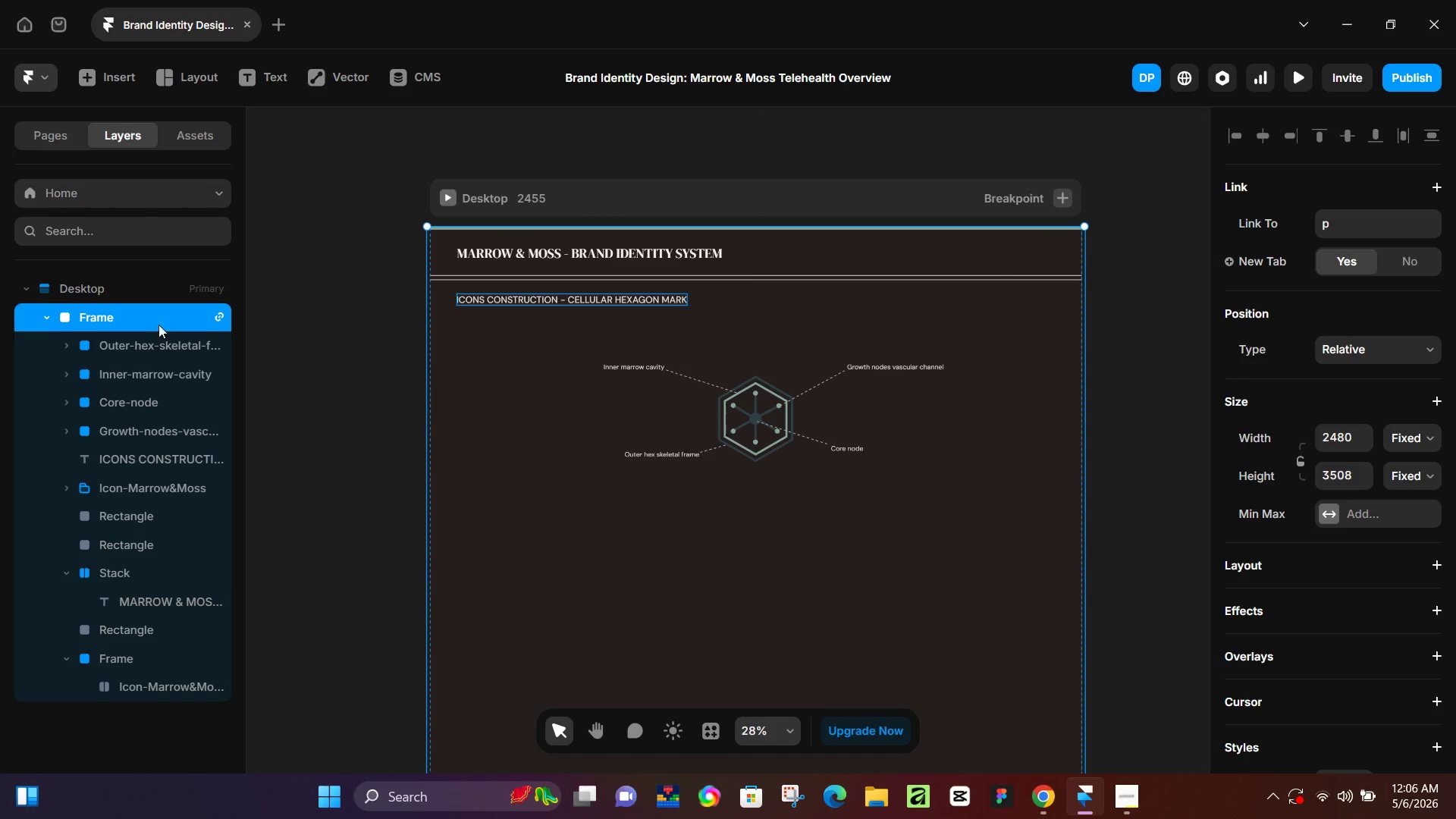 
wait(5.12)
 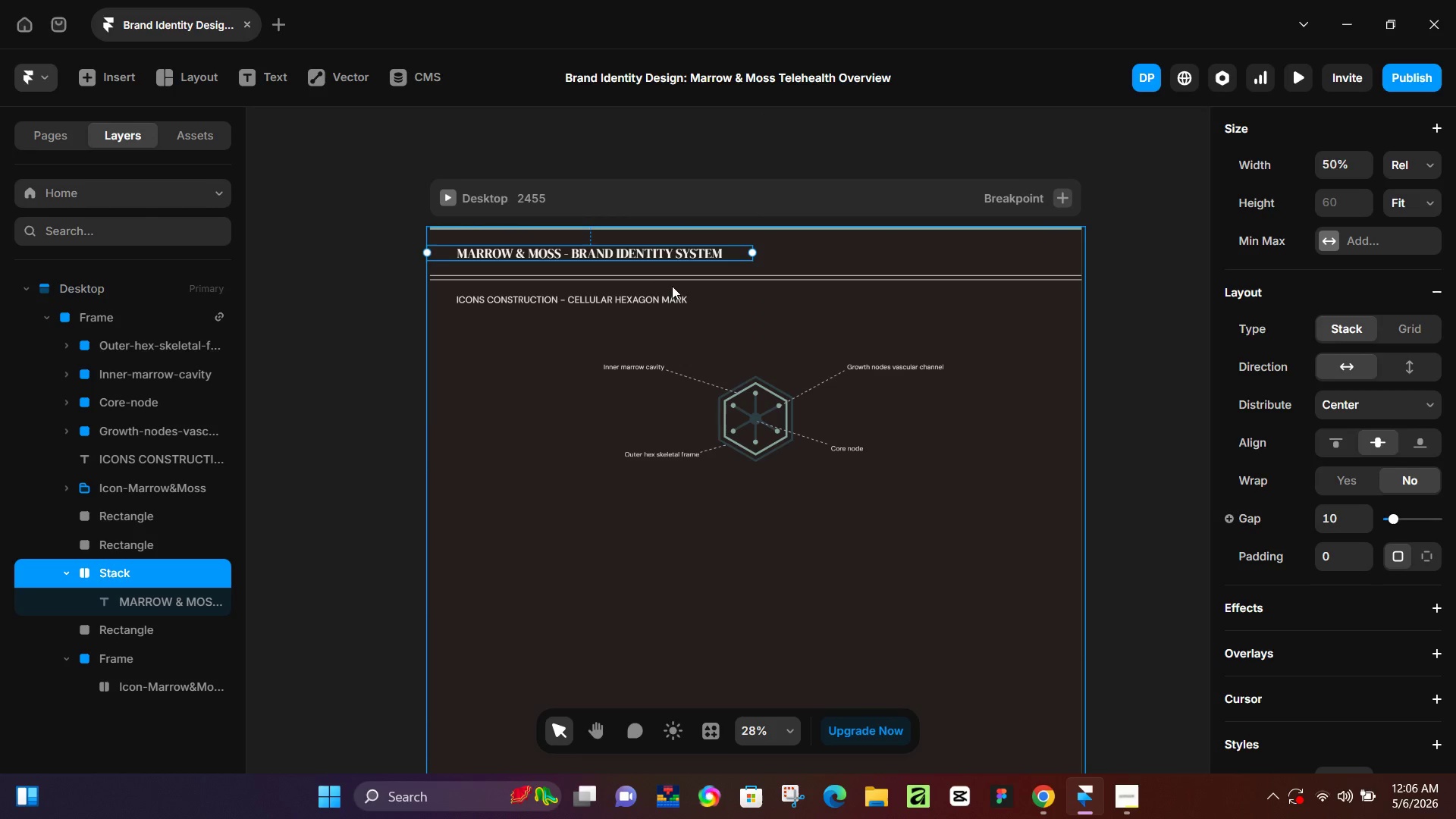 
scroll: coordinate [104, 426], scroll_direction: up, amount: 3.0
 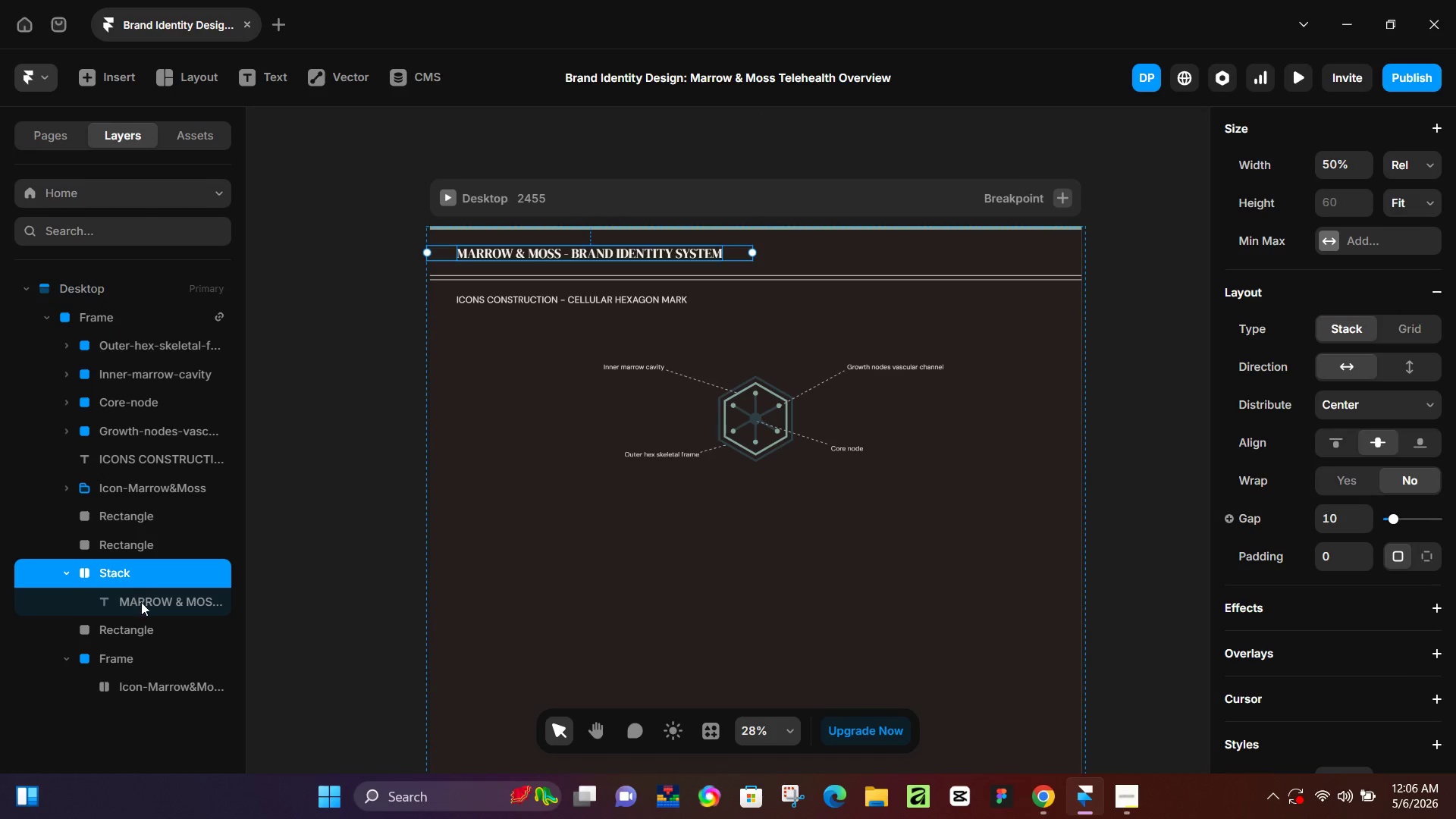 
double_click([144, 602])
 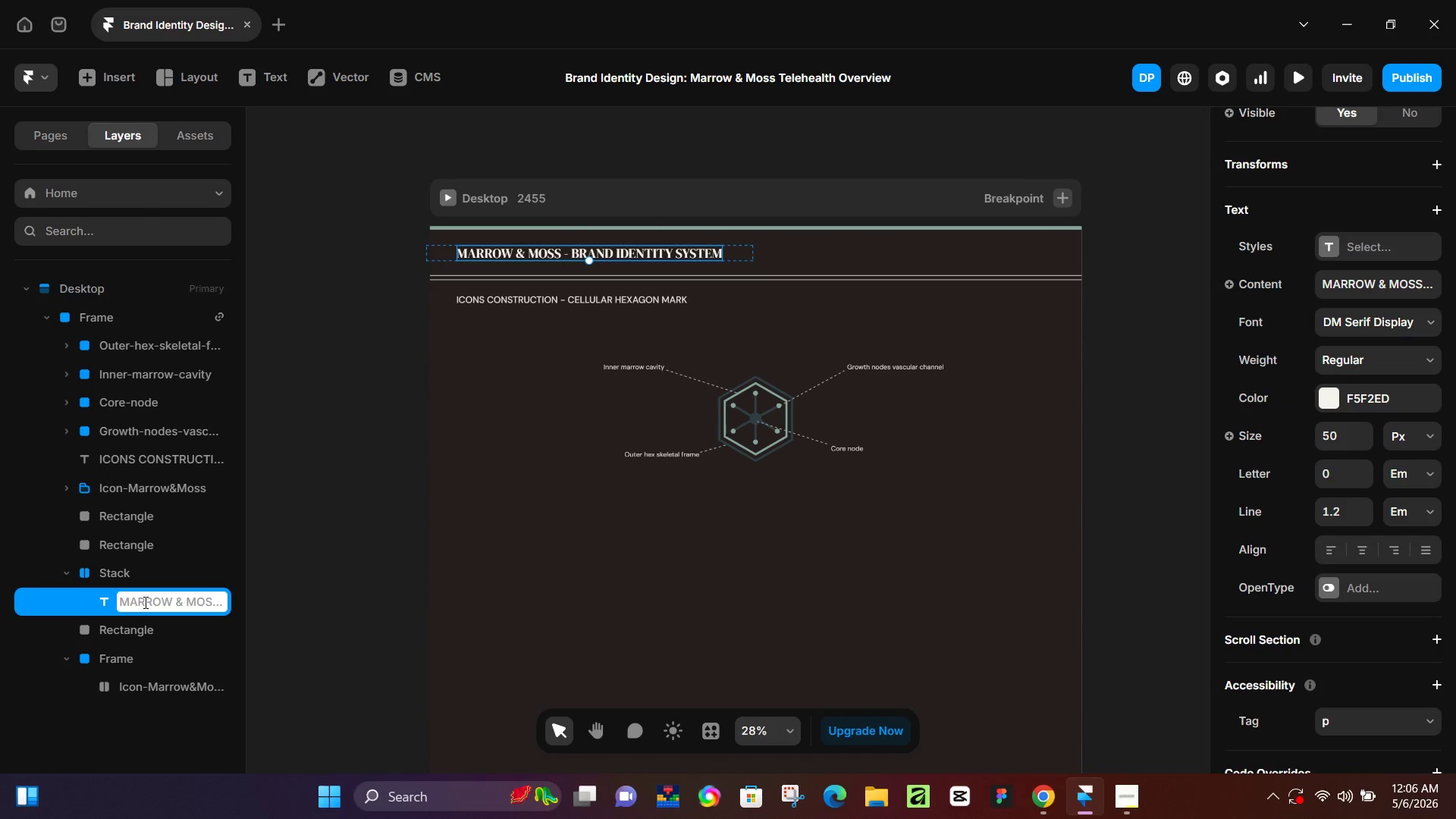 
triple_click([144, 602])
 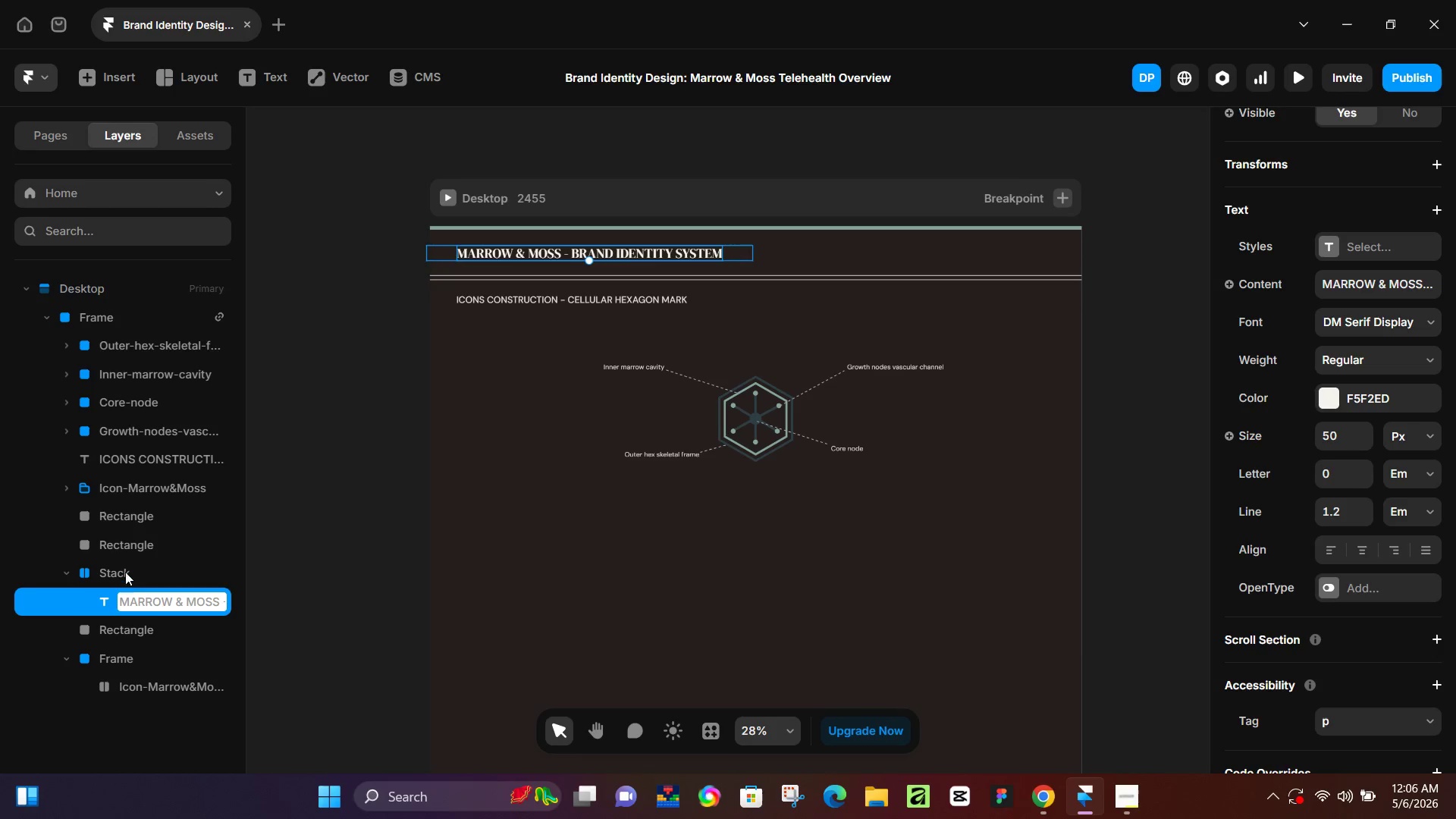 
double_click([125, 571])
 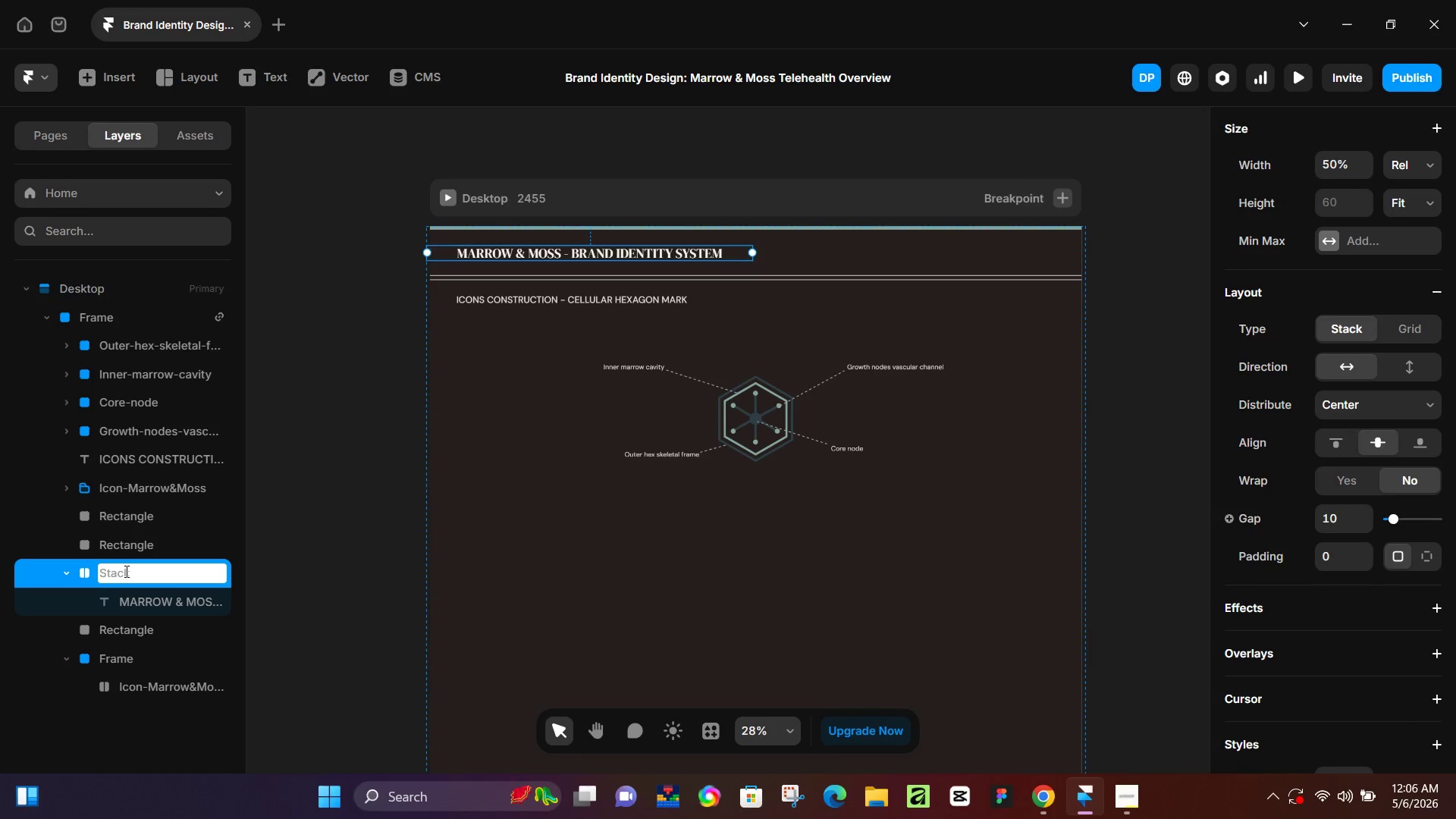 
type(Head)
 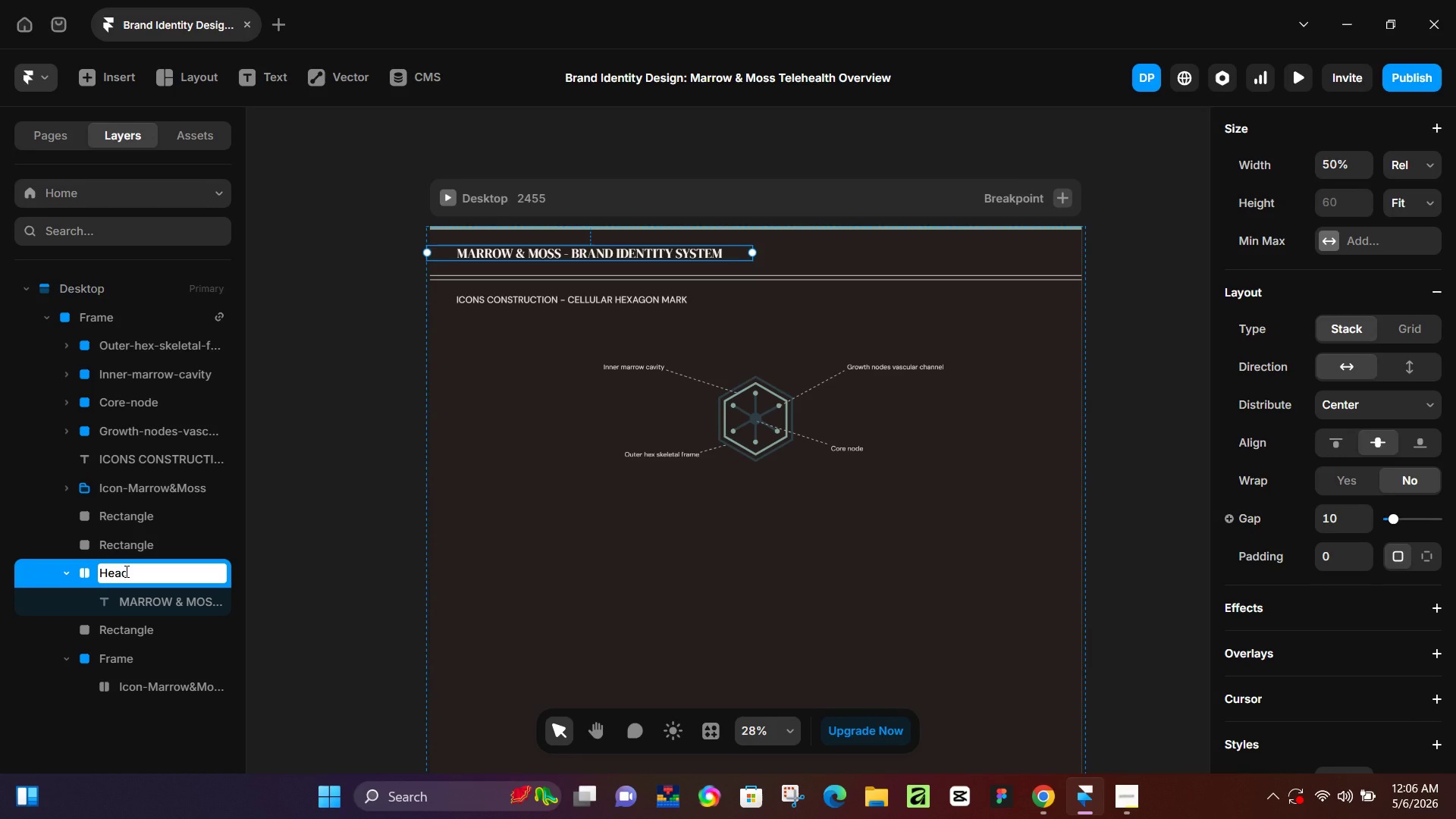 
key(Control+A)
 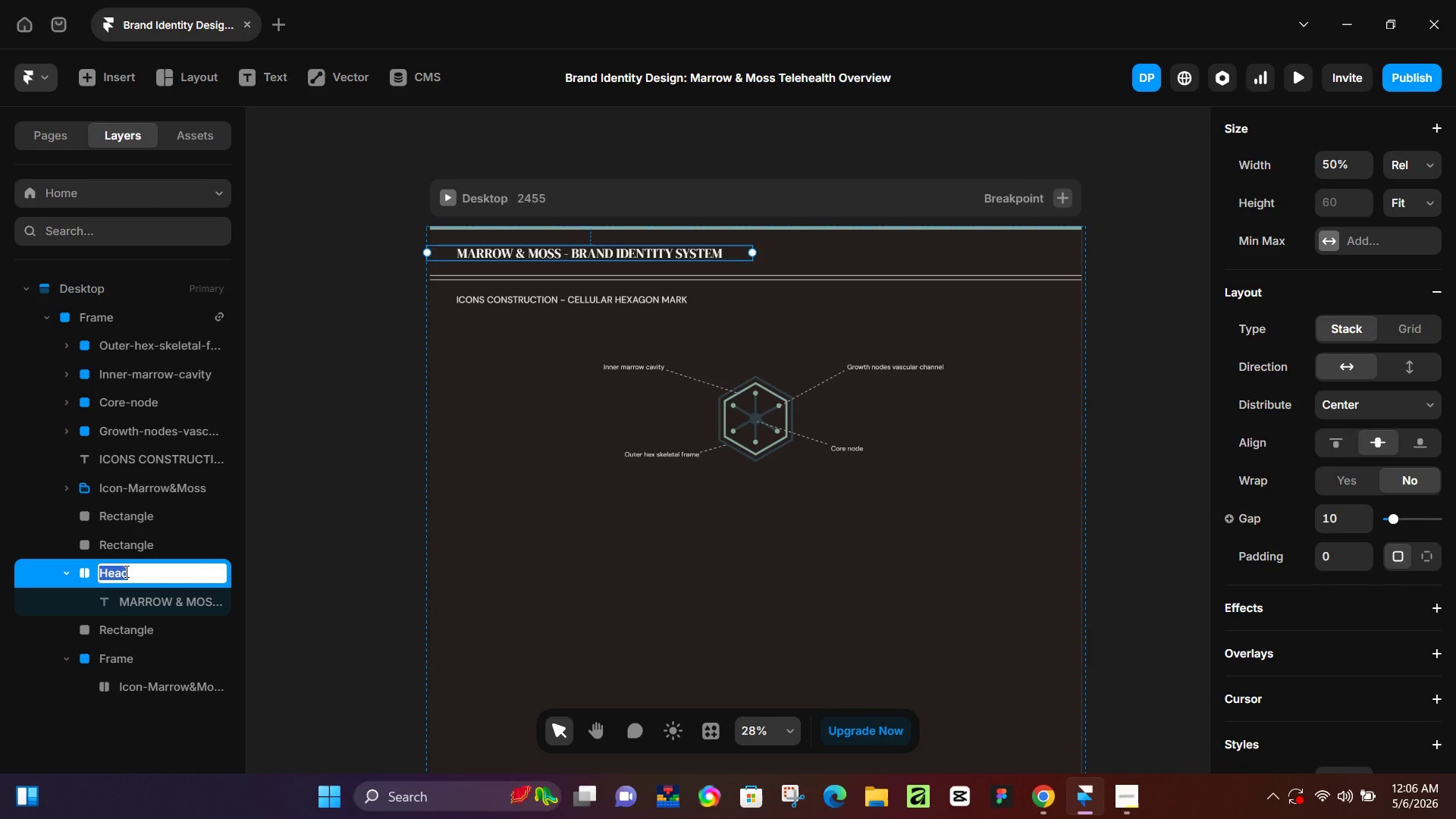 
type(Title)
 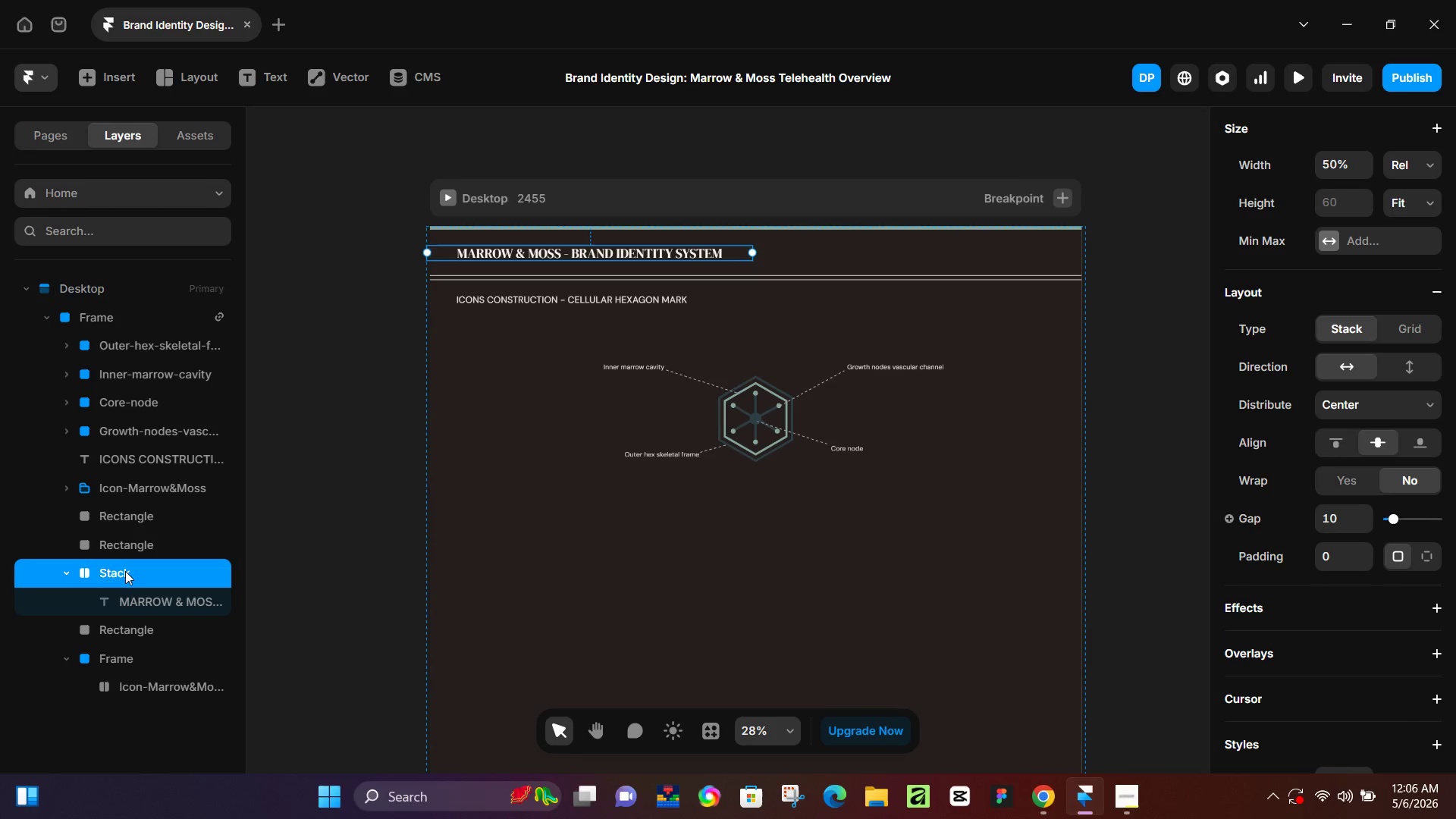 
key(Enter)
 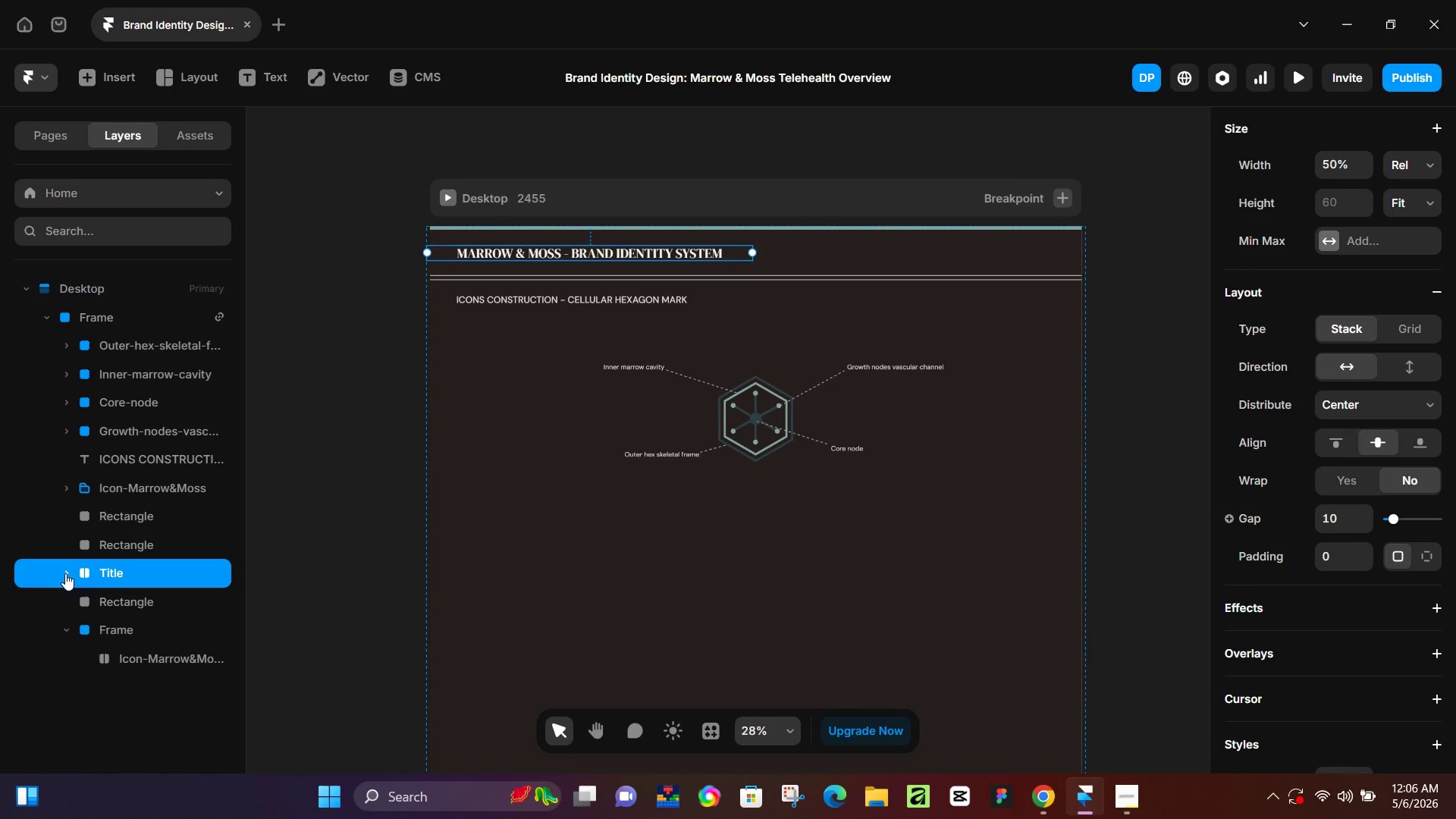 
double_click([137, 538])
 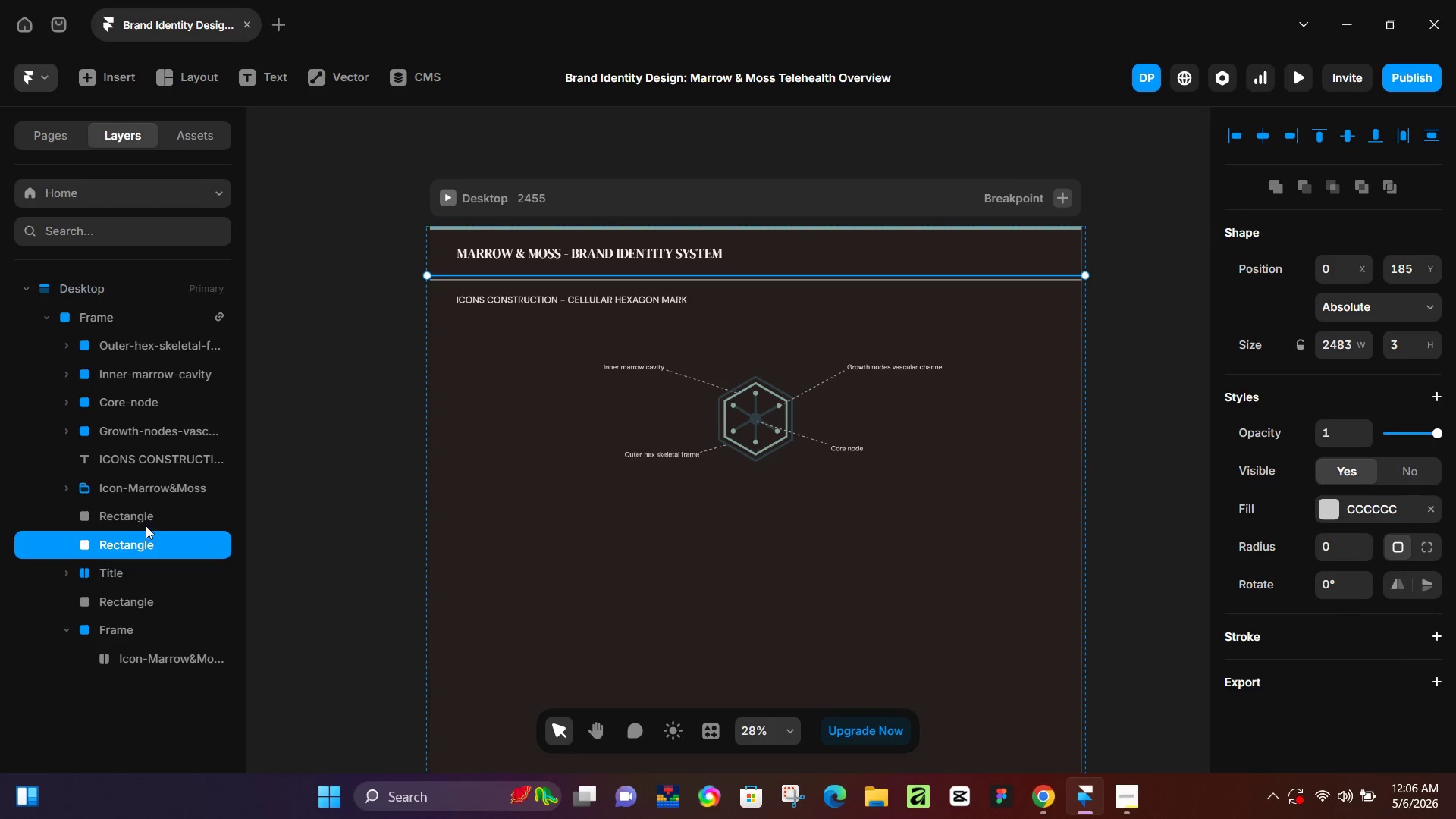 
key(Shift+ShiftLeft)
 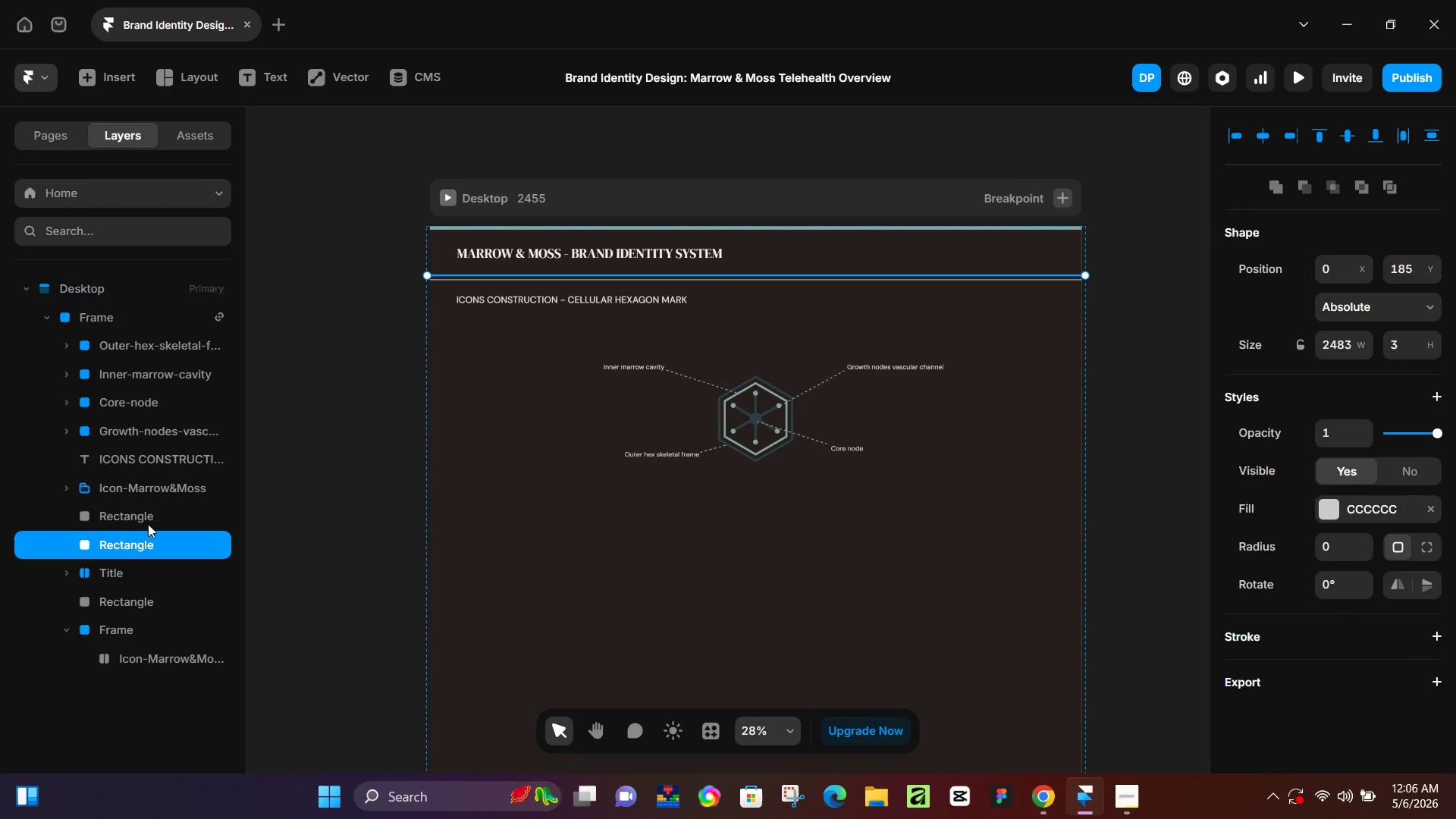 
triple_click([148, 524])
 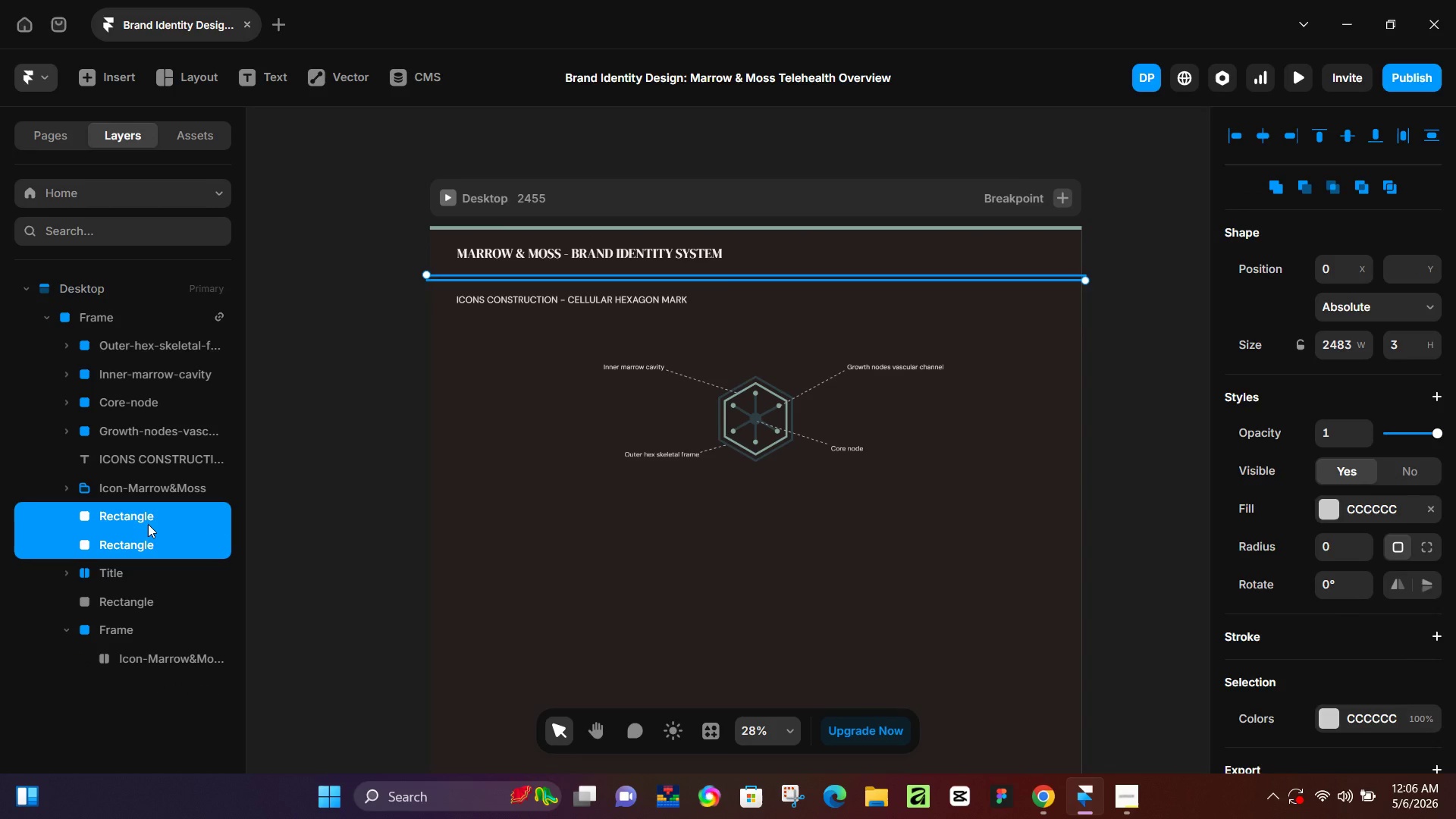 
key(Alt+Control+AltLeft)
 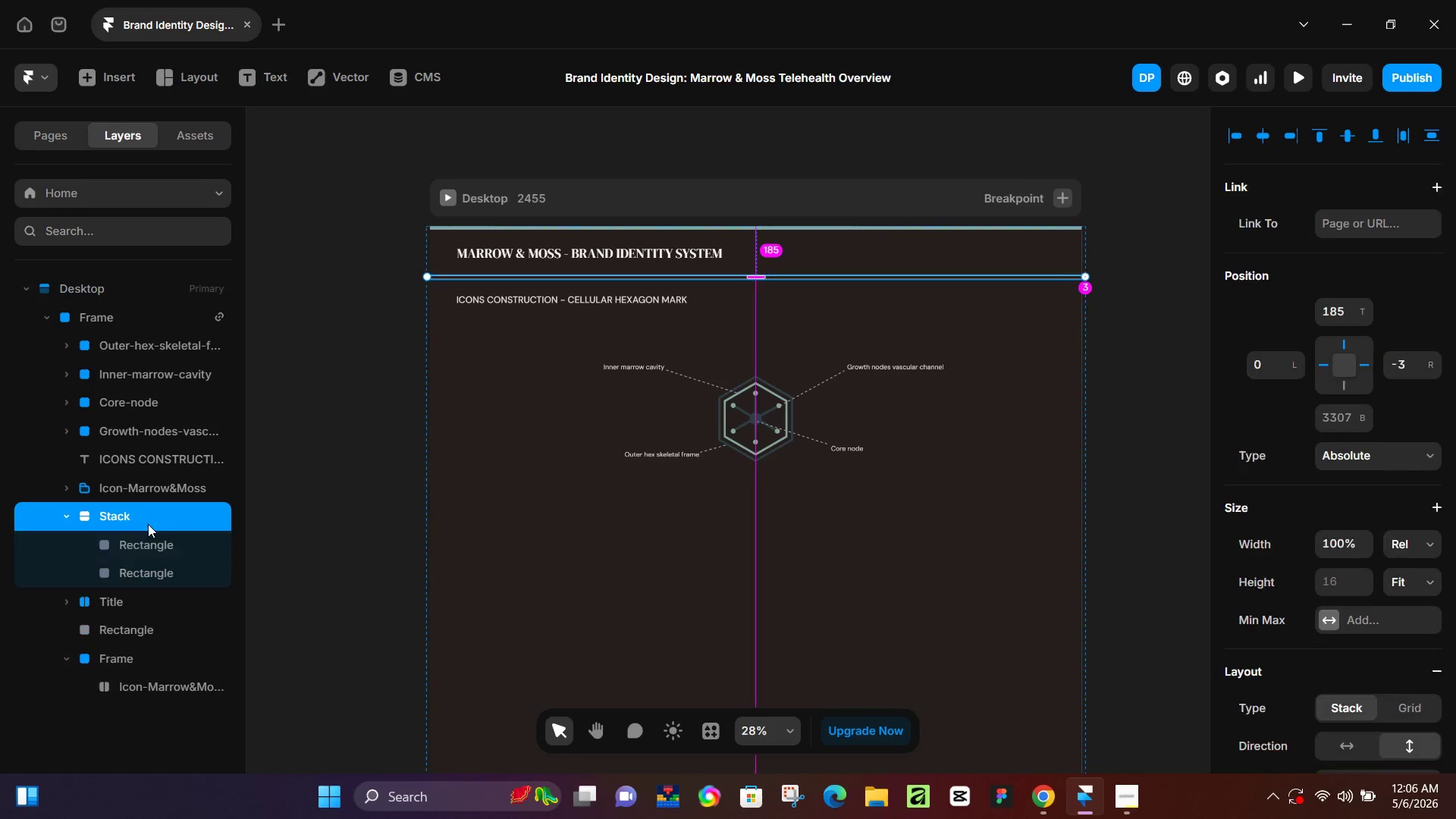 
key(Alt+Control+Enter)
 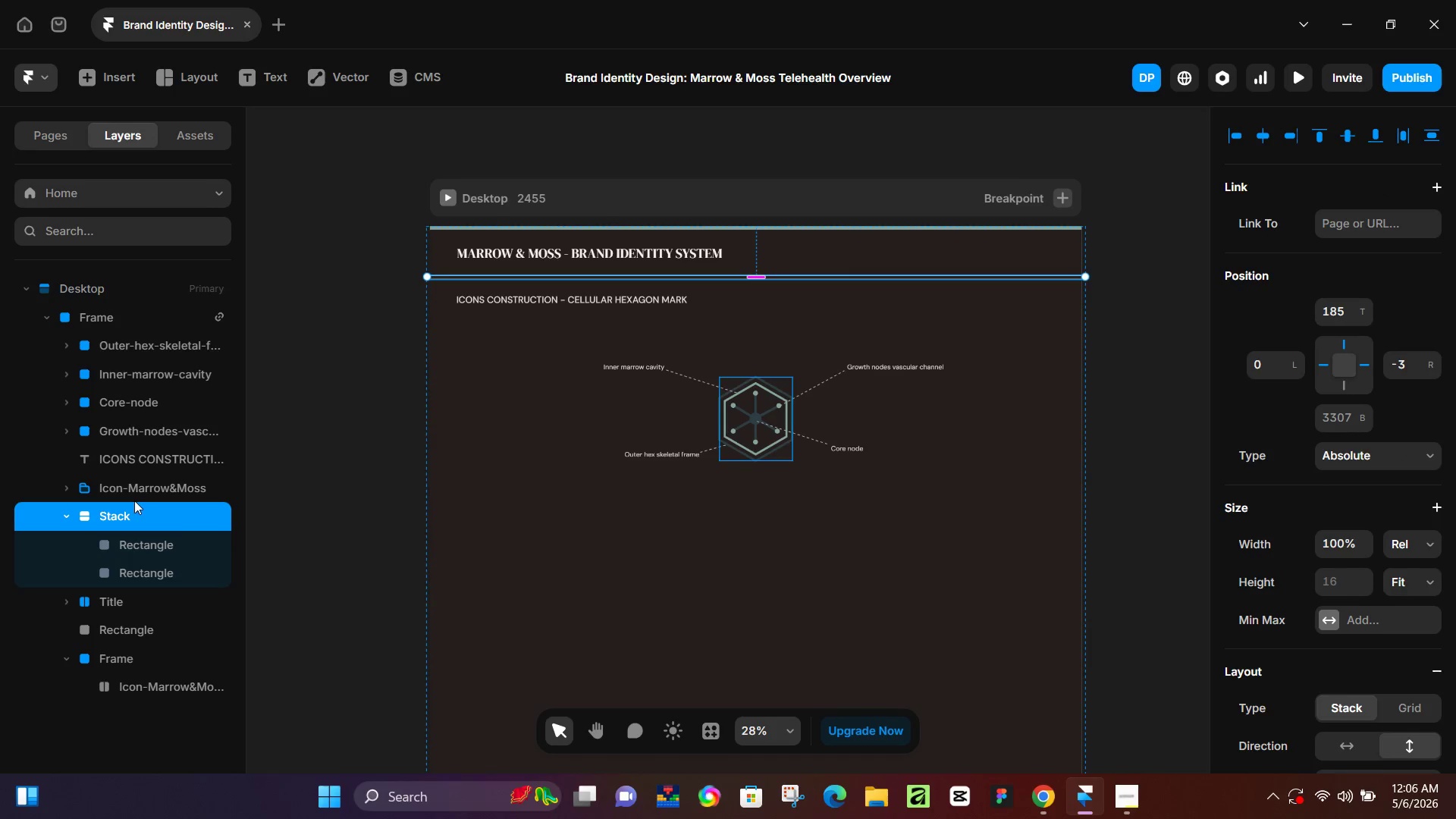 
double_click([119, 511])
 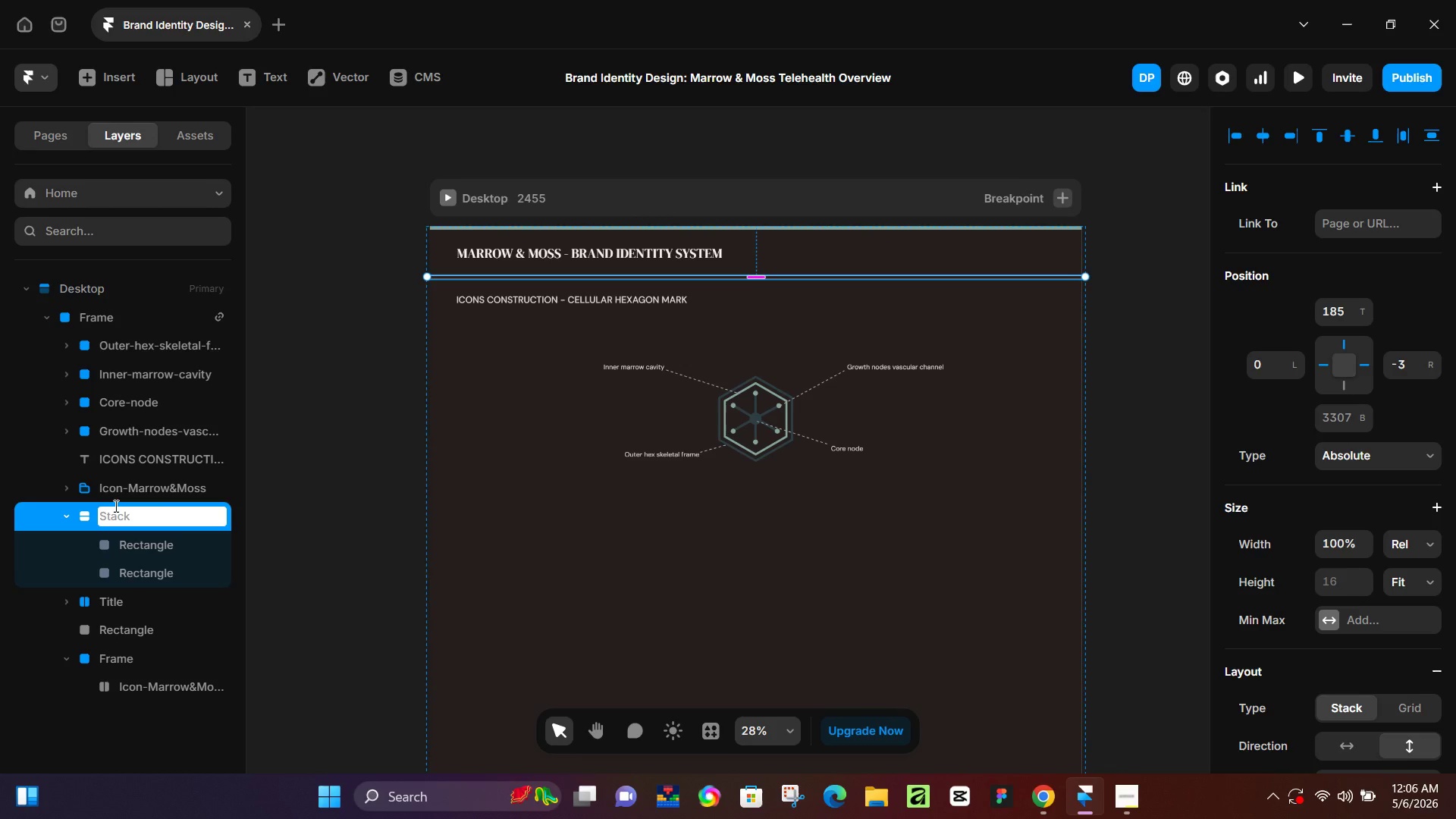 
type(Grid)
 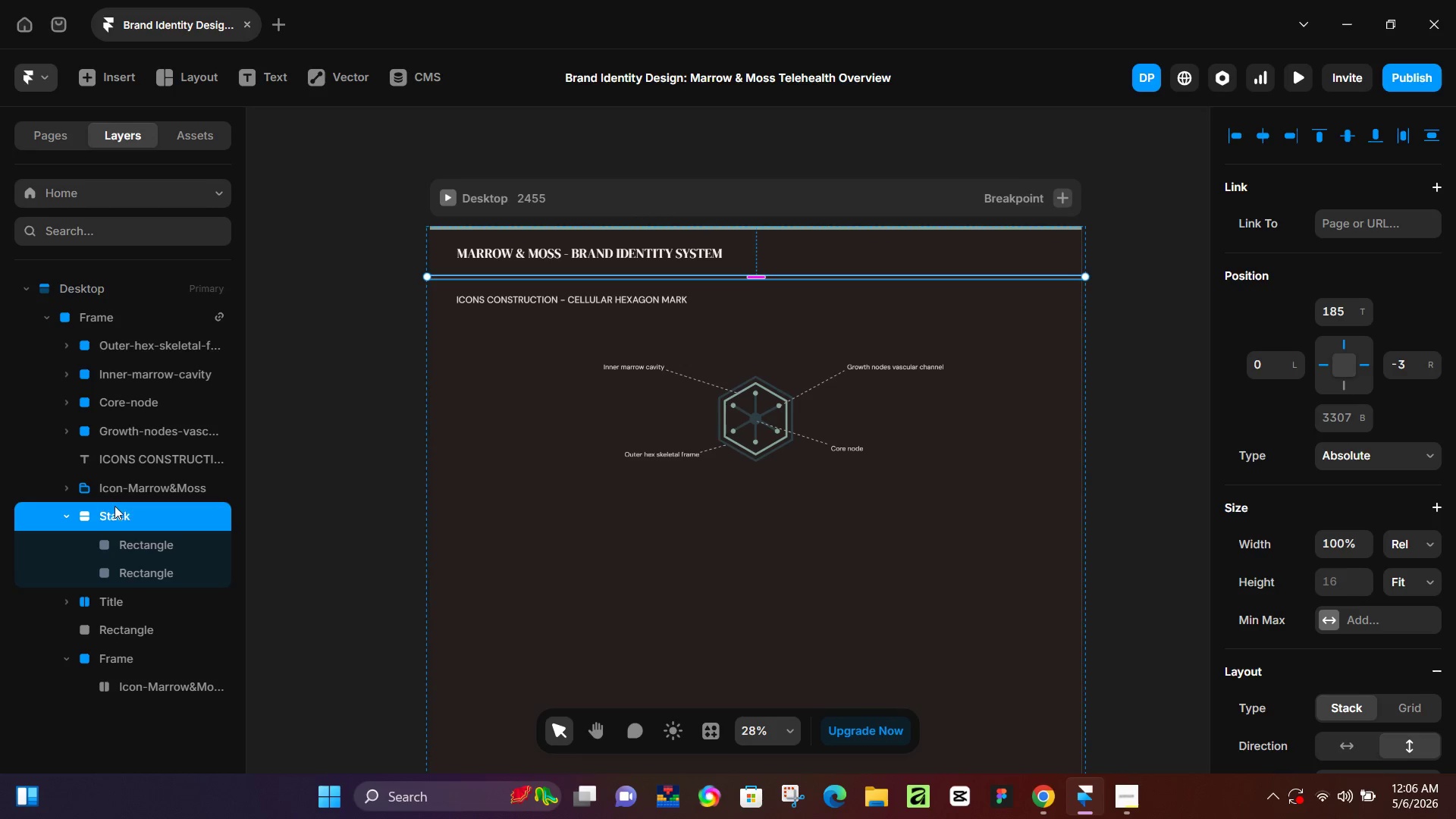 
key(Enter)
 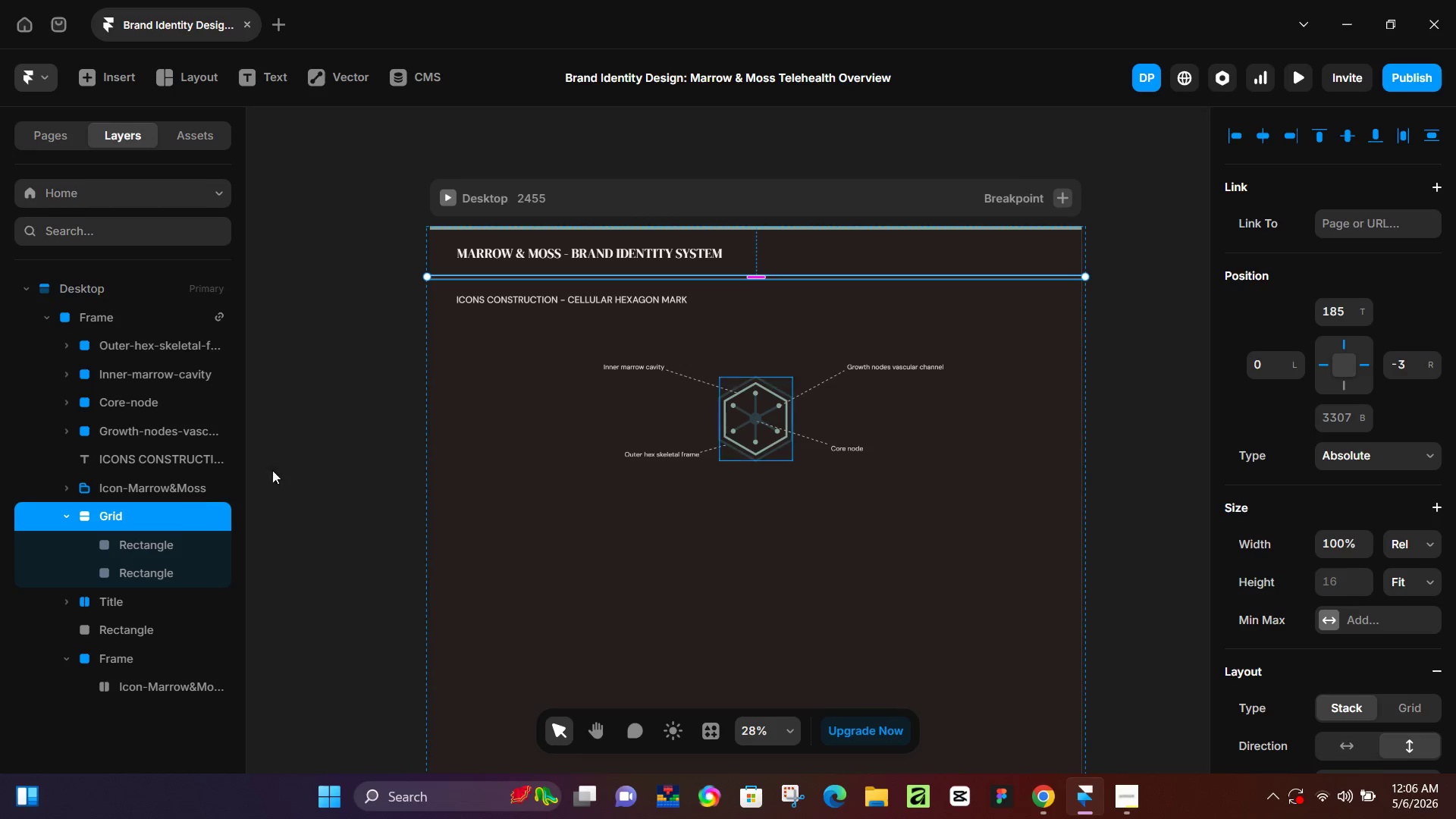 
left_click([312, 447])
 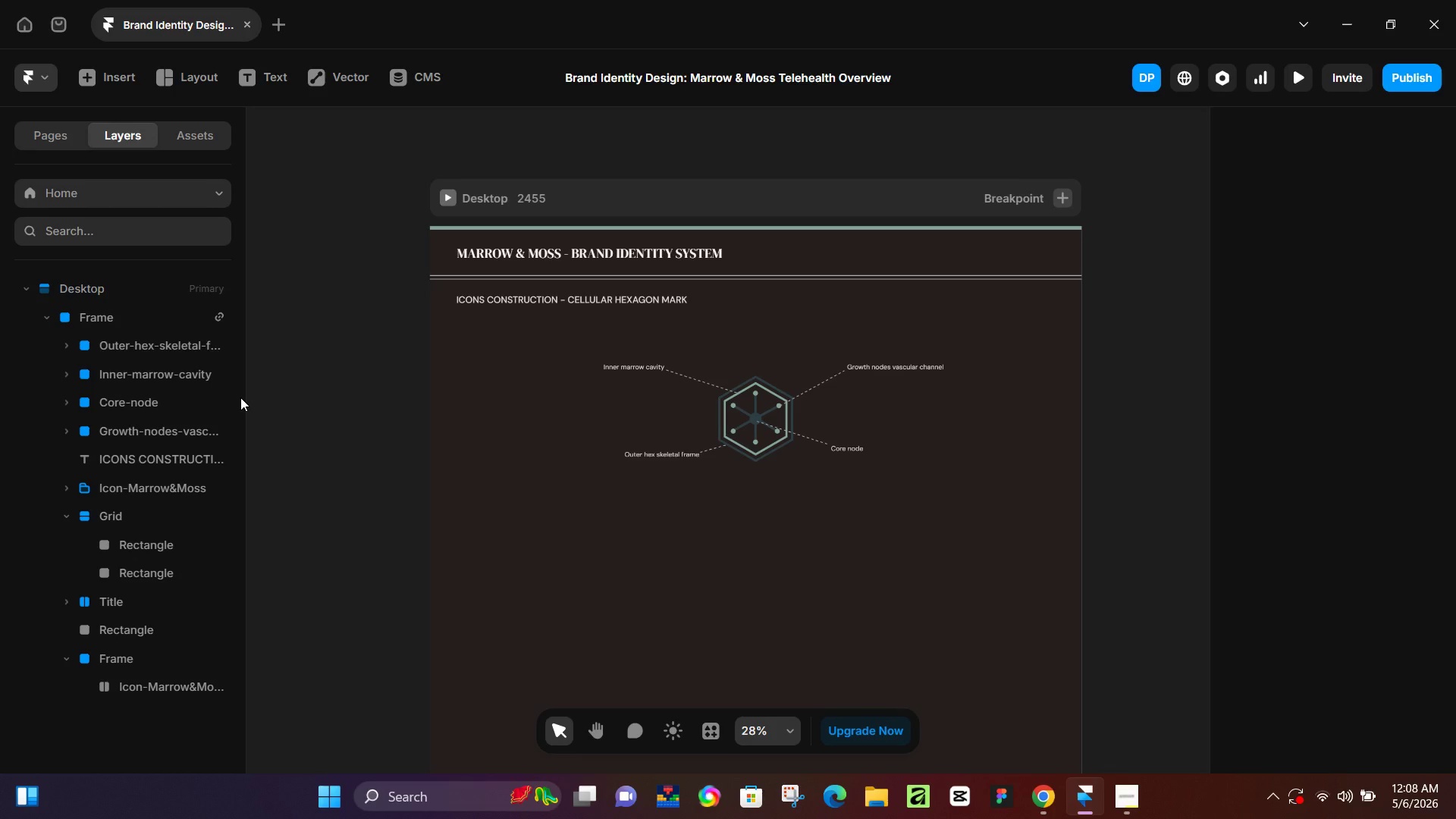 
wait(95.11)
 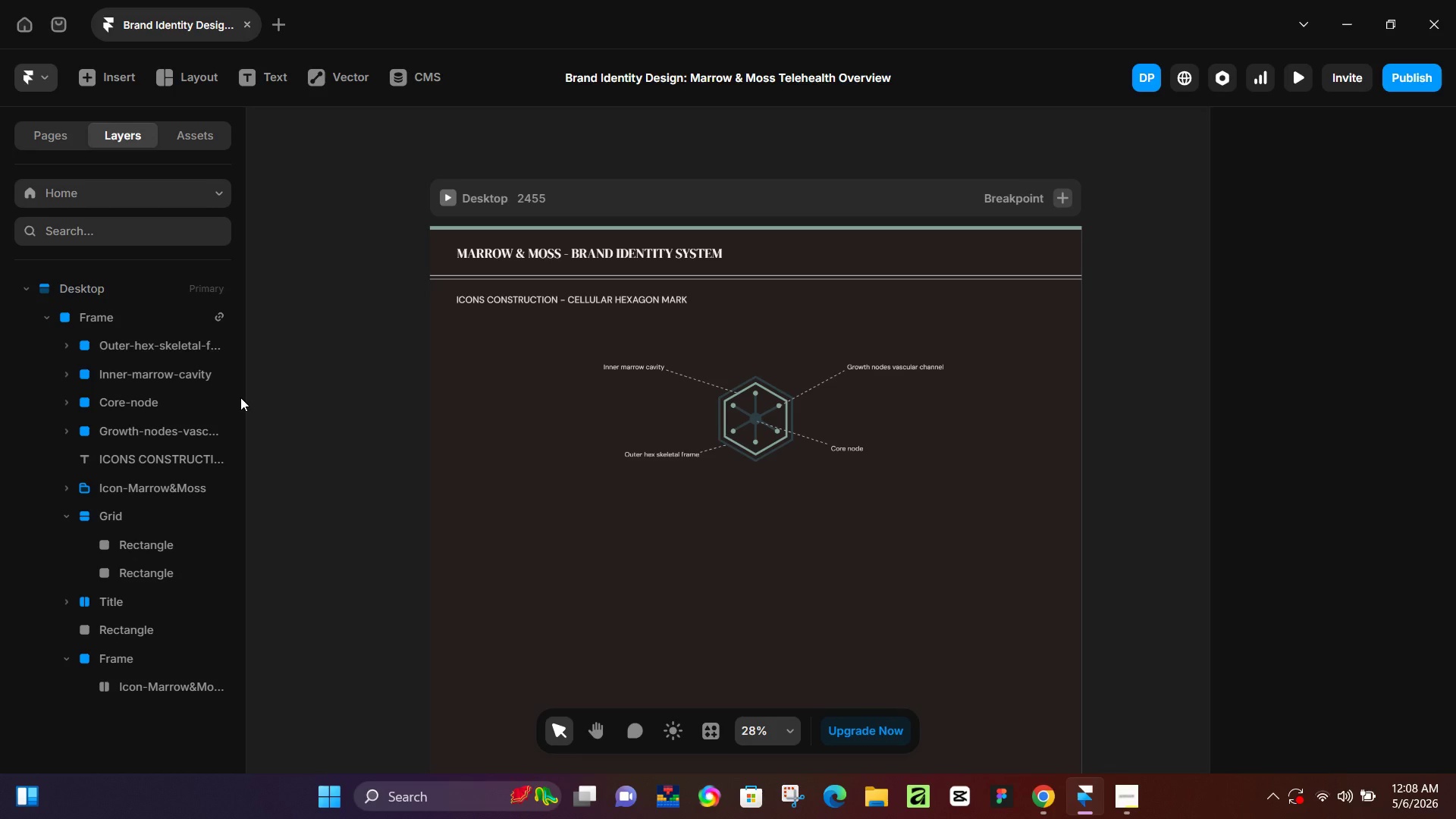 
left_click([127, 505])
 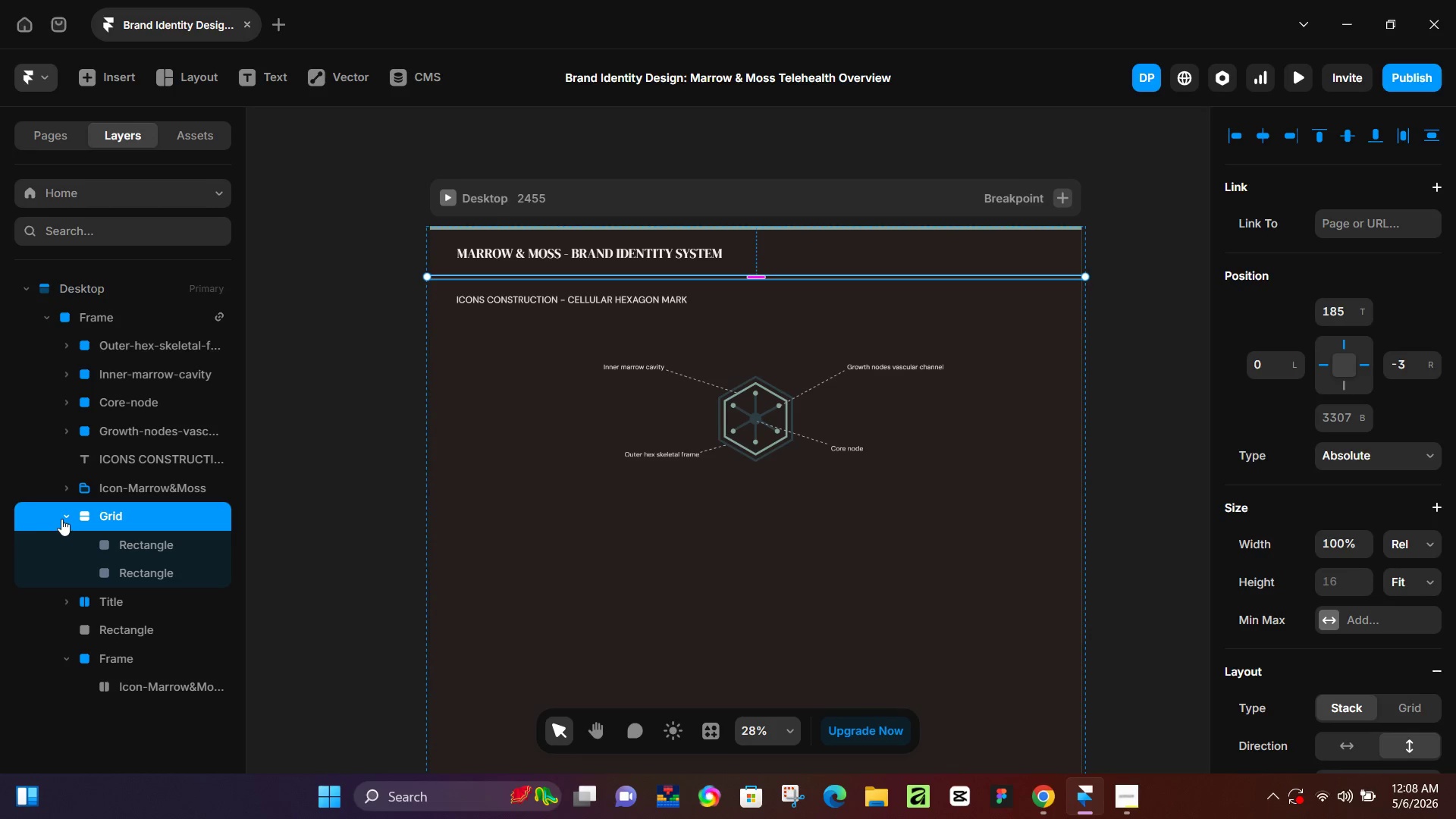 
left_click([64, 517])
 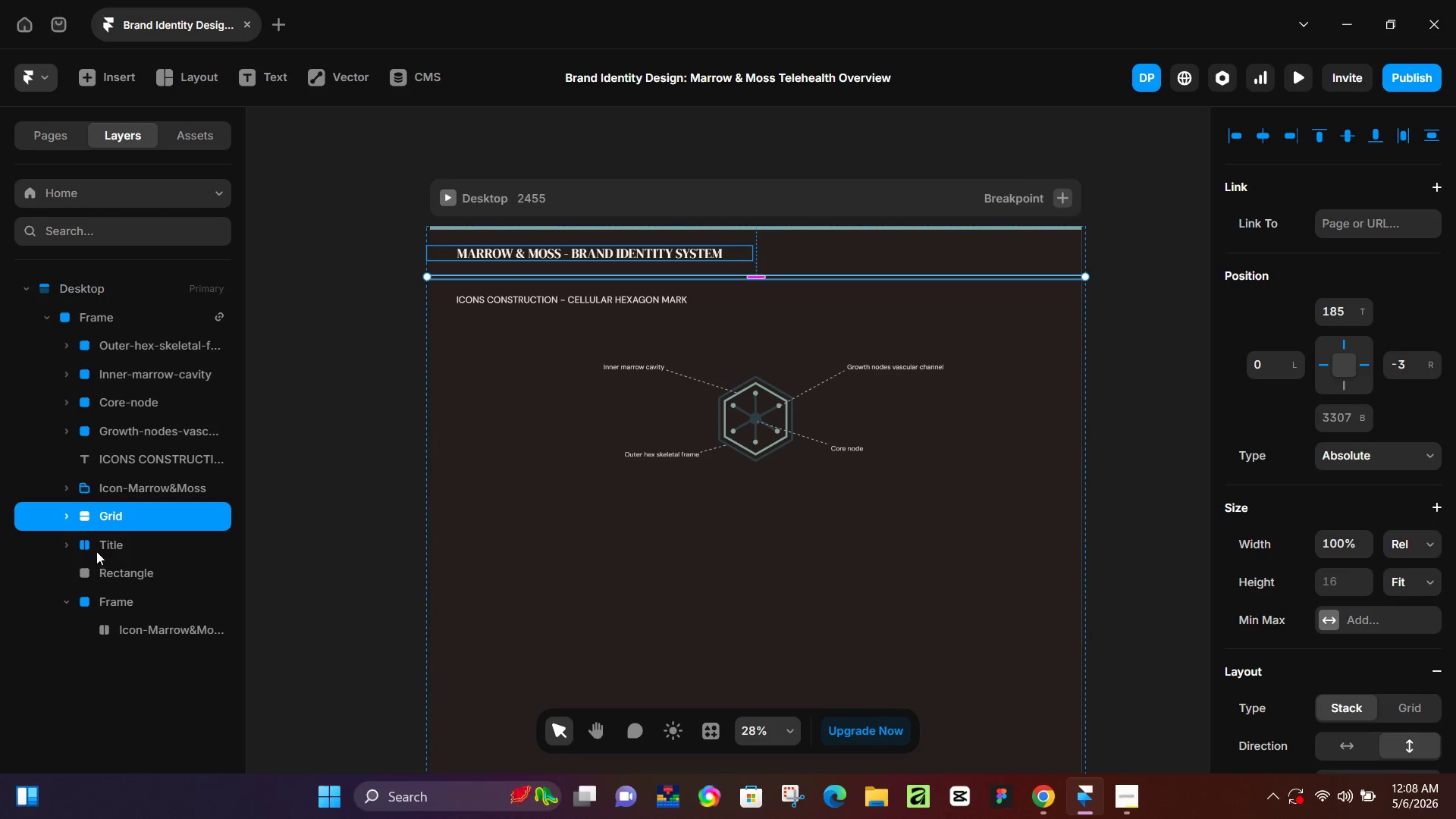 
left_click([67, 541])
 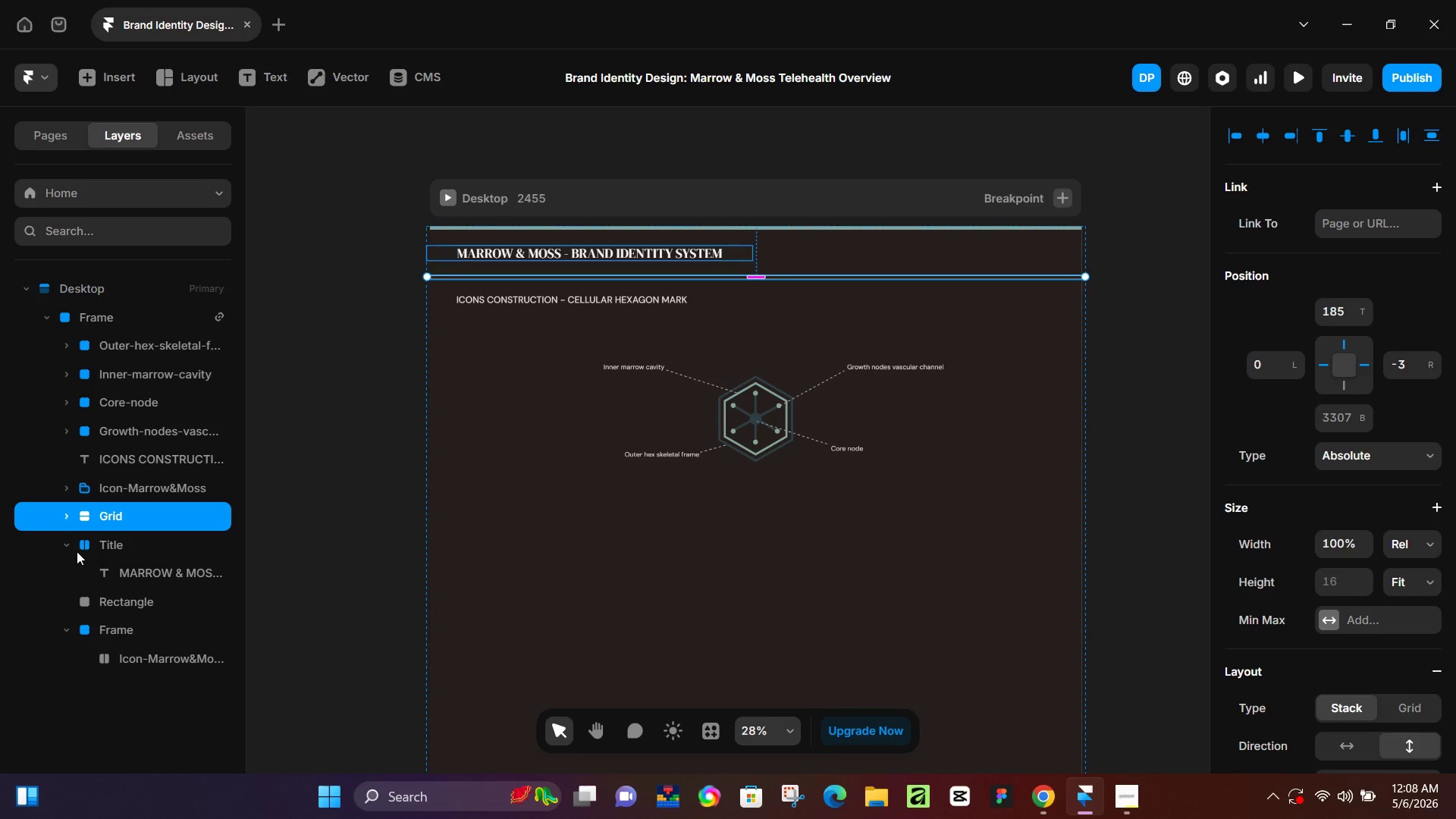 
left_click([67, 548])
 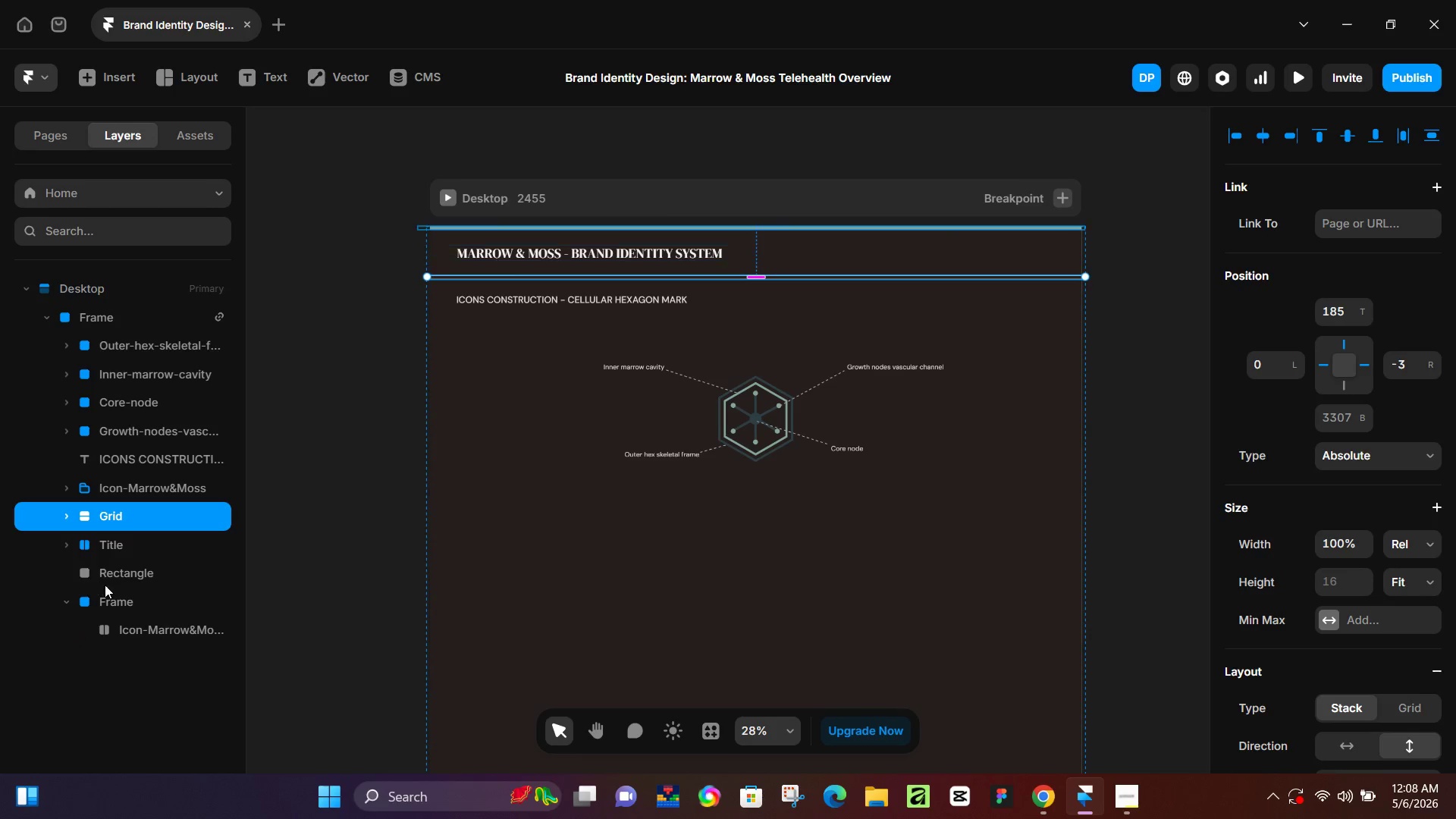 
left_click([117, 578])
 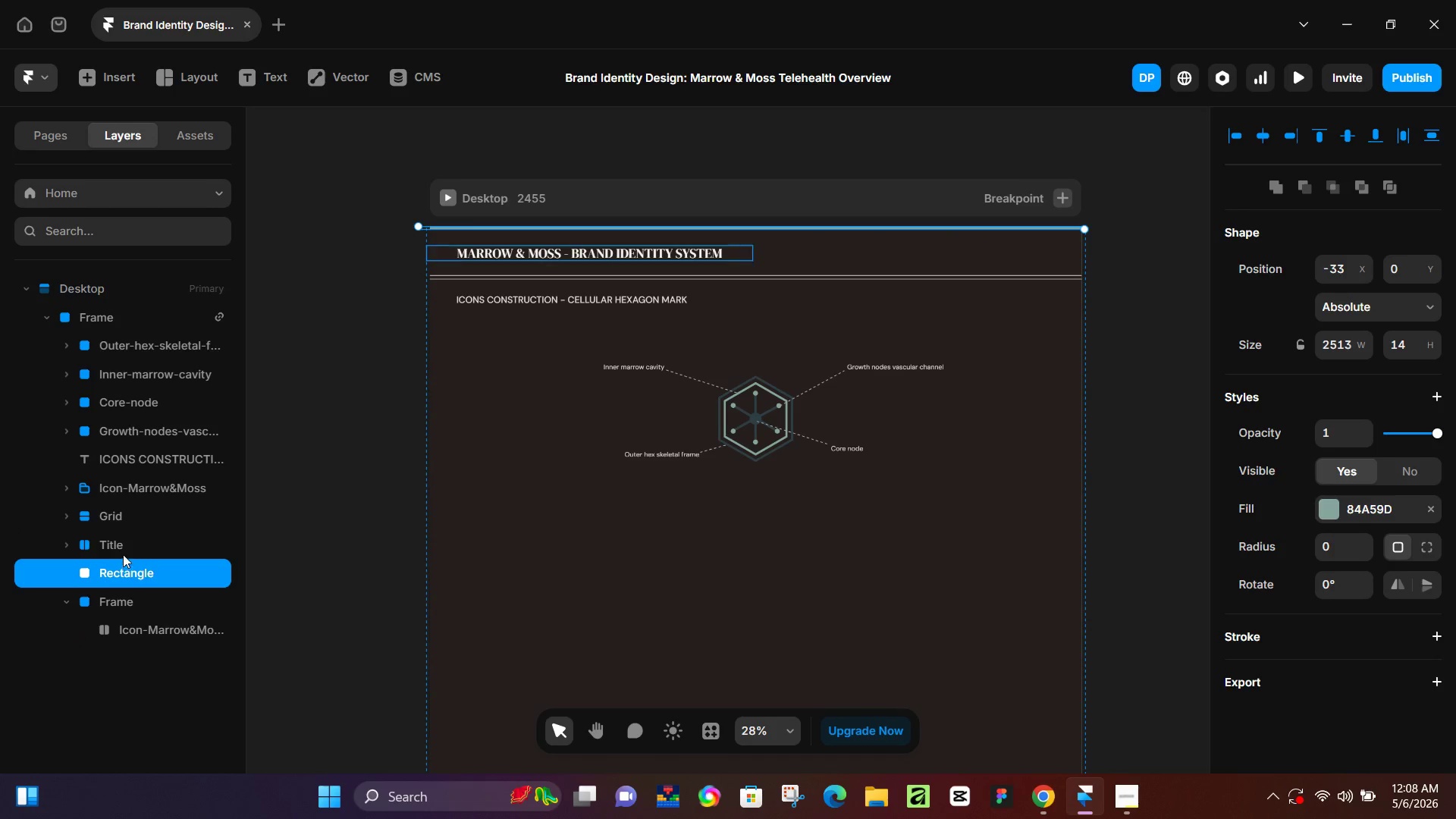 
hold_key(key=ShiftLeft, duration=0.64)
left_click([125, 548])
 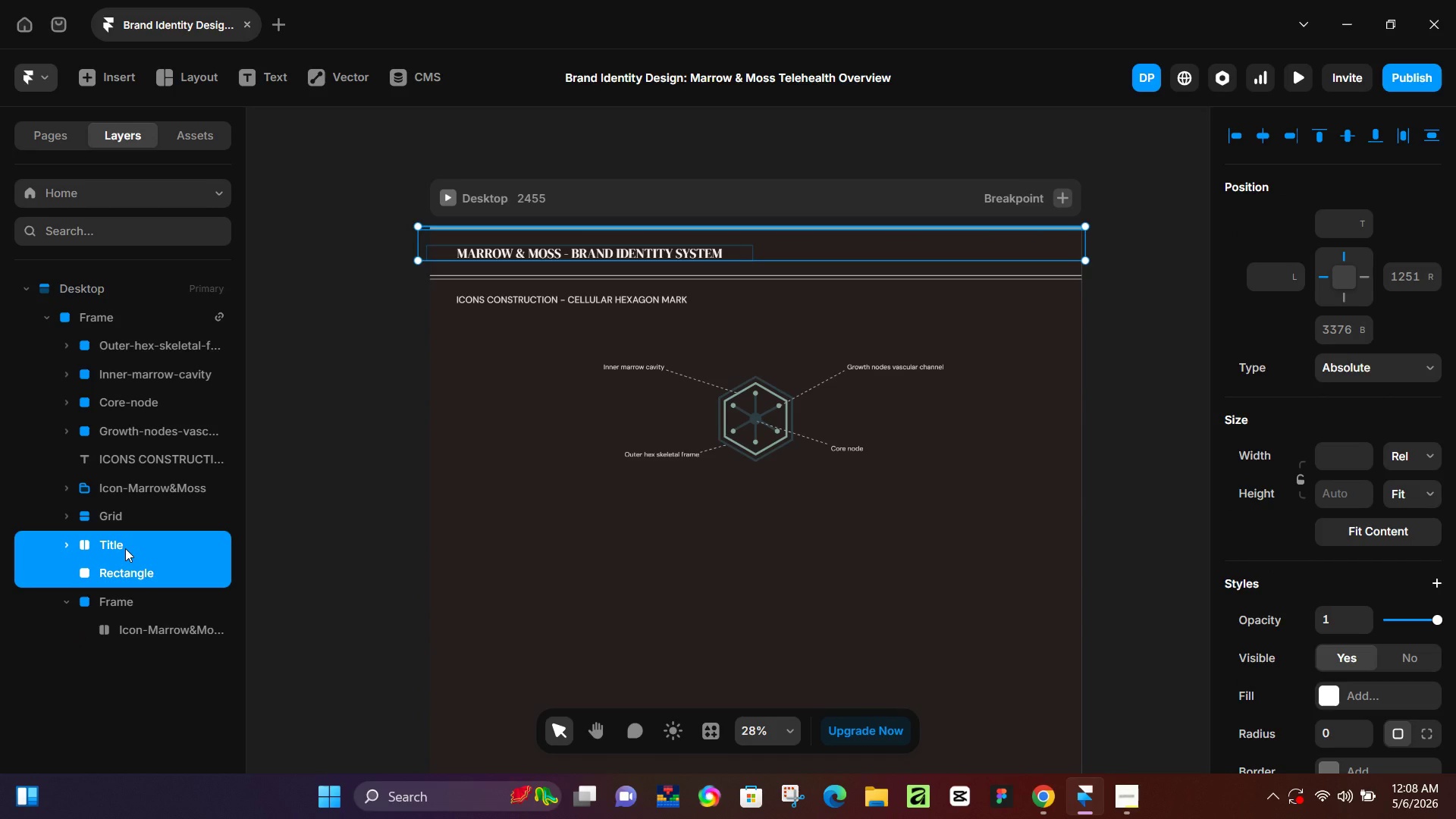 
key(Alt+Control+Enter)
 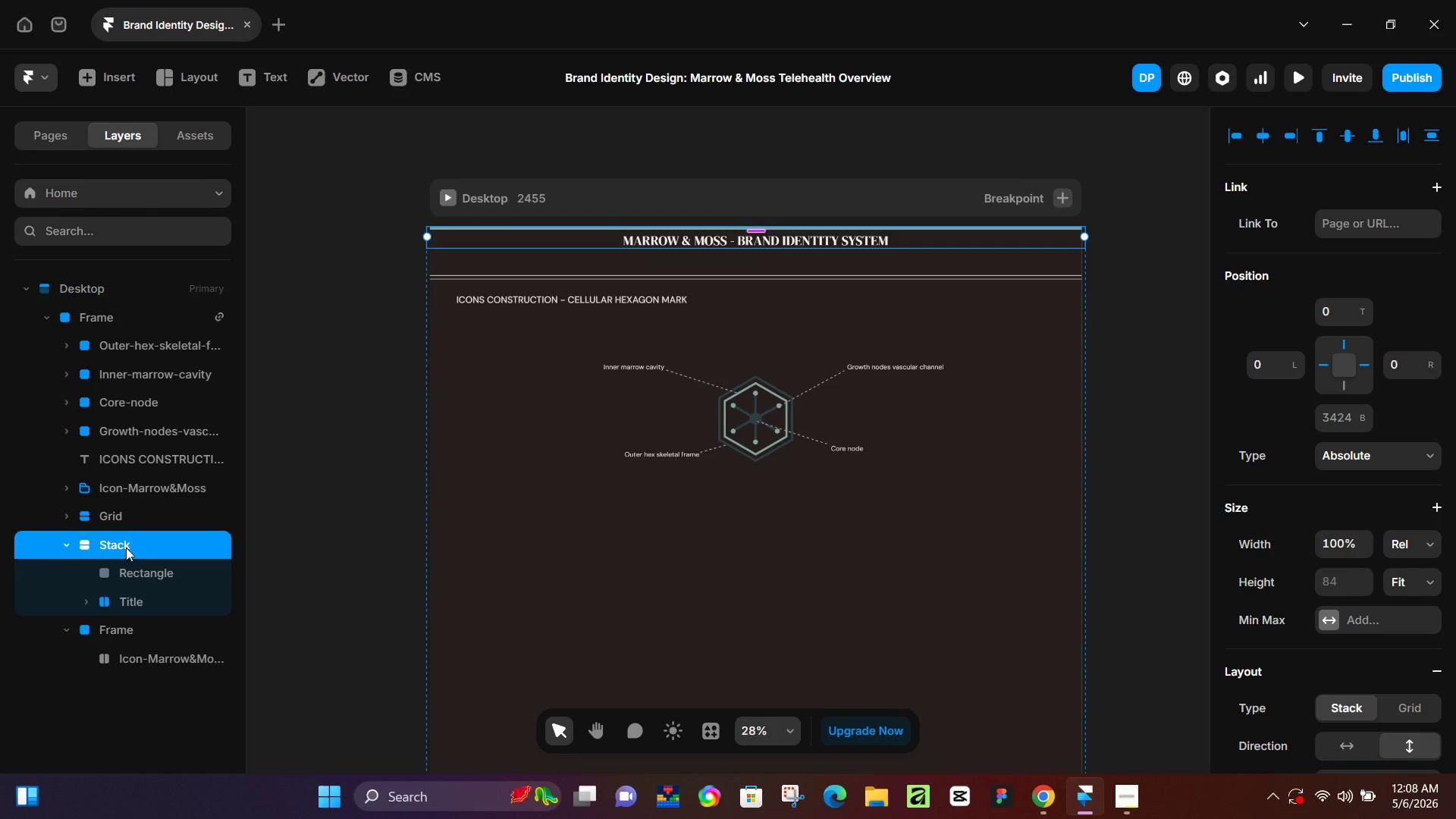 
key(Control+Z)
 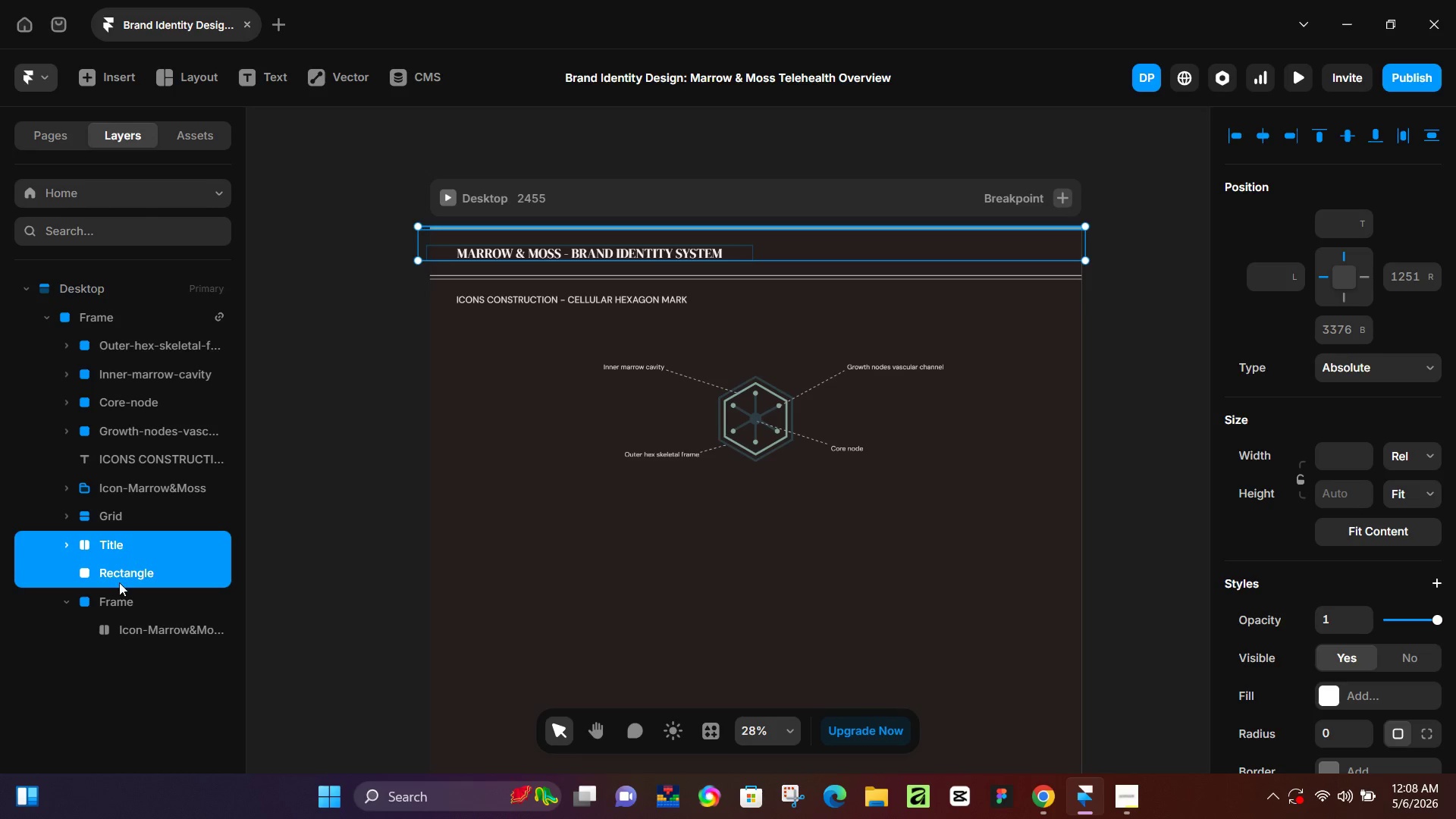 
left_click([124, 573])
 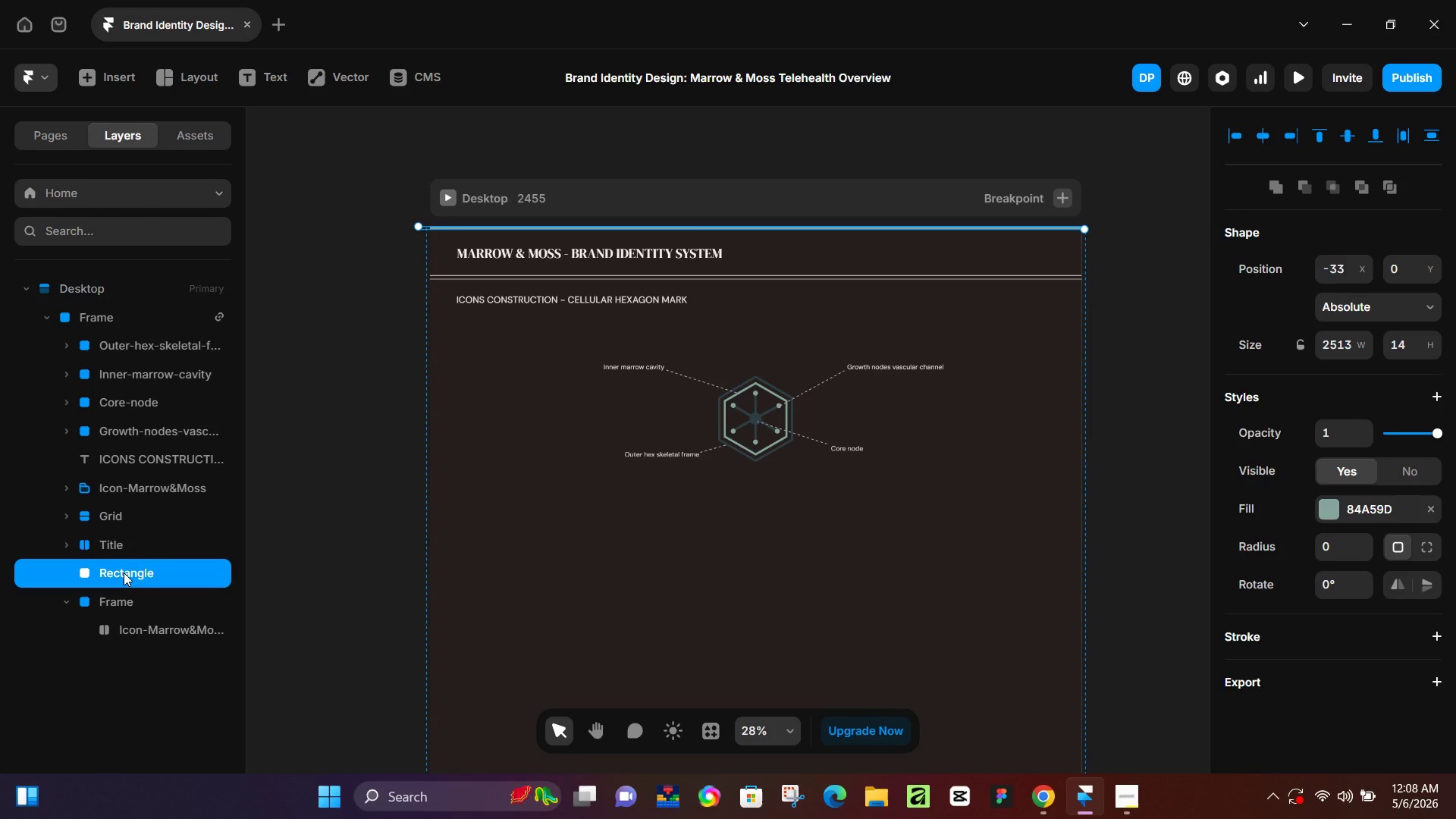 
key(Alt+Control+Enter)
 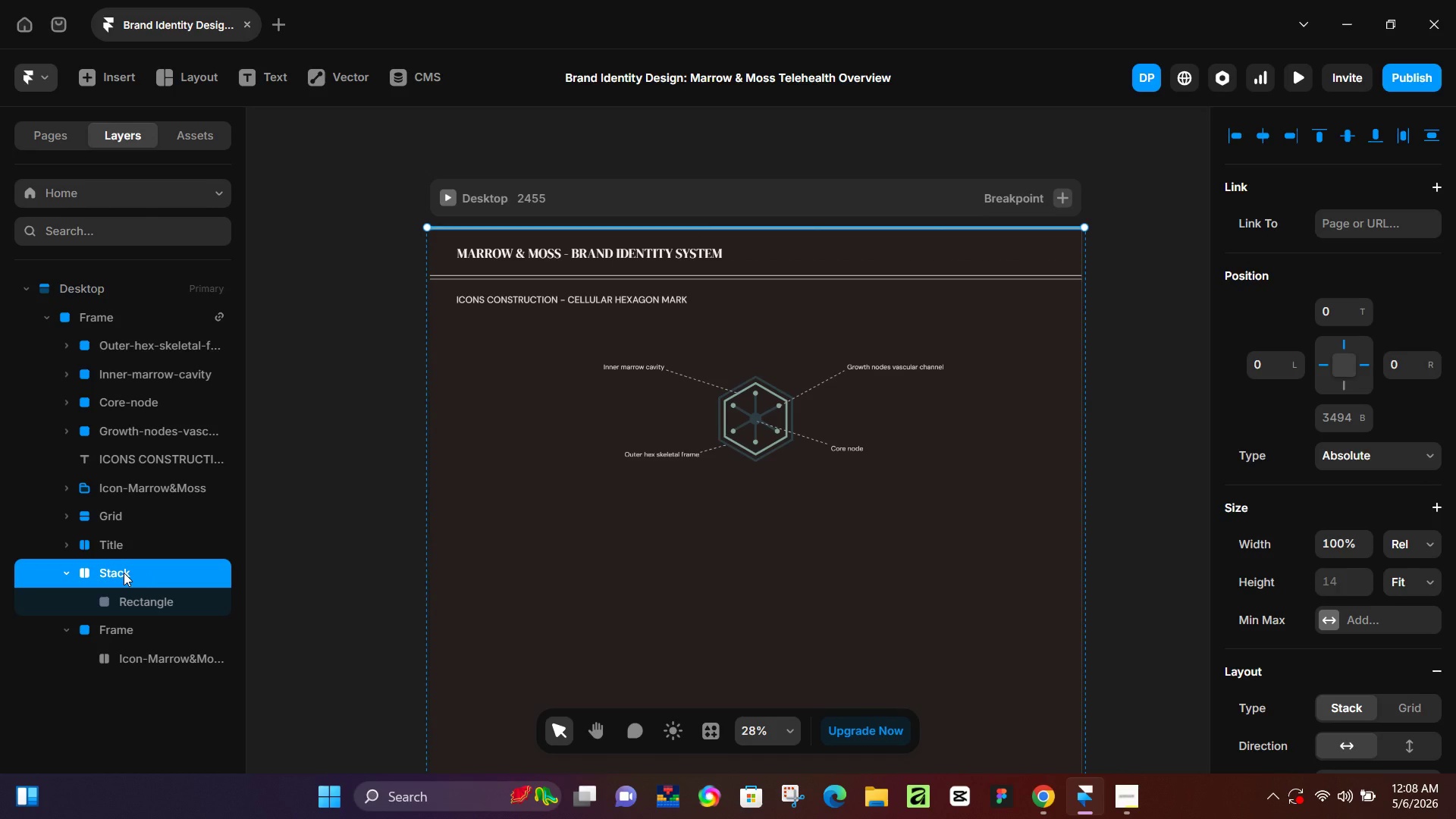 
left_click([135, 548])
 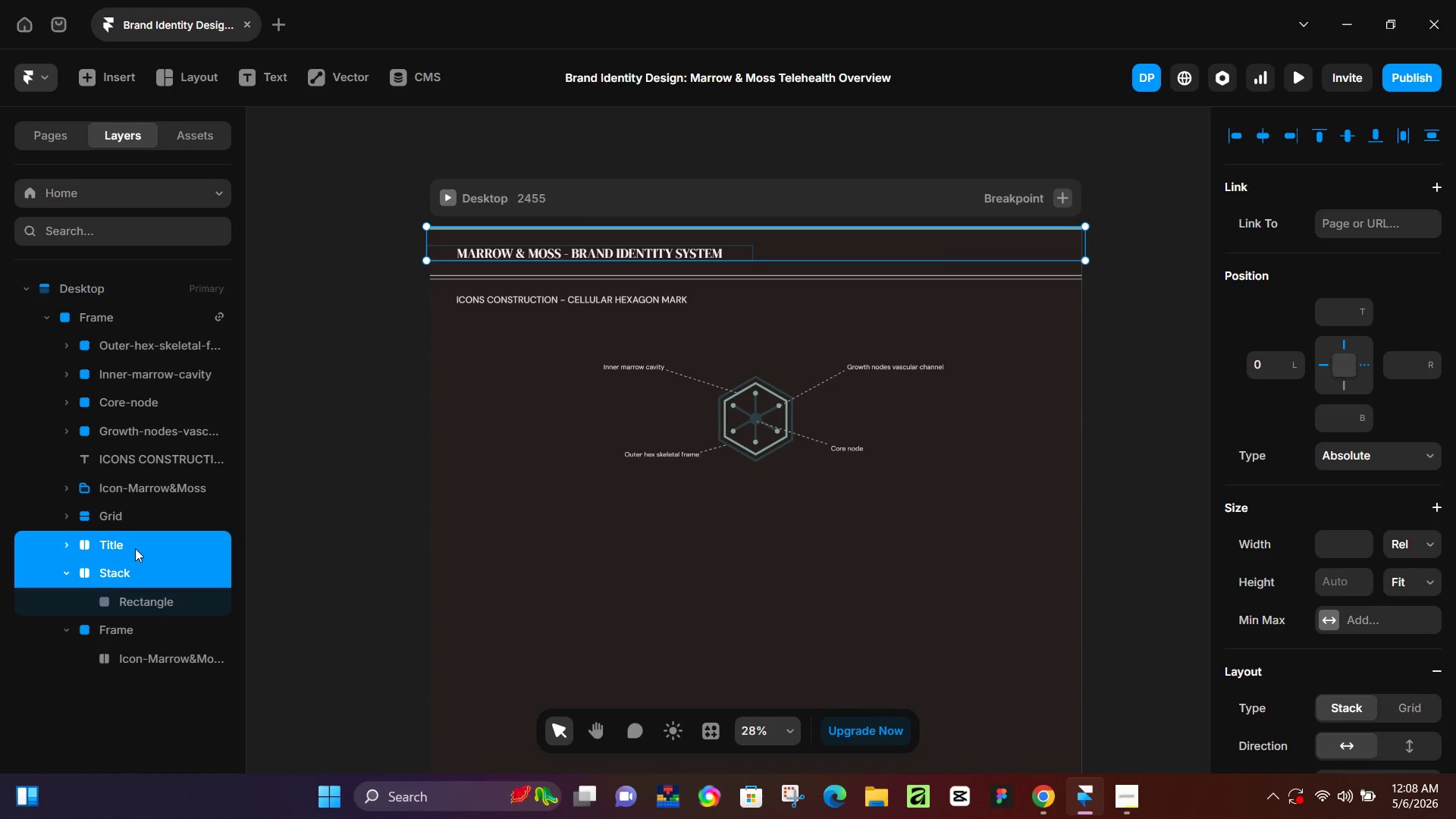 
key(Alt+Control+Enter)
 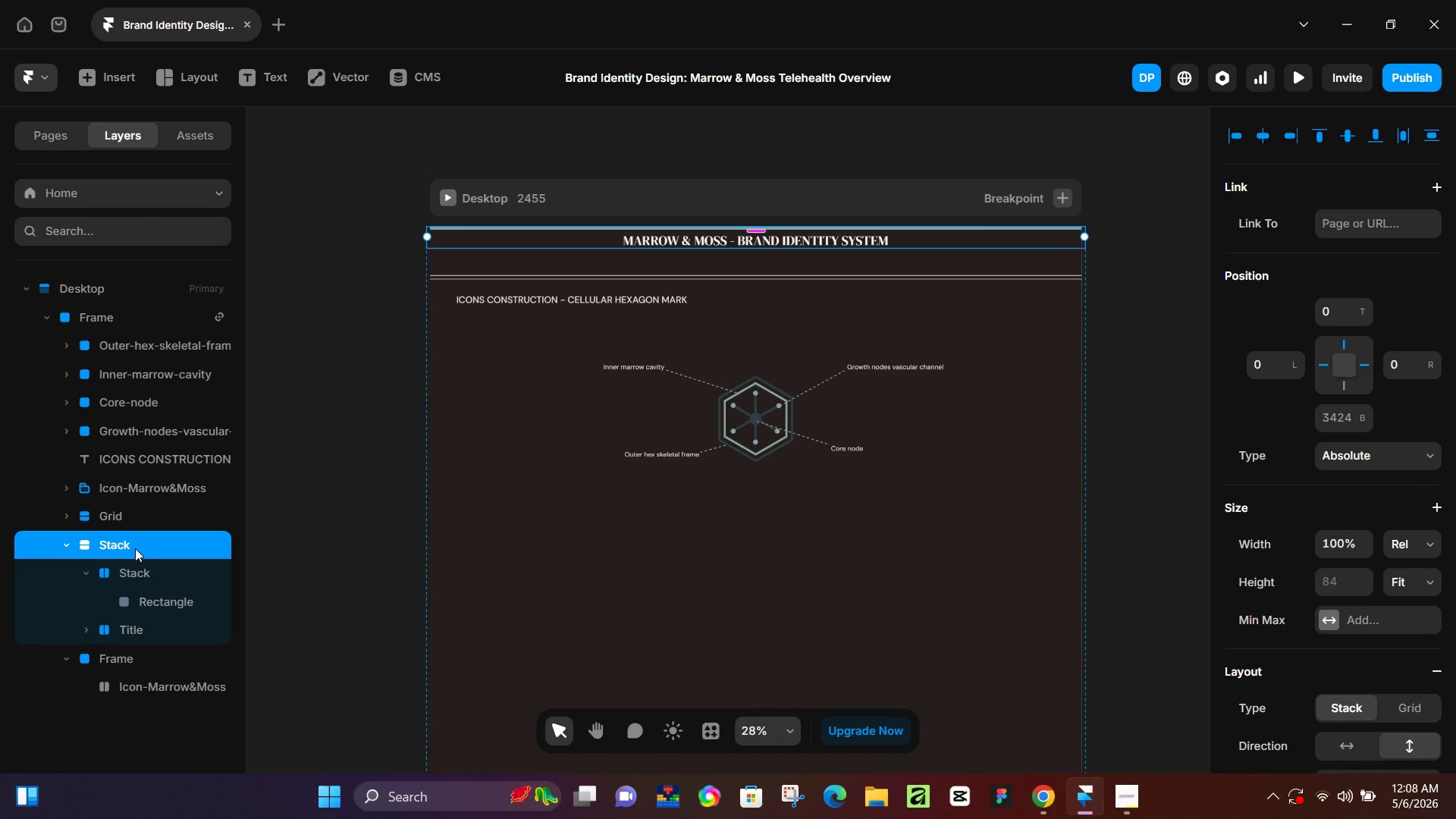 
key(Control+Z)
 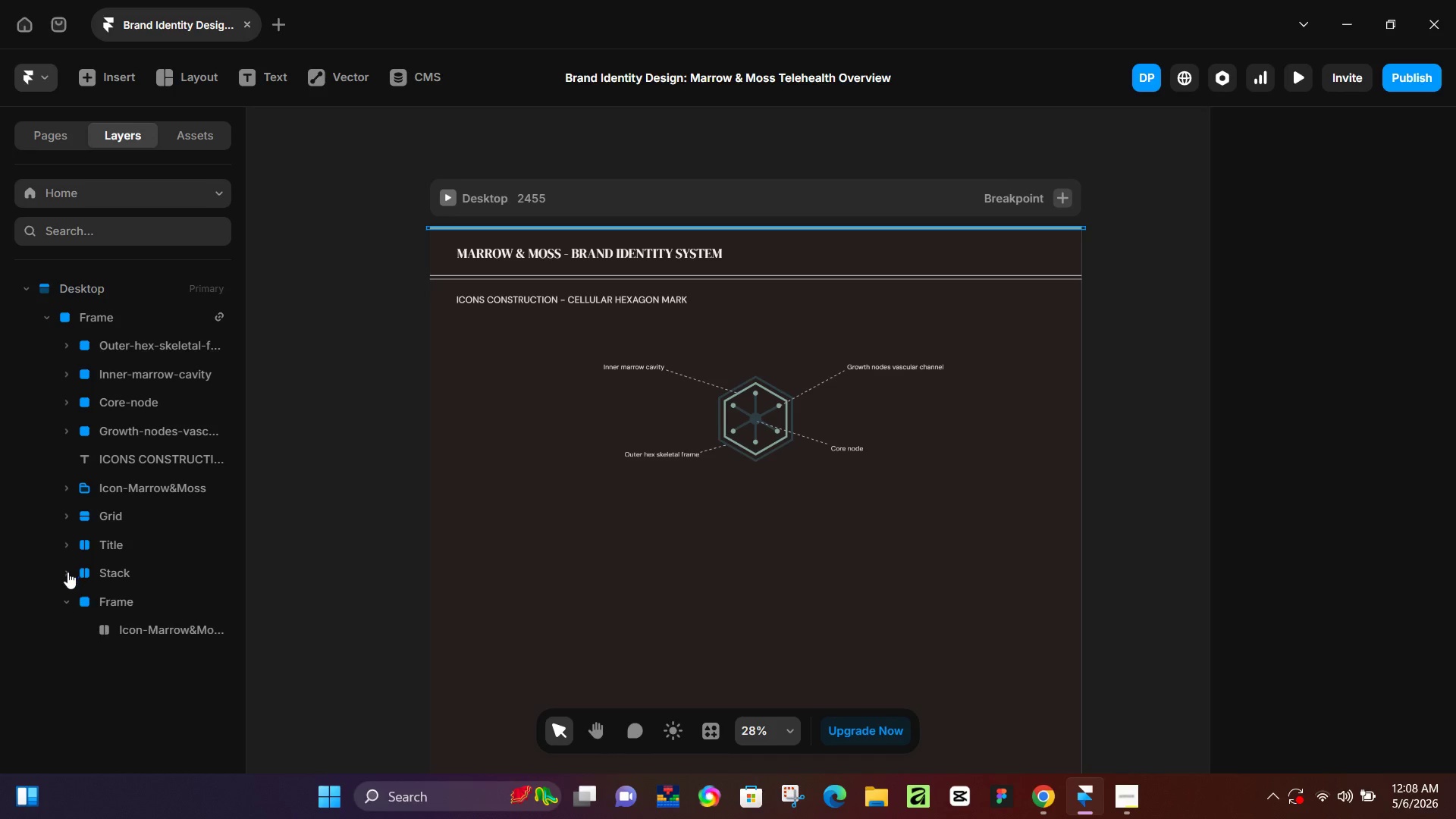 
double_click([106, 567])
 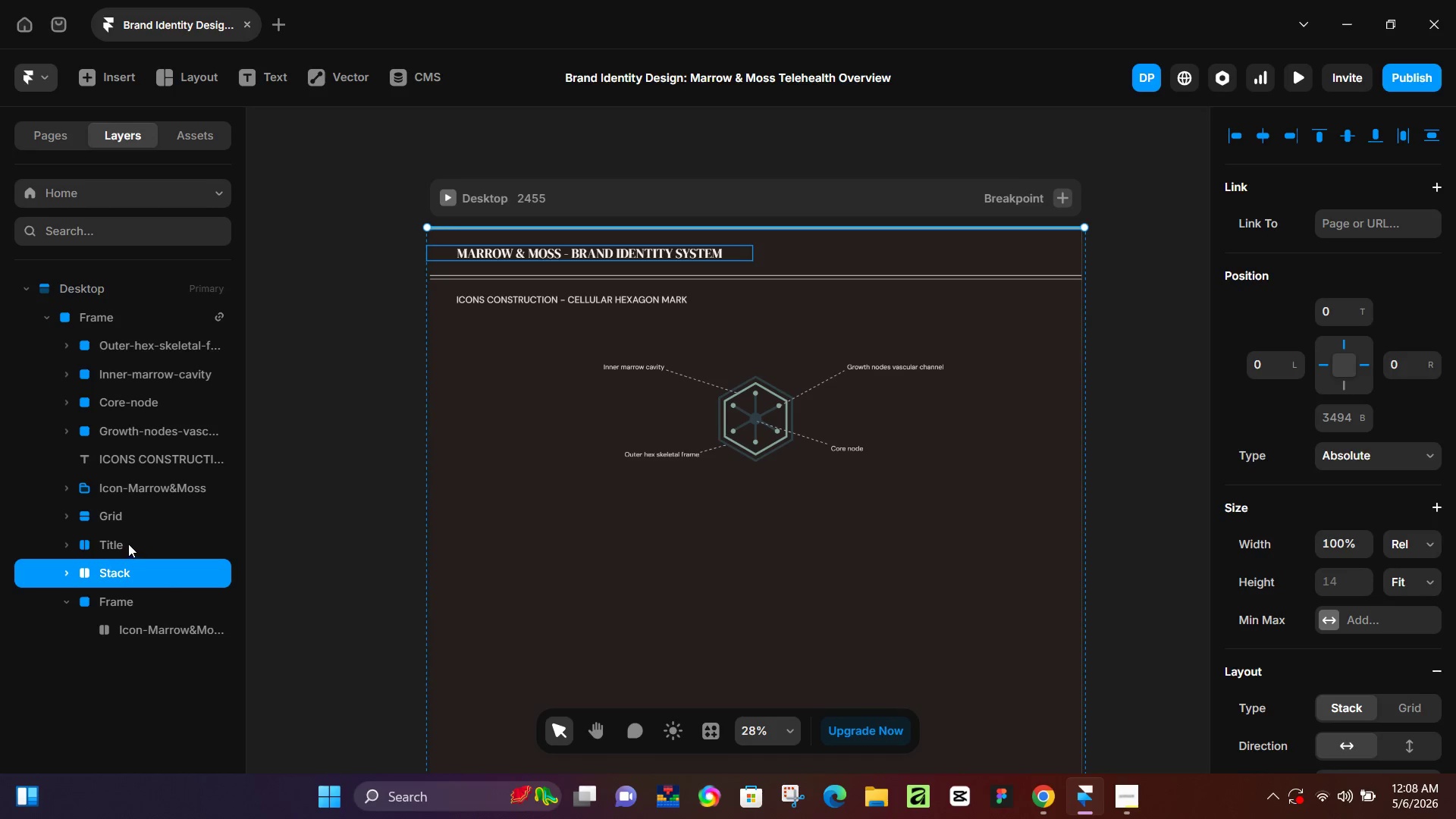 
hold_key(key=ShiftLeft, duration=0.52)
left_click([129, 543])
 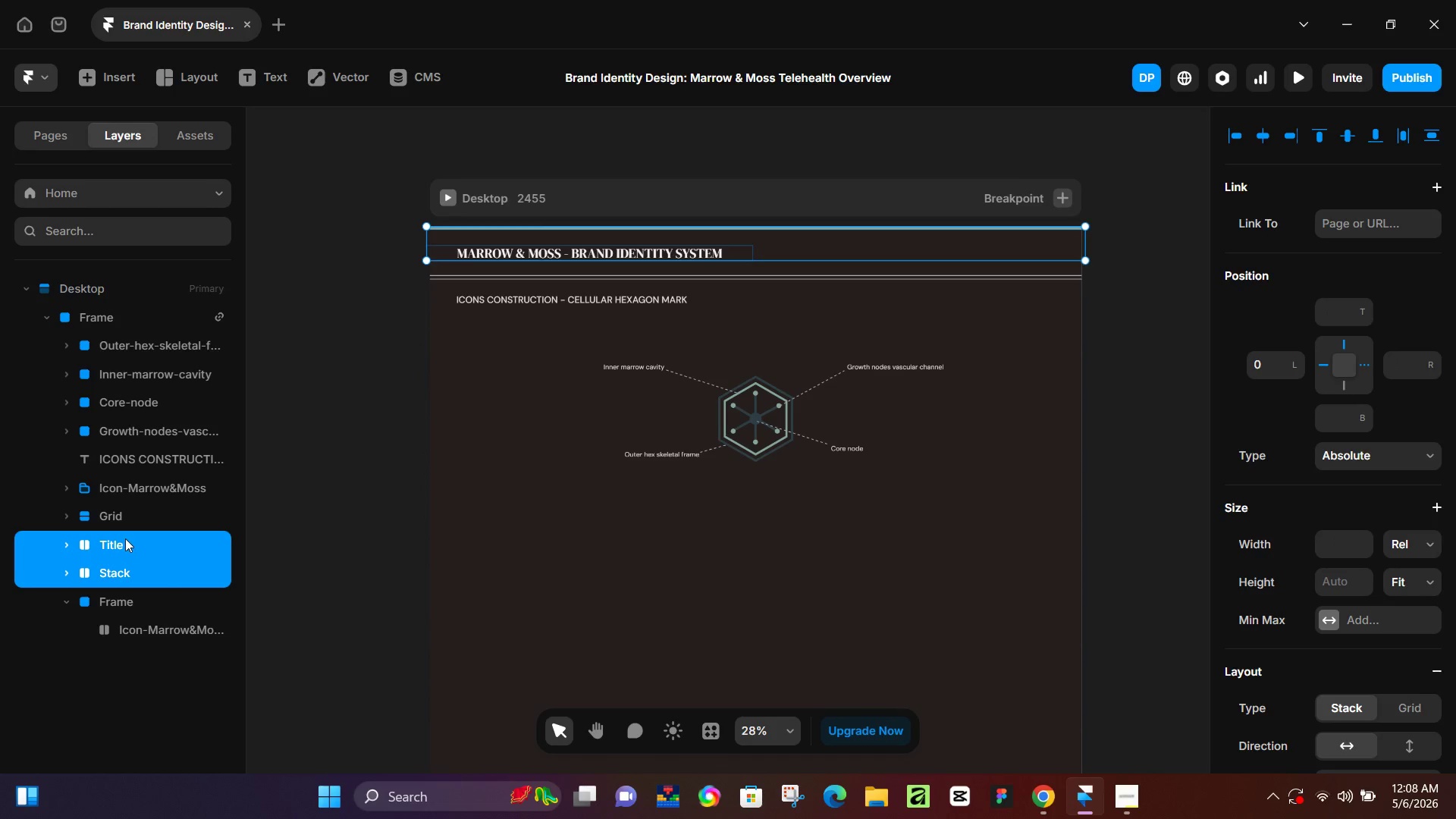 
key(Alt+Control+Enter)
 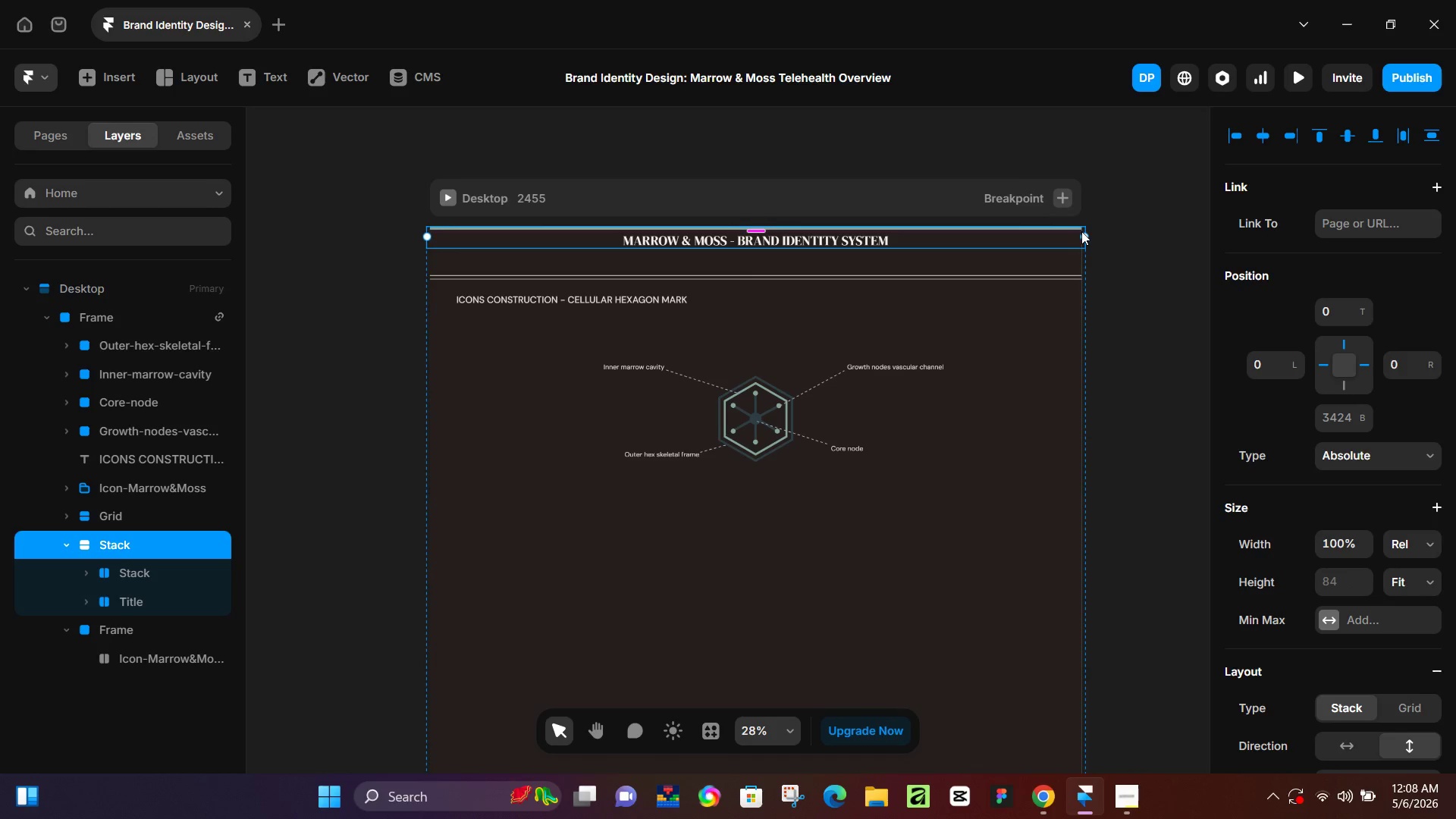 
left_click_drag(start_coordinate=[1086, 234], to_coordinate=[1046, 243])
 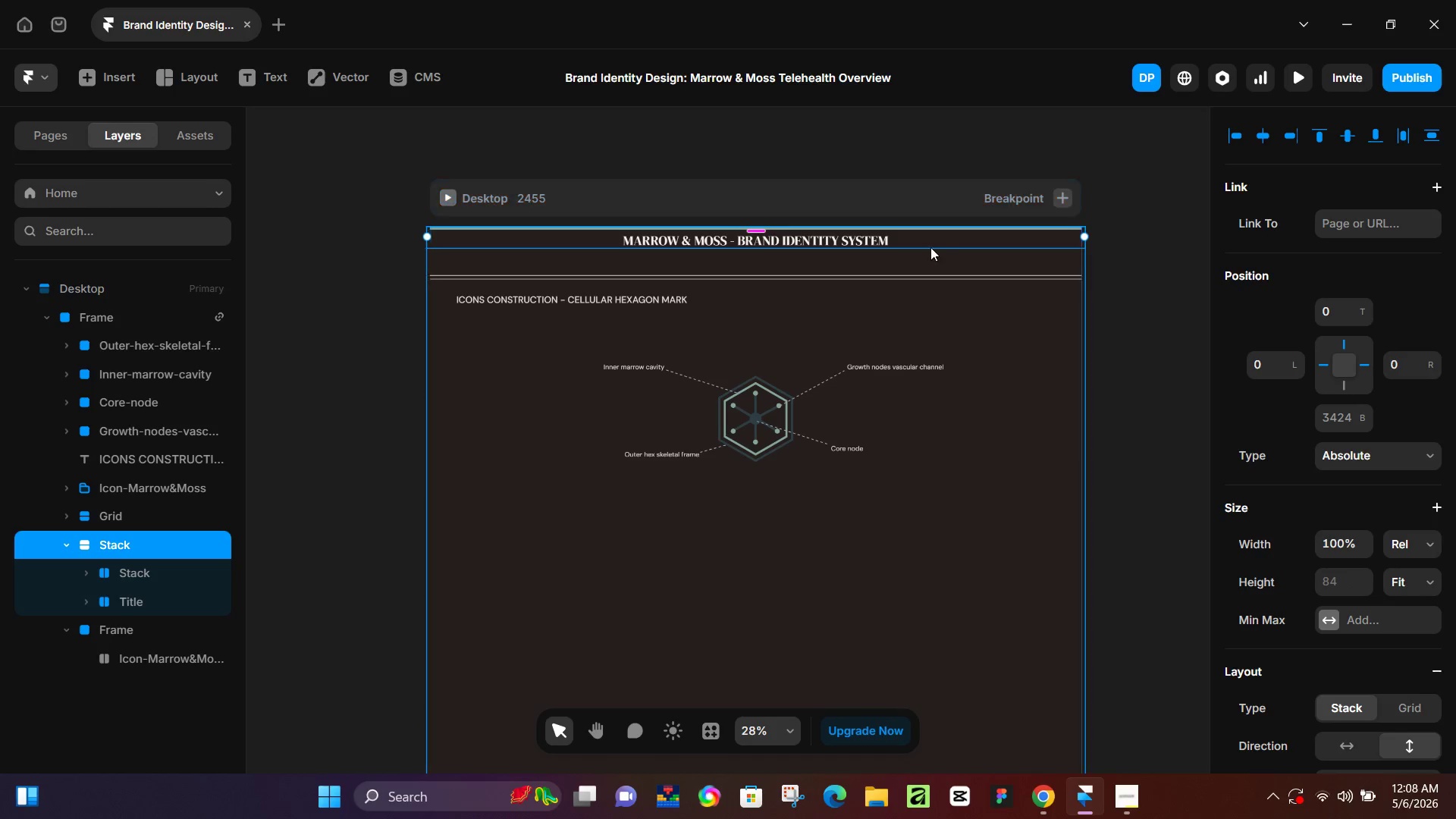 
key(Control+Z)
 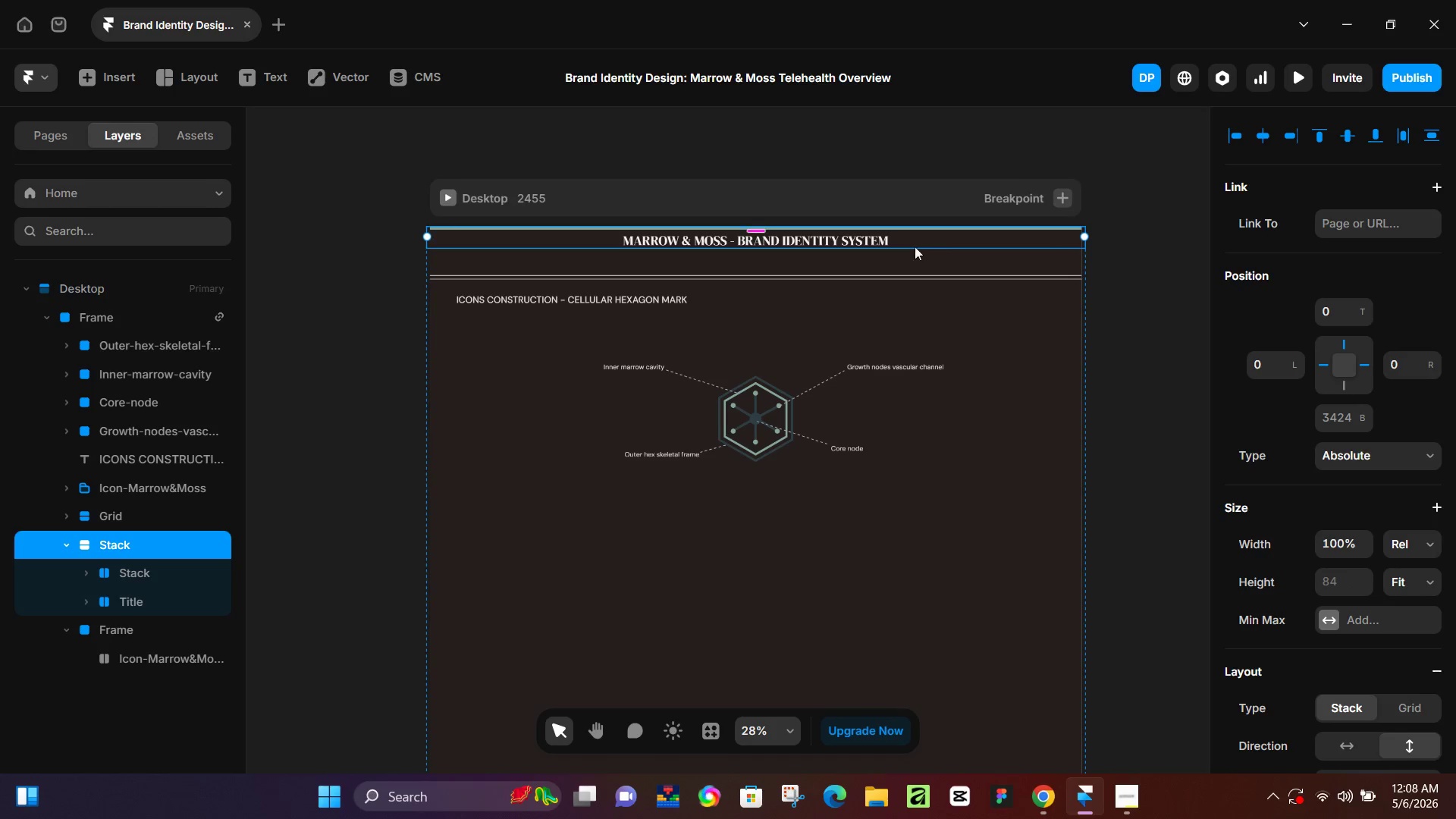 
double_click([863, 241])
 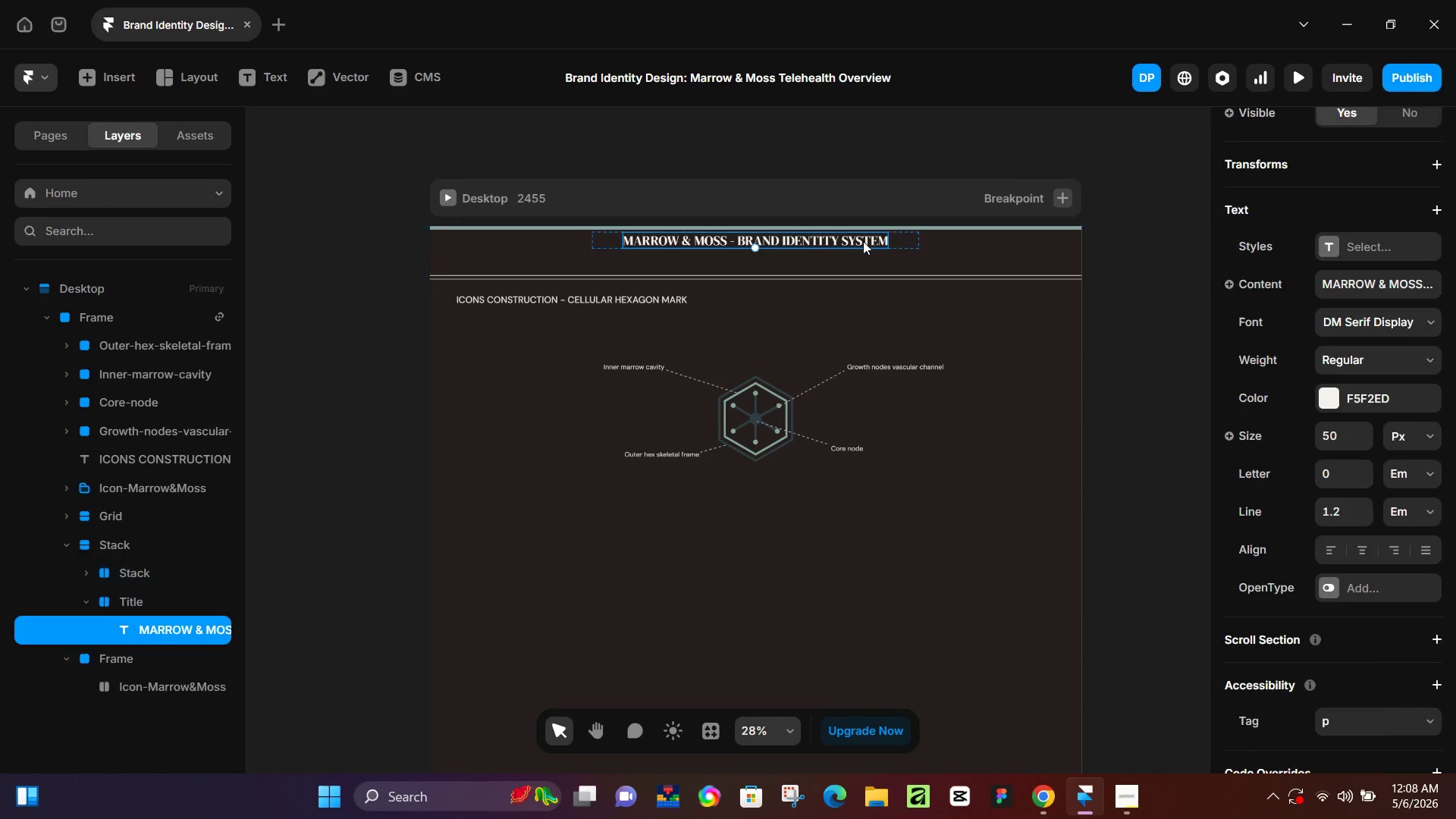 
triple_click([863, 241])
 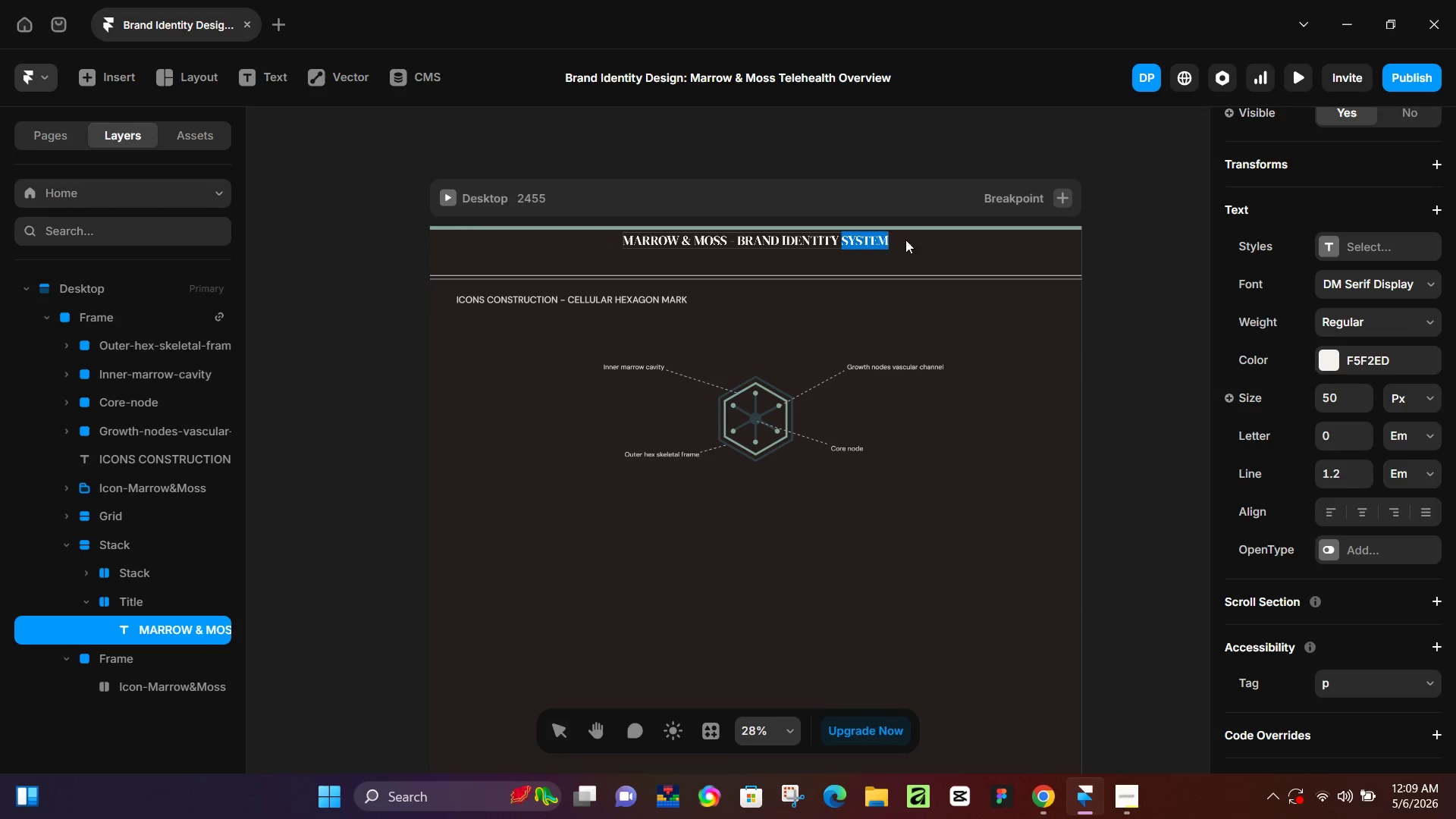 
left_click([905, 240])
 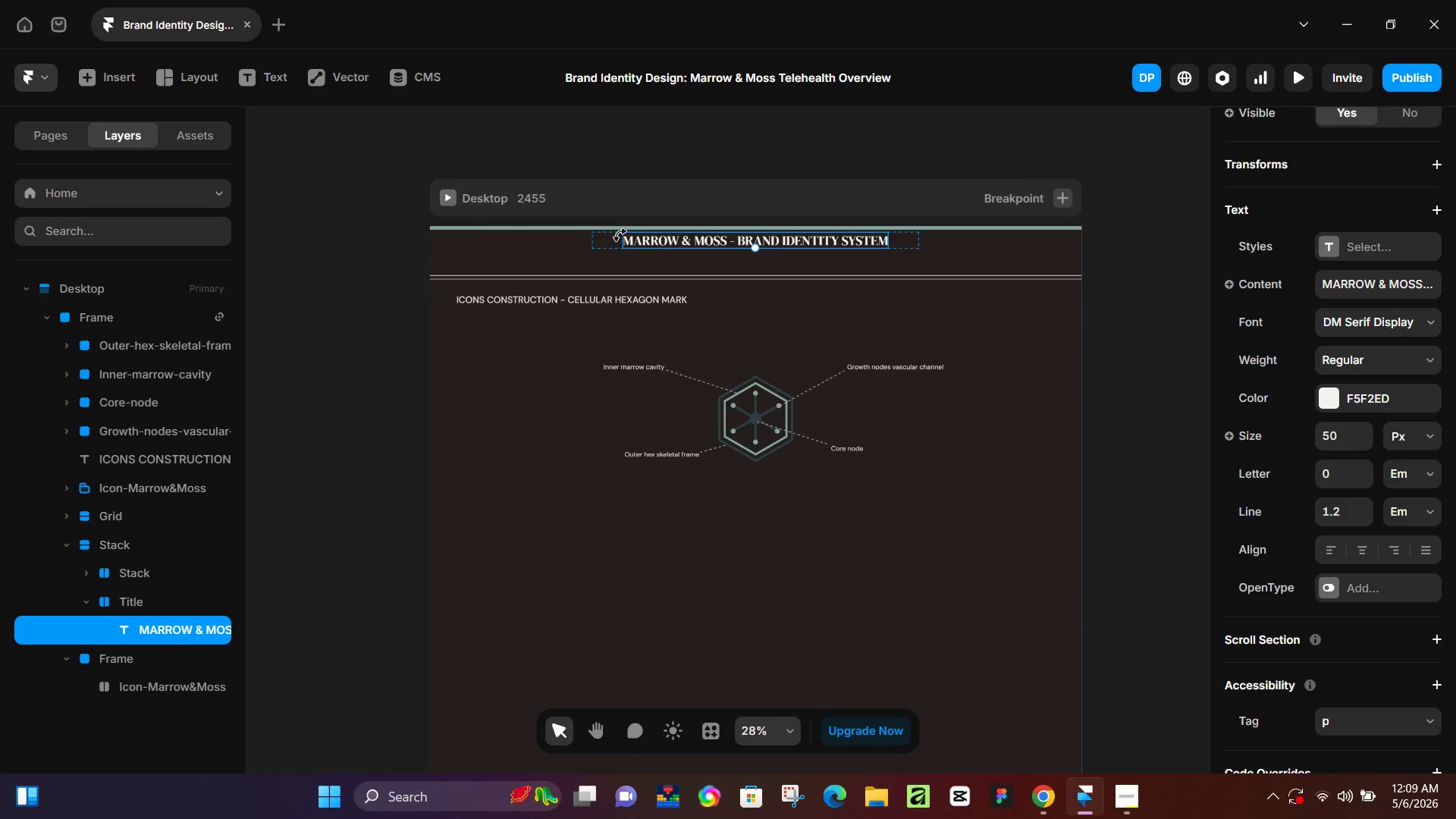 
left_click([605, 240])
 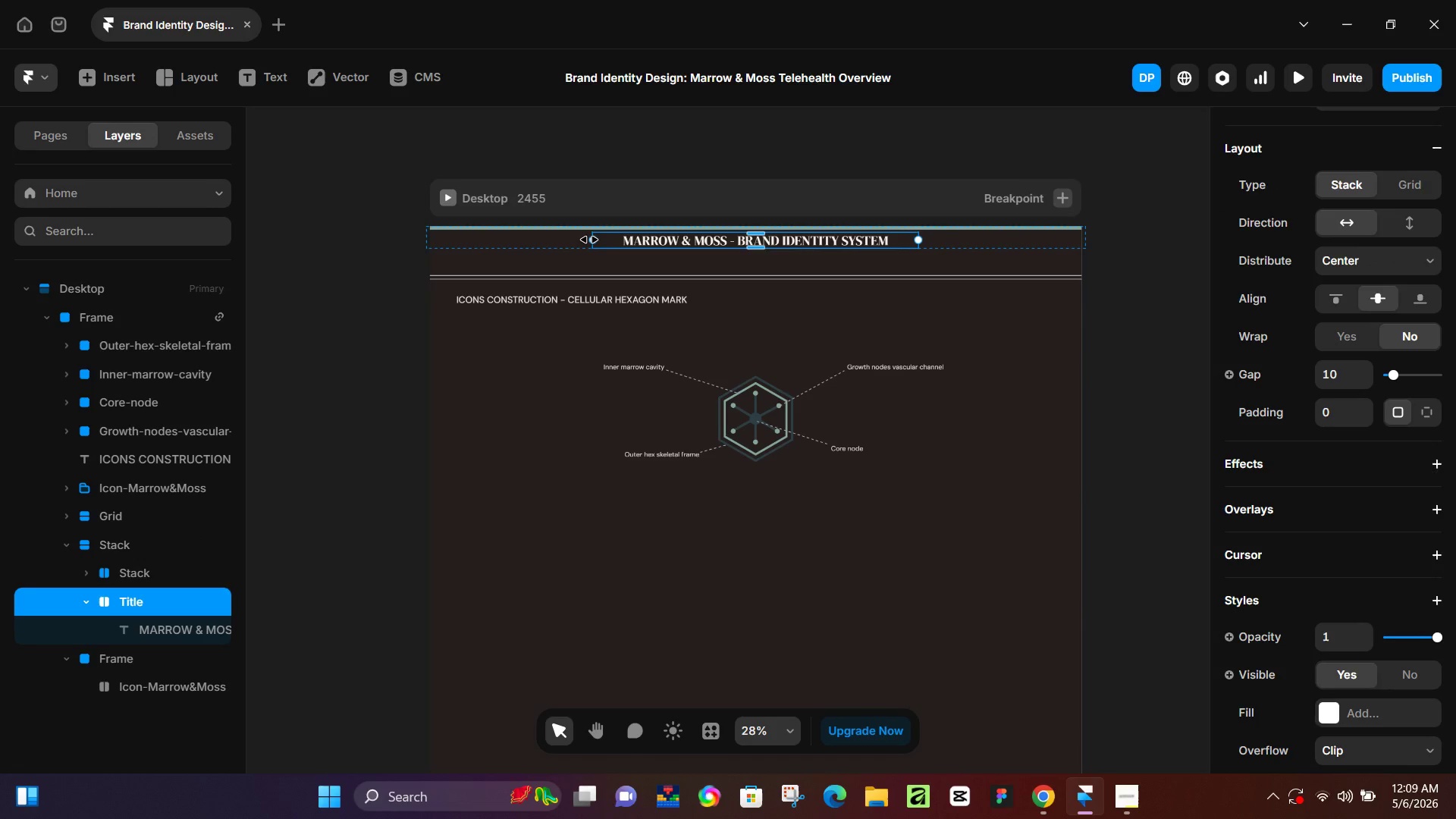 
left_click_drag(start_coordinate=[589, 240], to_coordinate=[276, 301])
 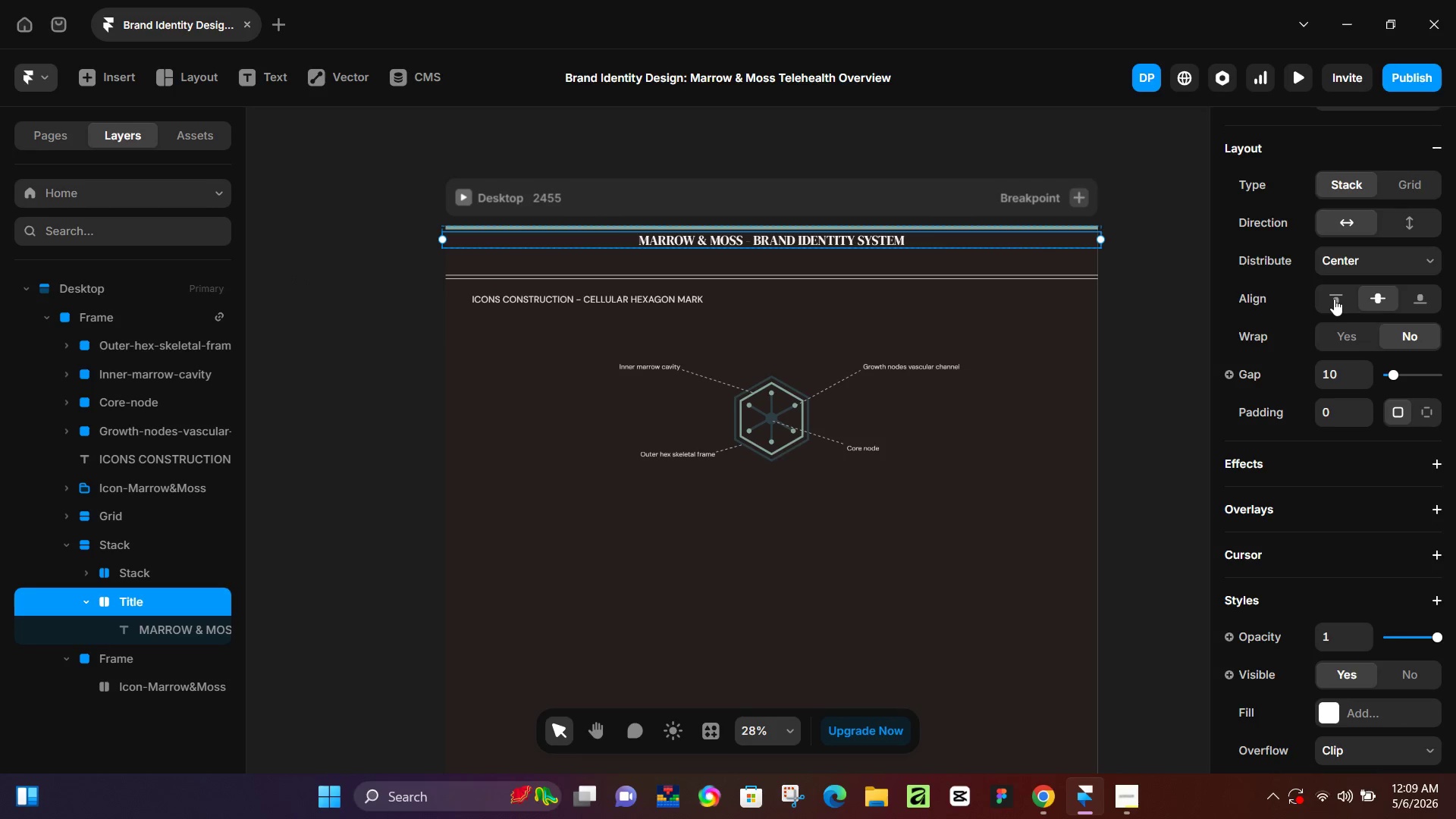 
scroll: coordinate [1334, 299], scroll_direction: up, amount: 2.0
 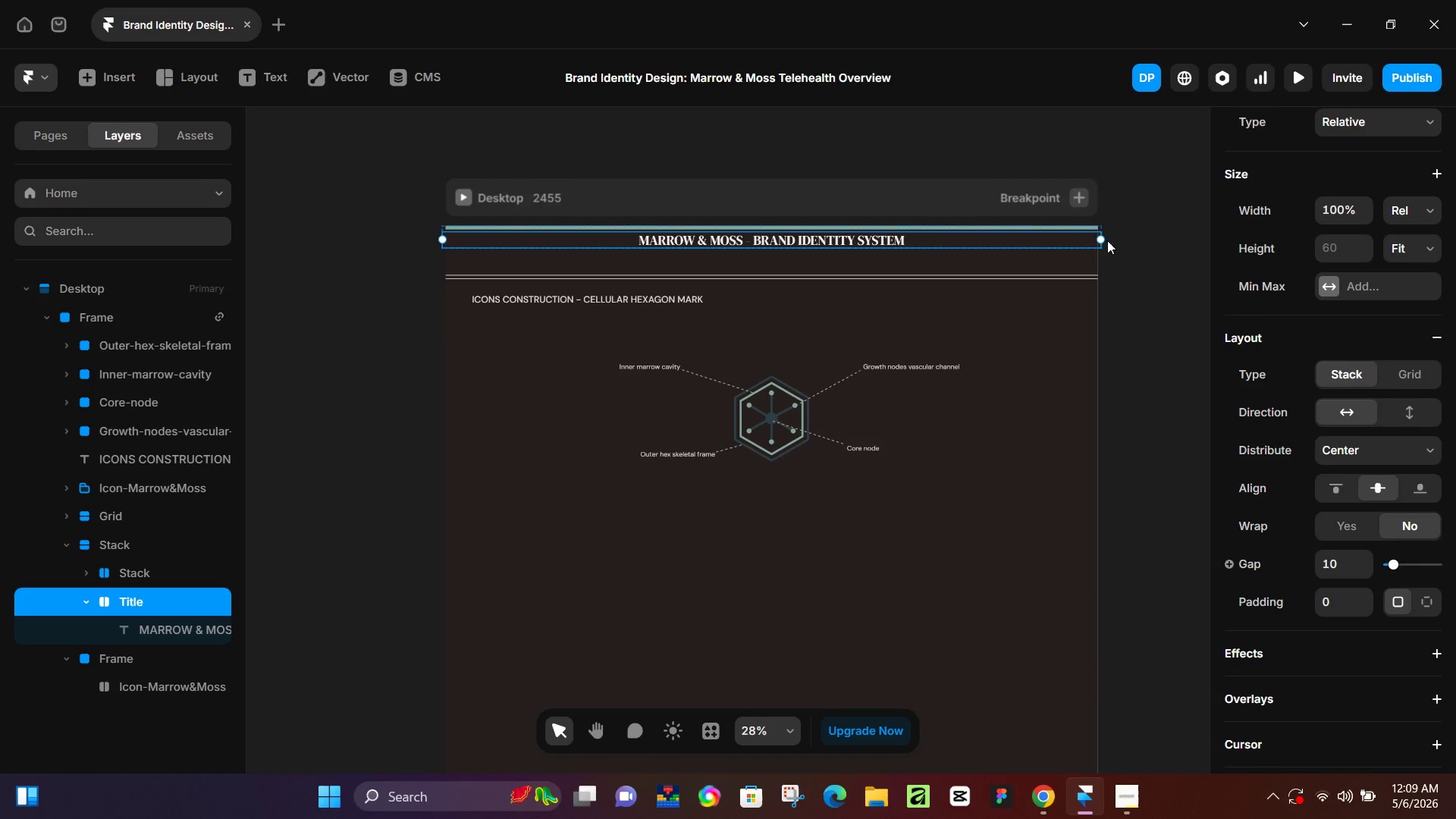 
left_click_drag(start_coordinate=[1099, 240], to_coordinate=[490, 269])
 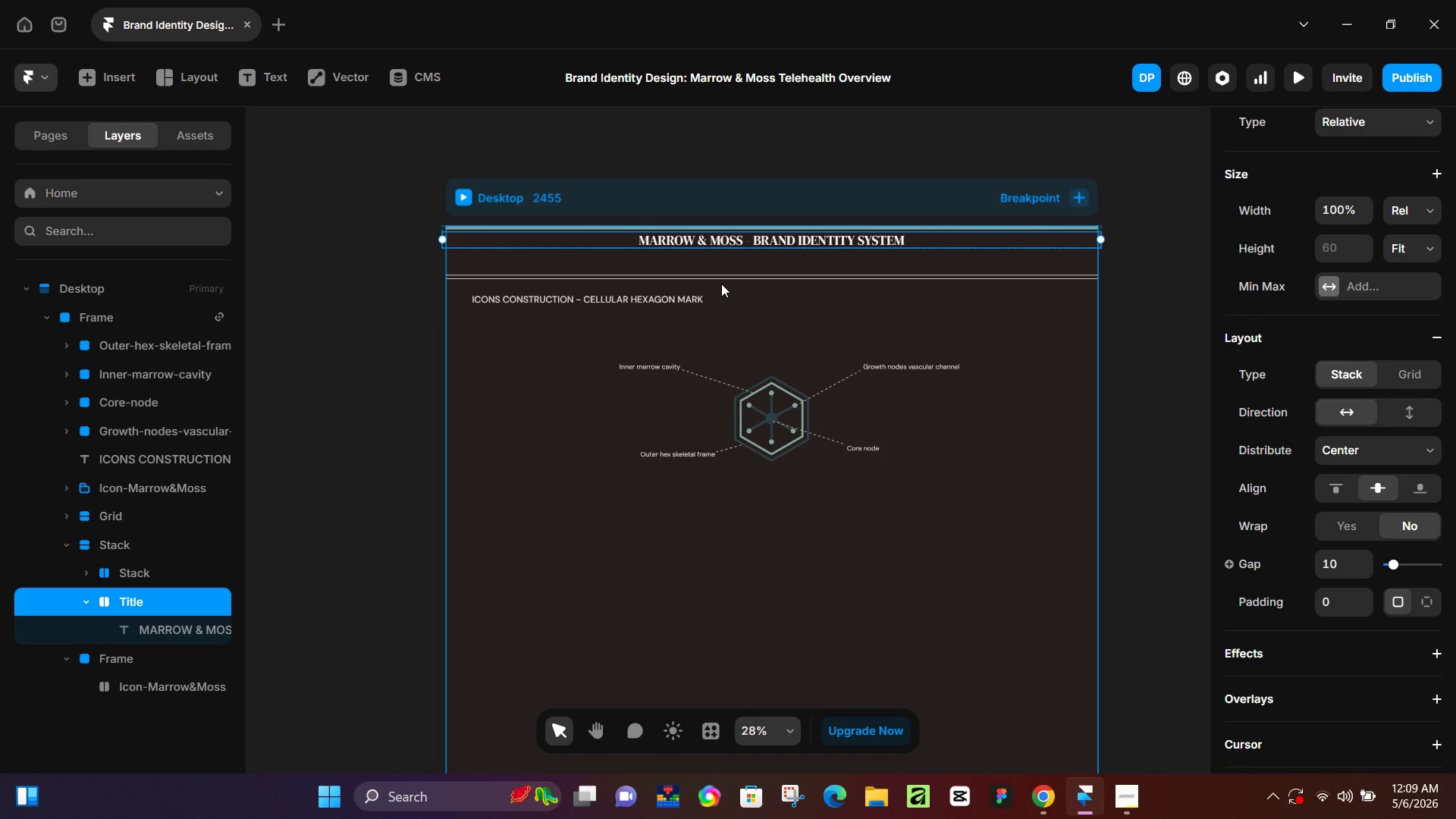 
key(Control+Z)
 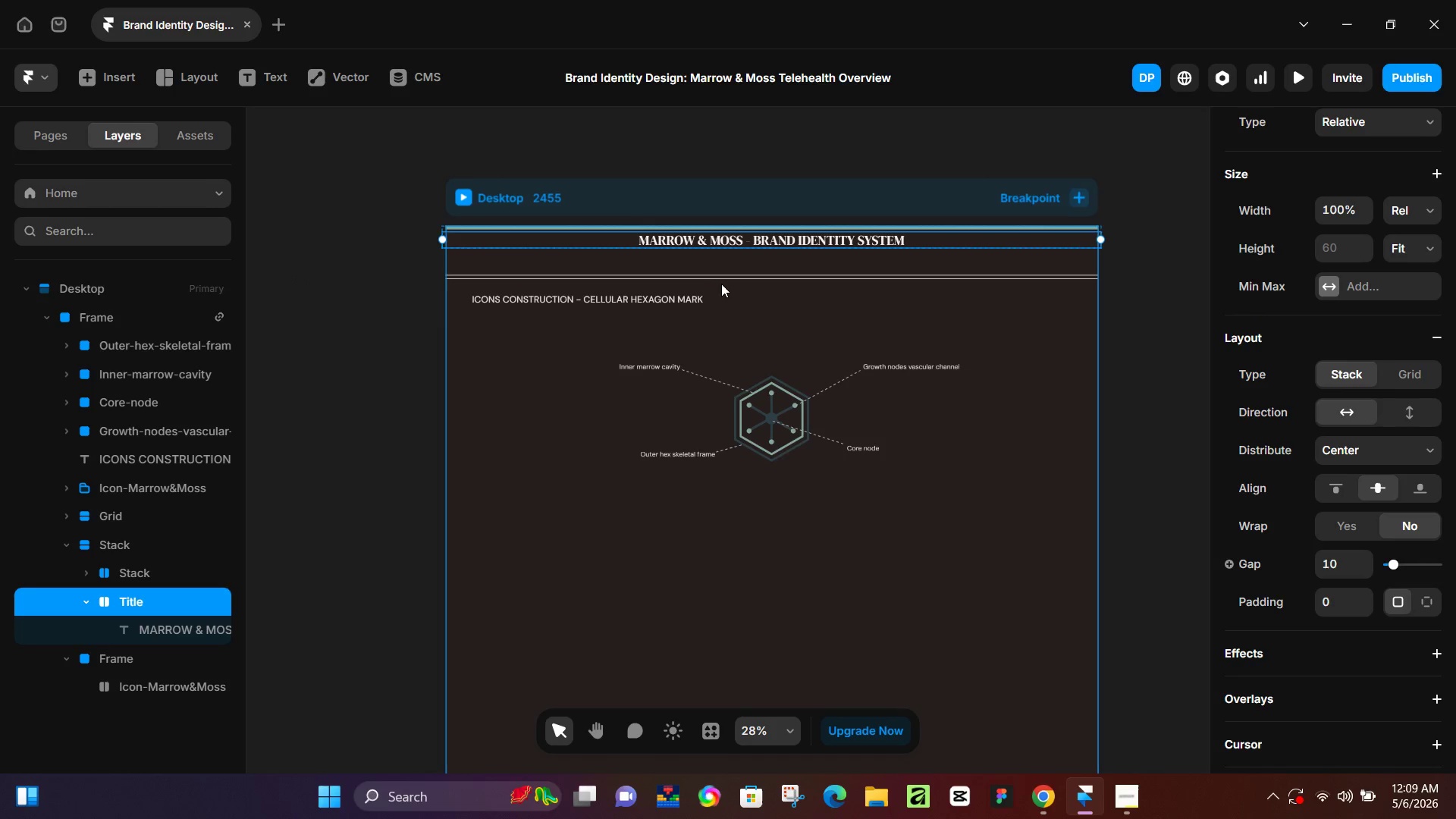 
key(Control+Z)
 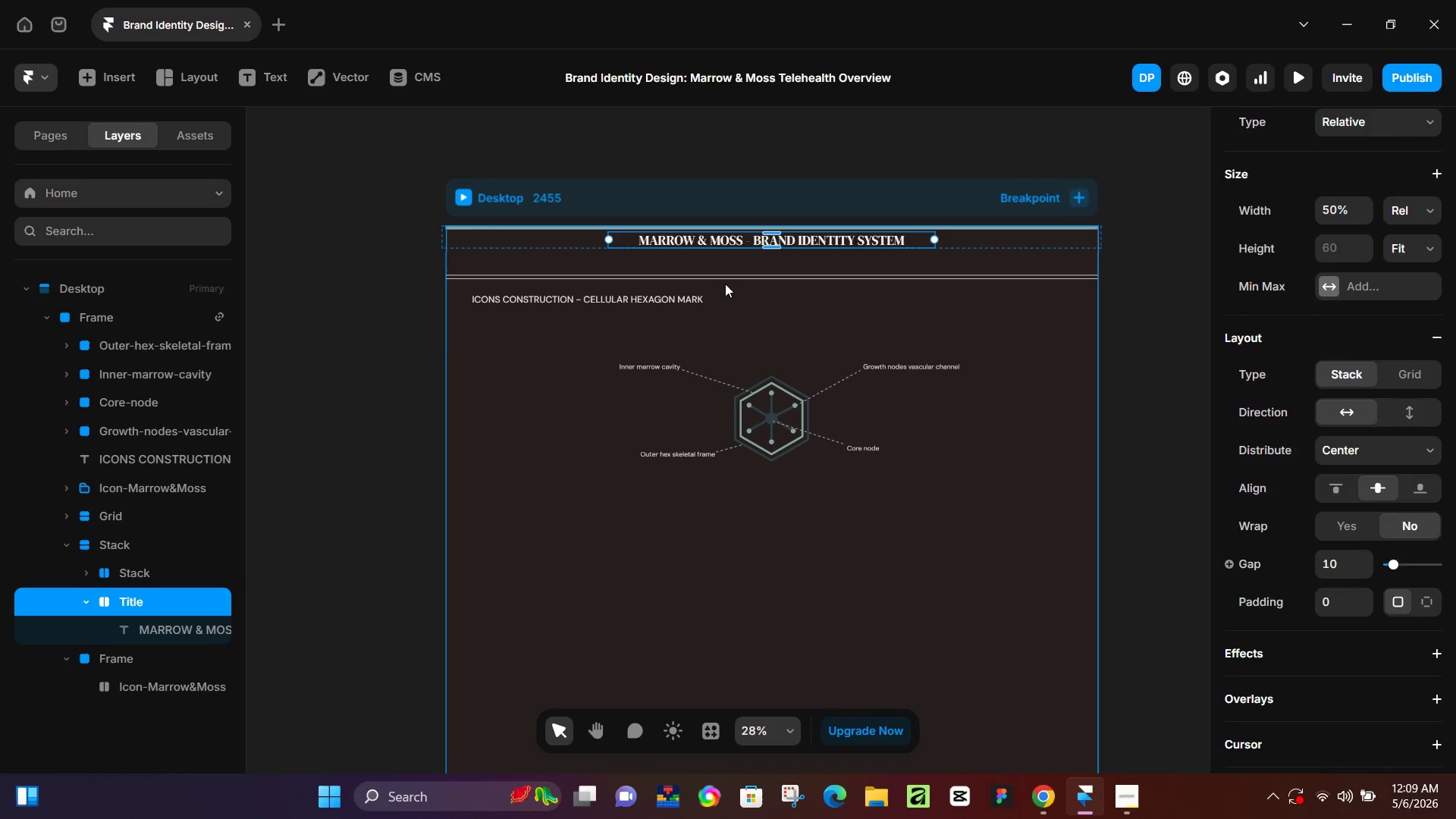 
key(Control+Z)
 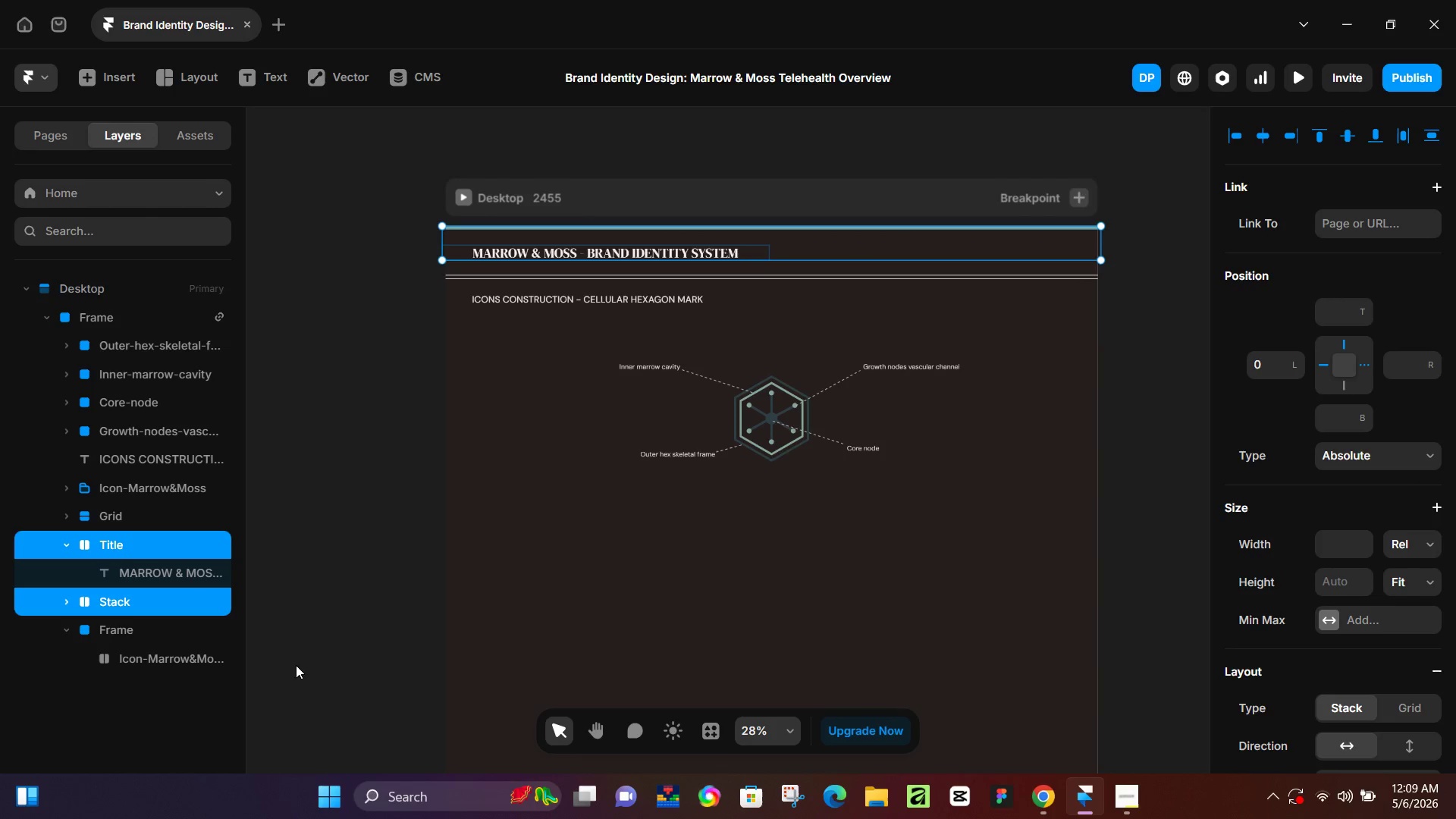 
left_click([148, 658])
 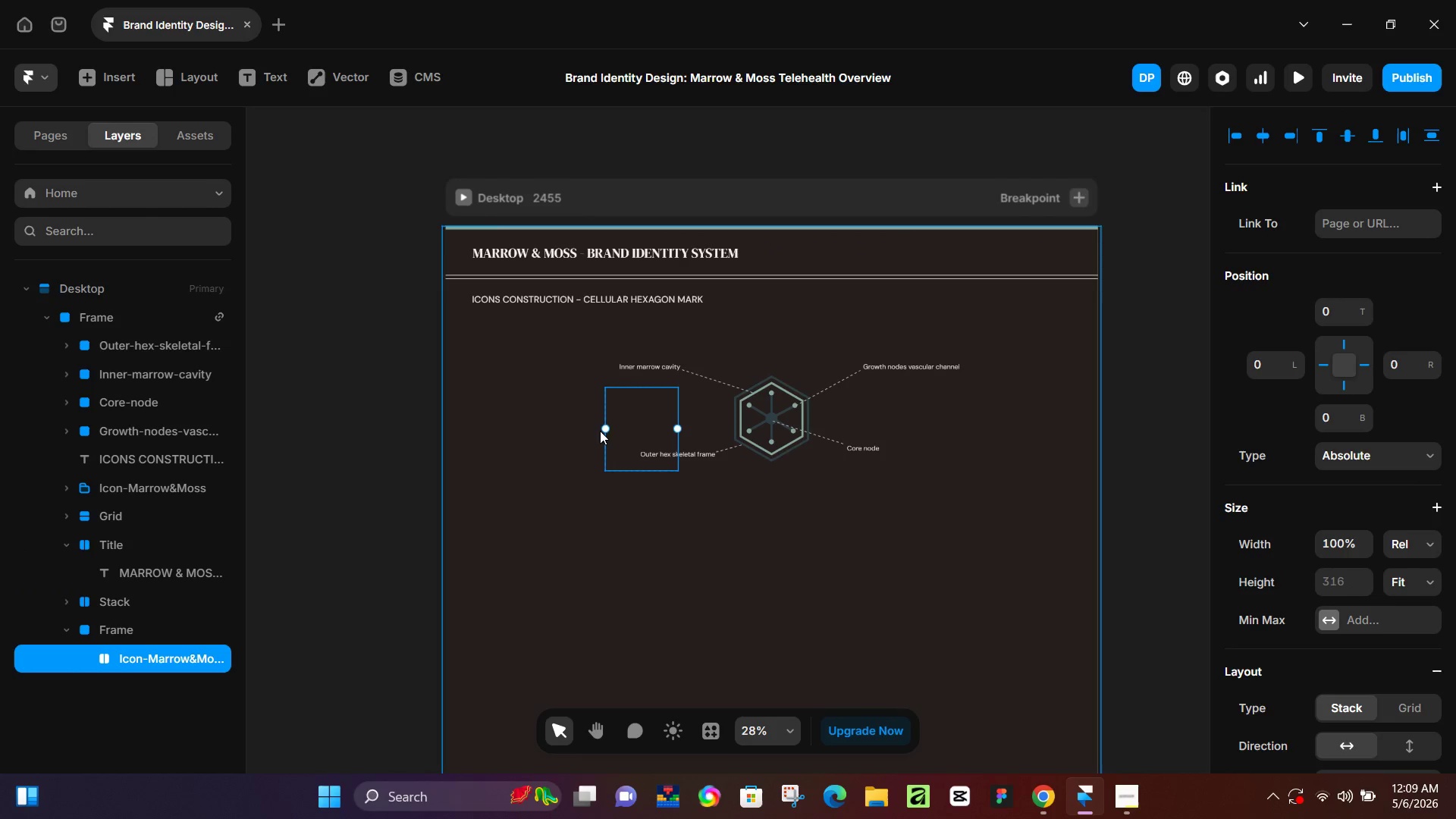 
left_click_drag(start_coordinate=[624, 426], to_coordinate=[582, 473])
 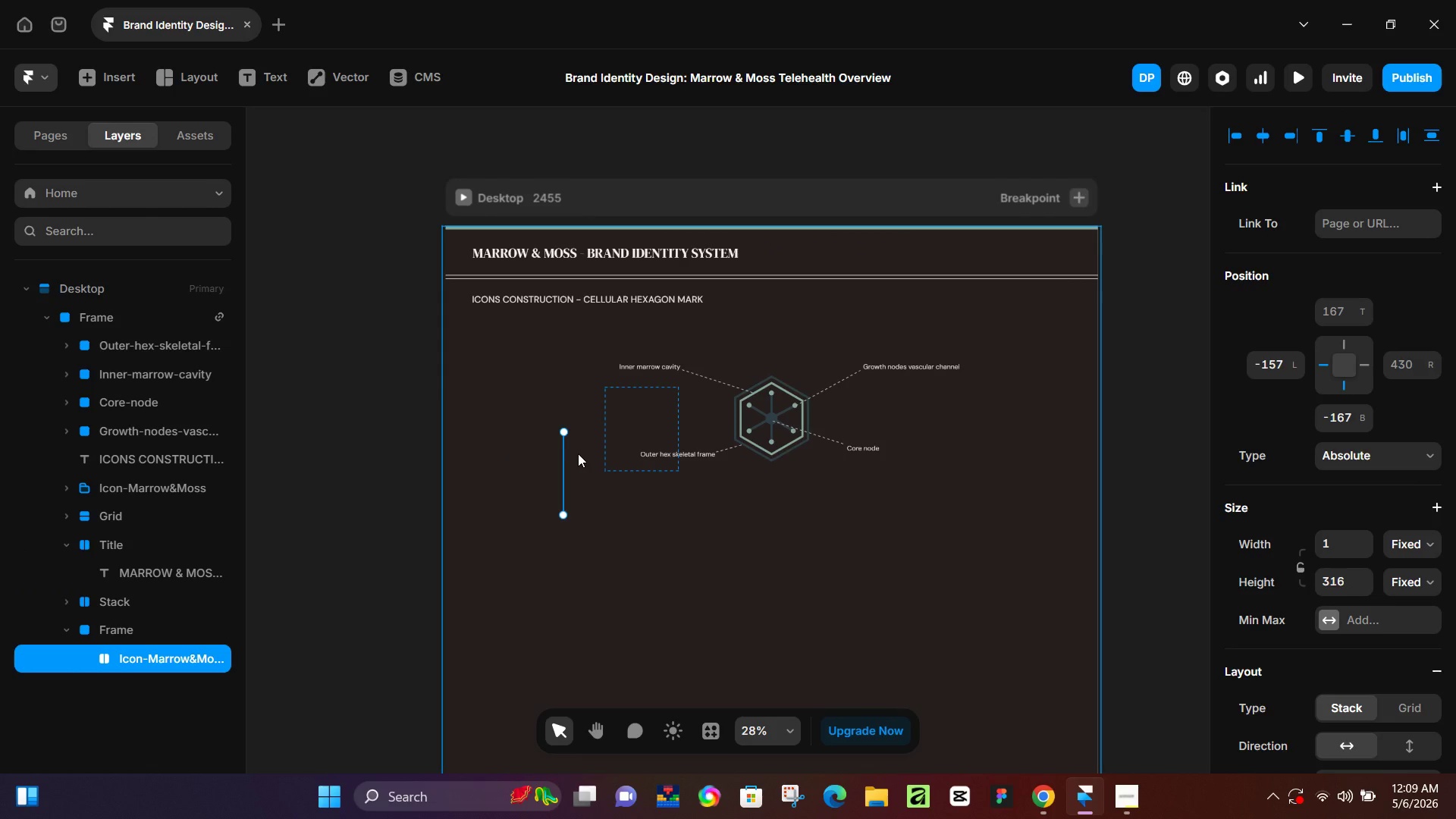 
hold_key(key=ControlLeft, duration=0.39)
 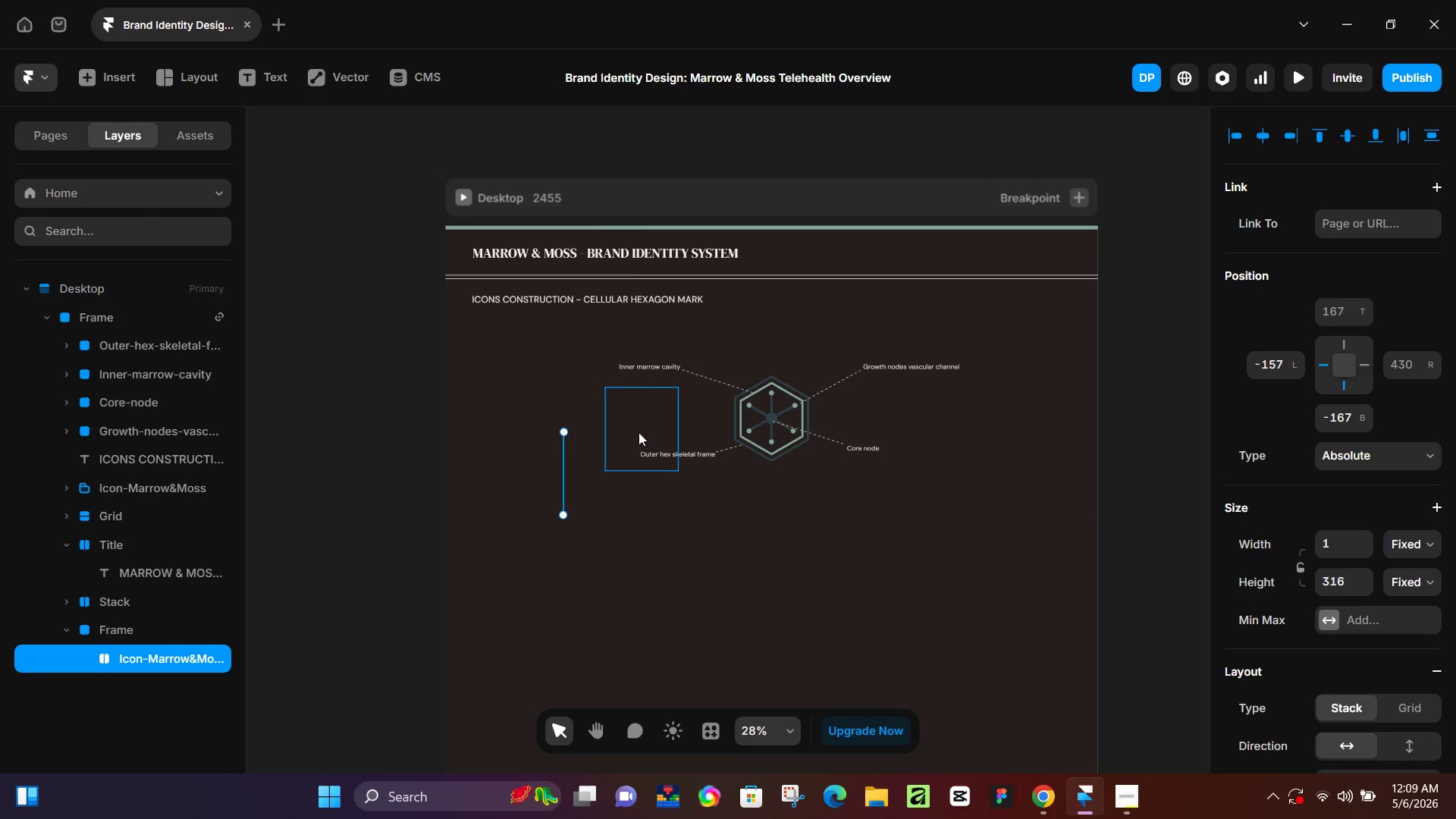 
left_click_drag(start_coordinate=[639, 432], to_coordinate=[599, 511])
 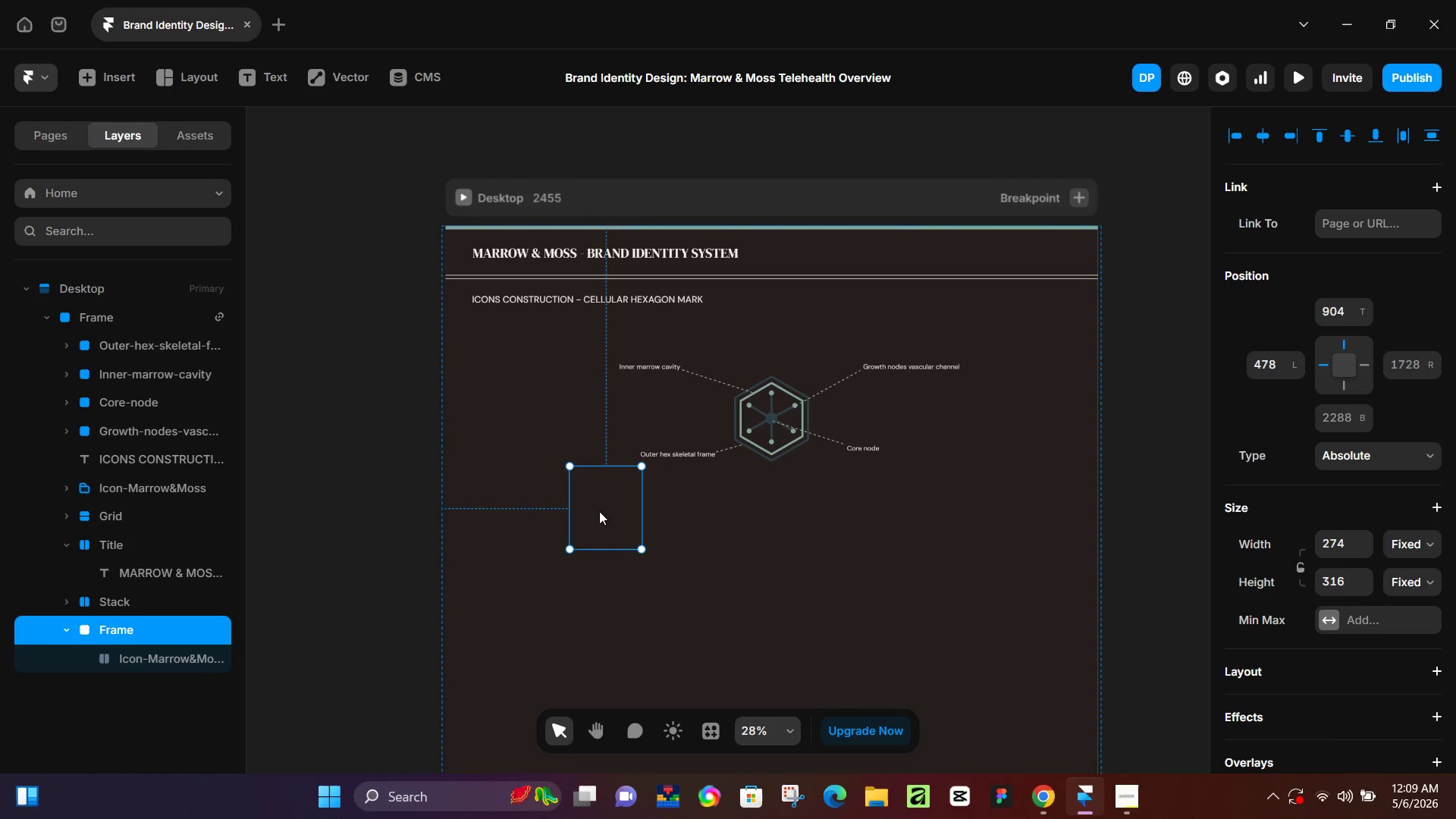 
key(Control+Z)
 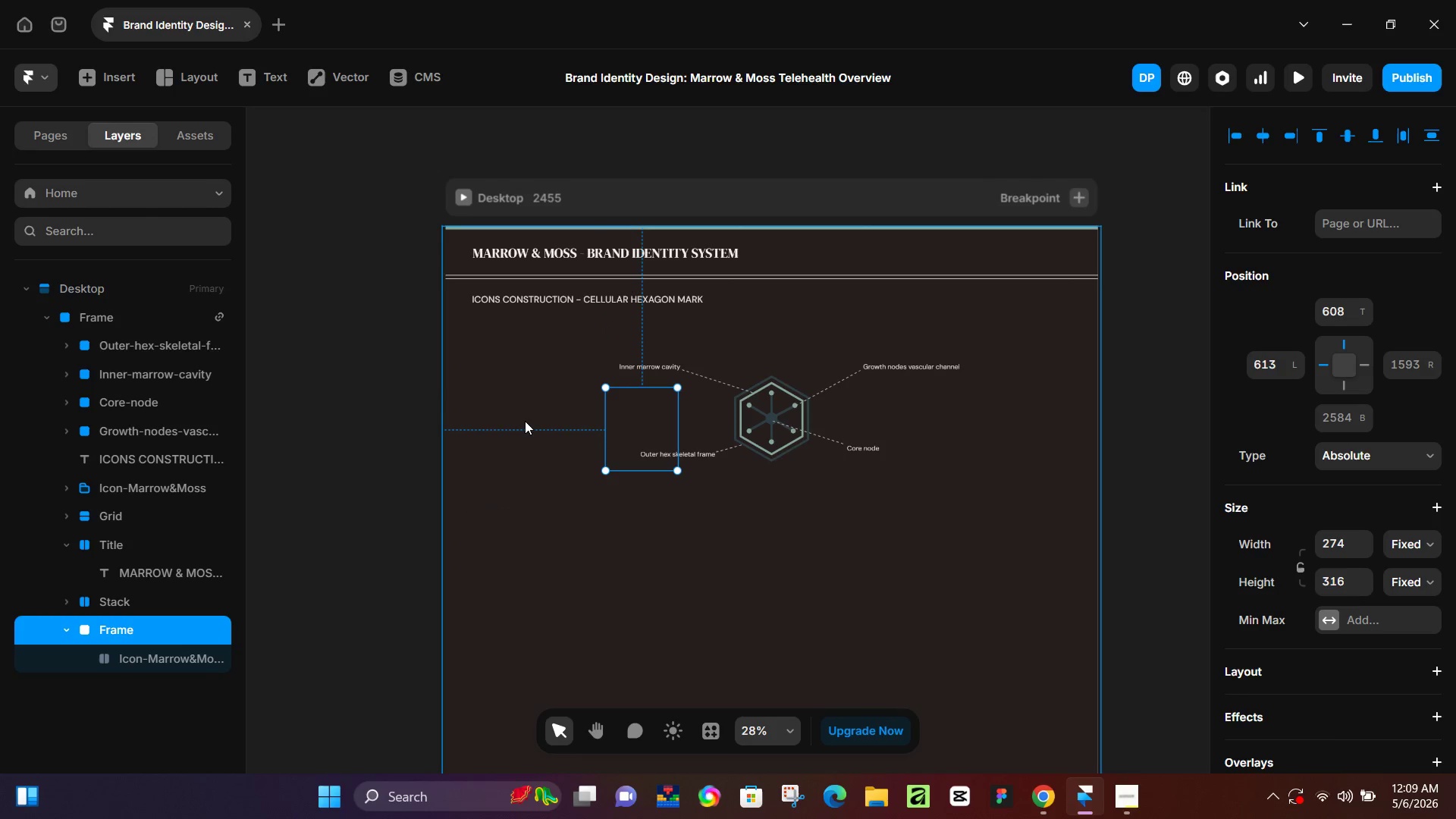 
key(Backspace)
 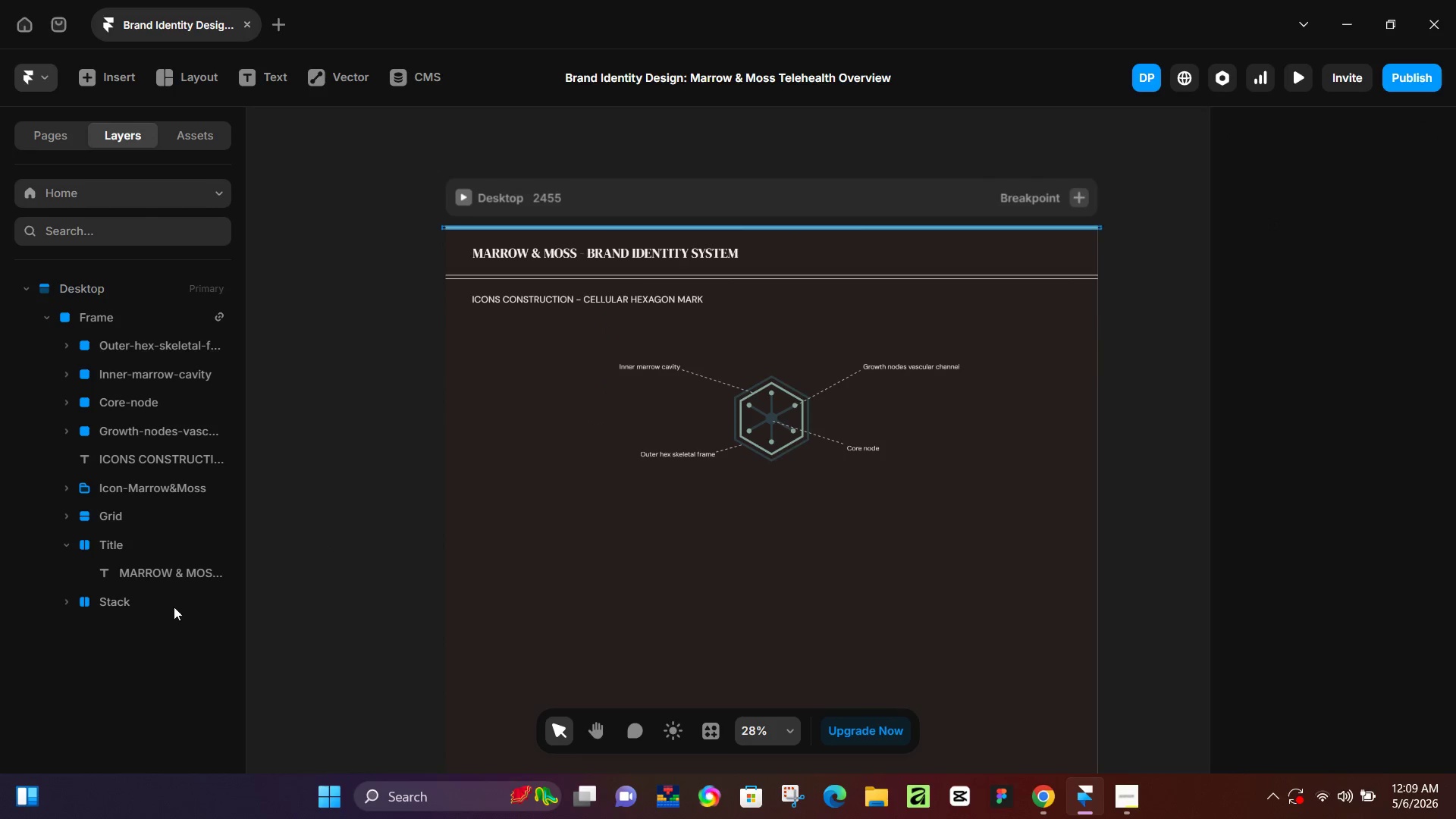 
left_click([160, 607])
 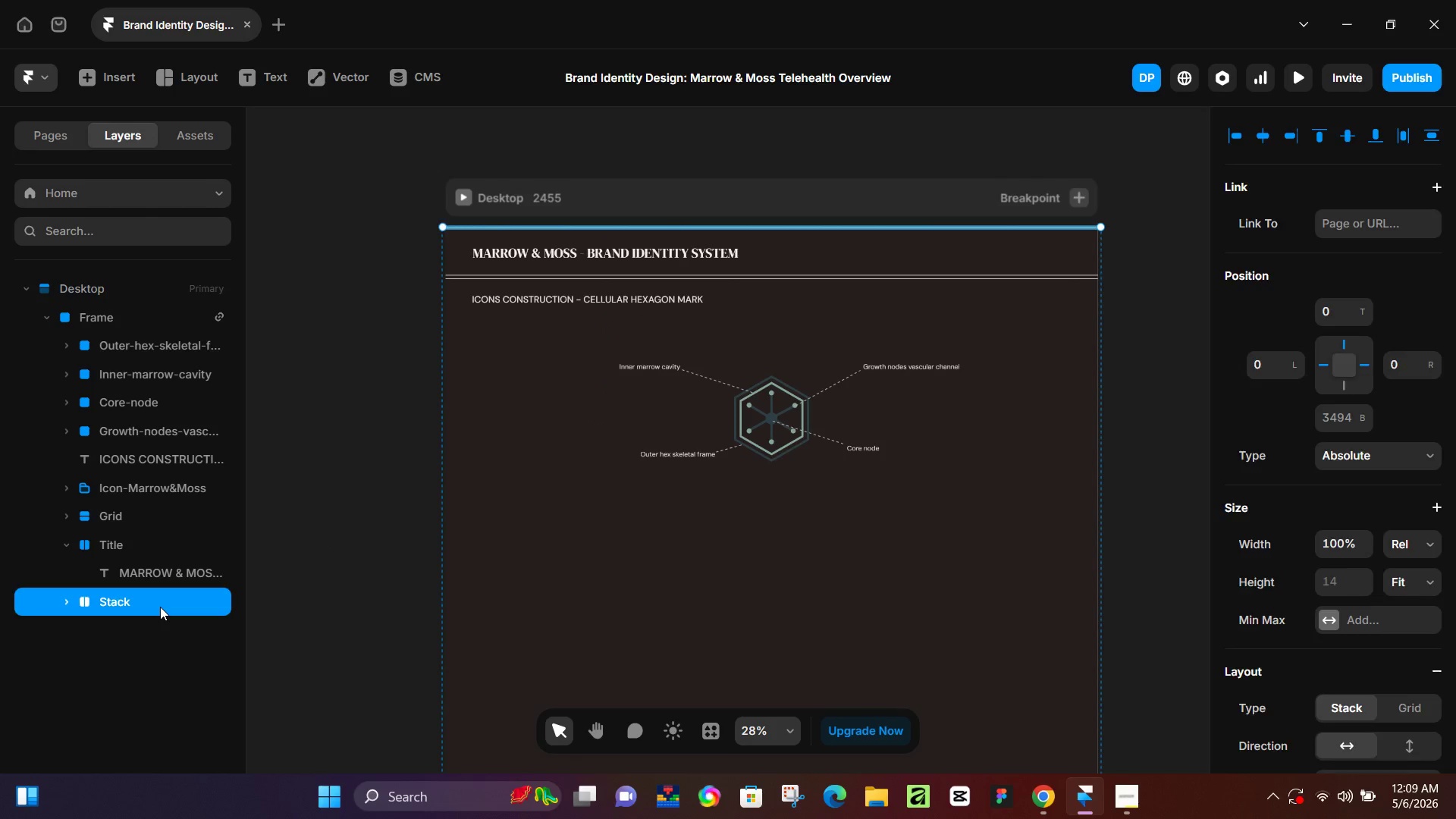 
key(Backspace)
 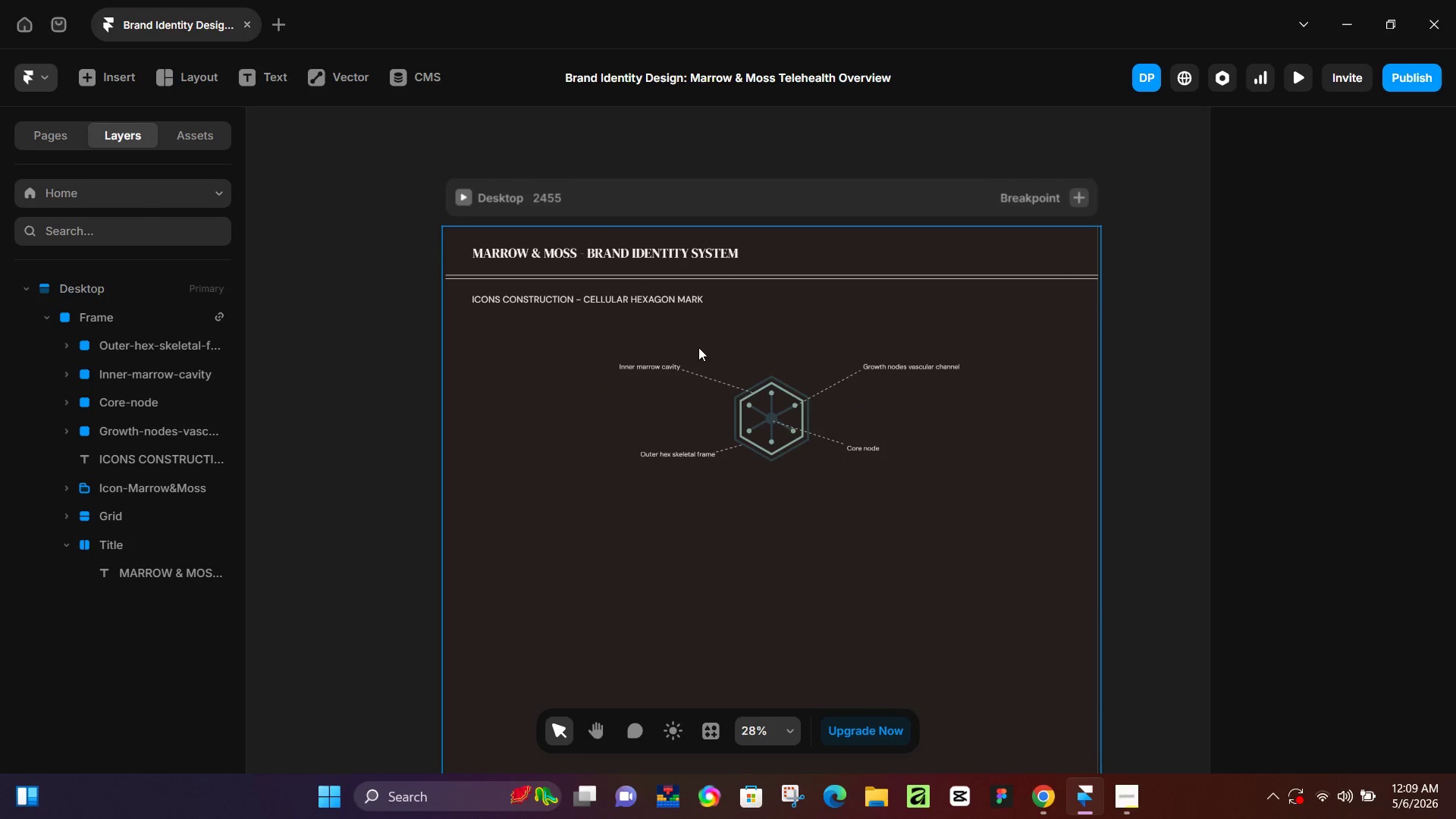 
left_click([771, 406])
 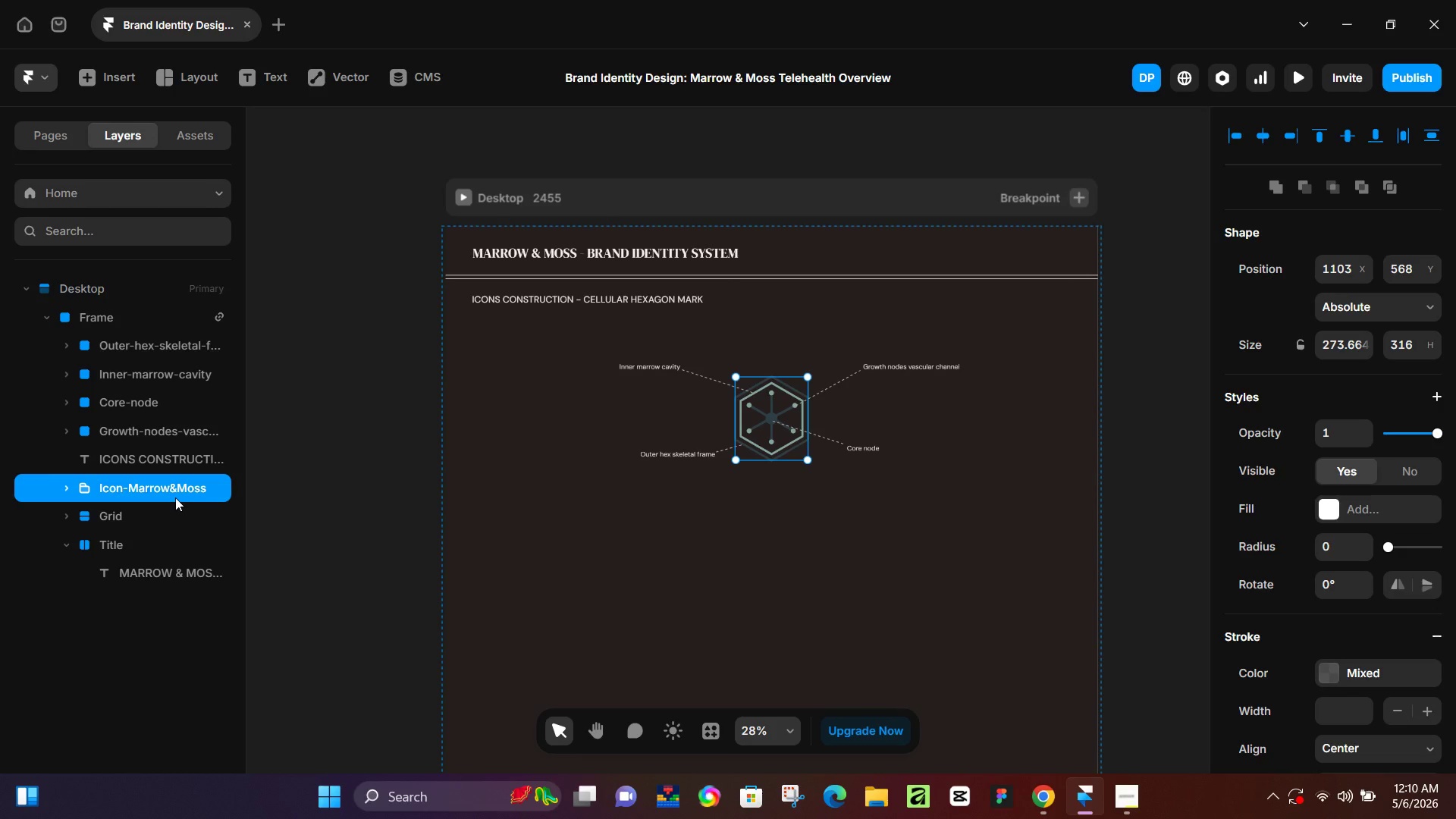 
wait(40.09)
 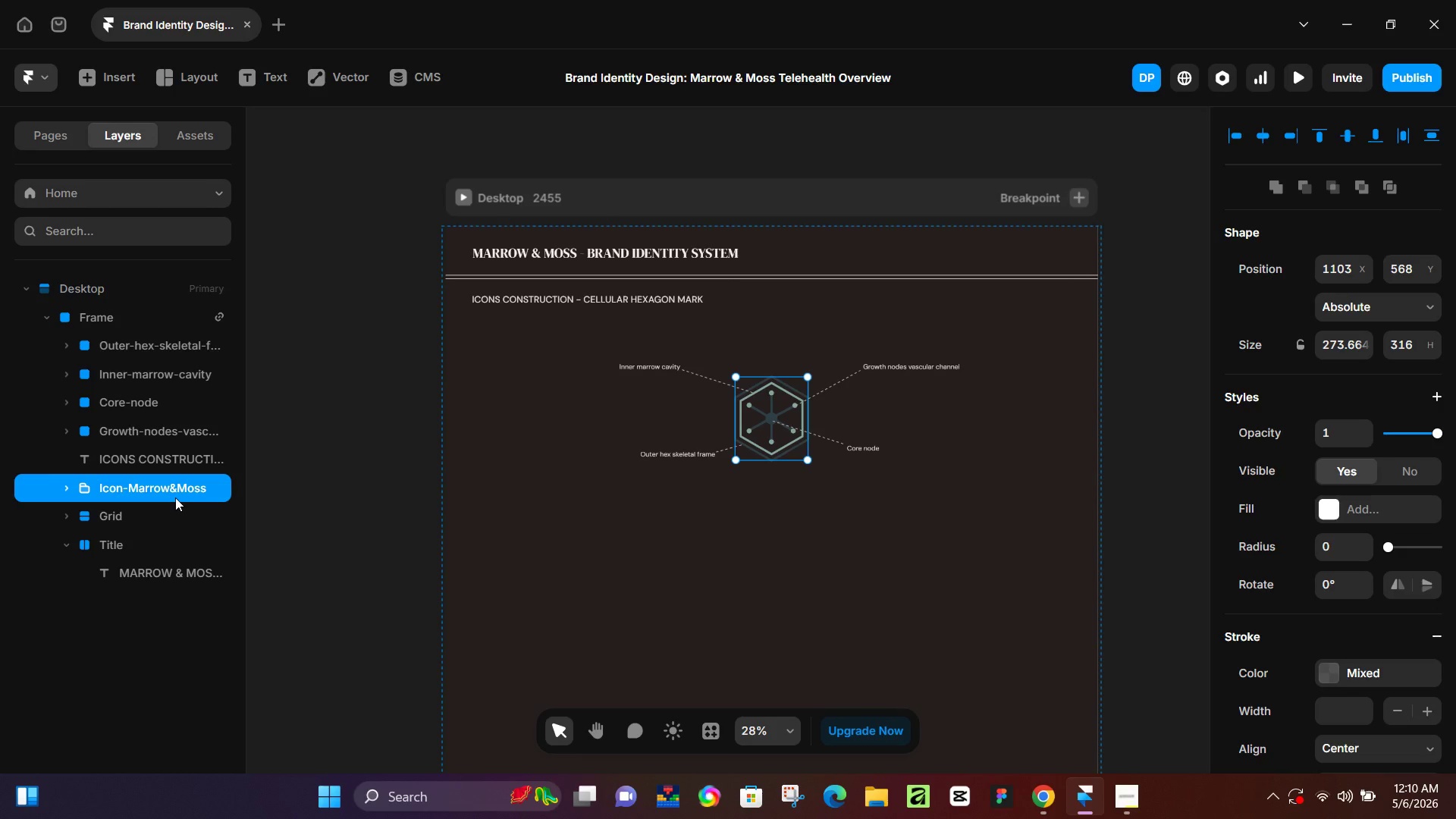 
double_click([389, 488])
 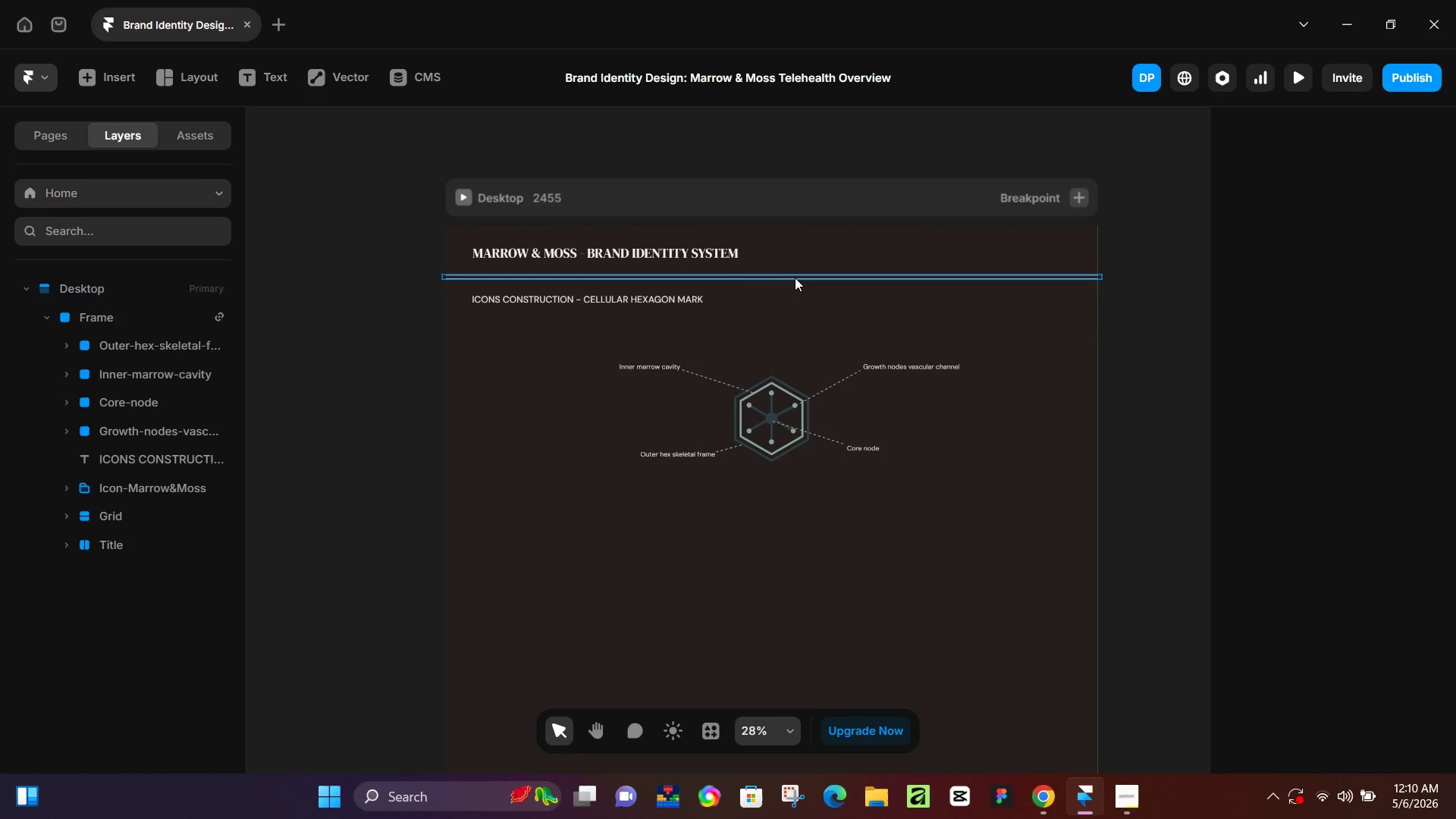 
left_click([795, 278])
 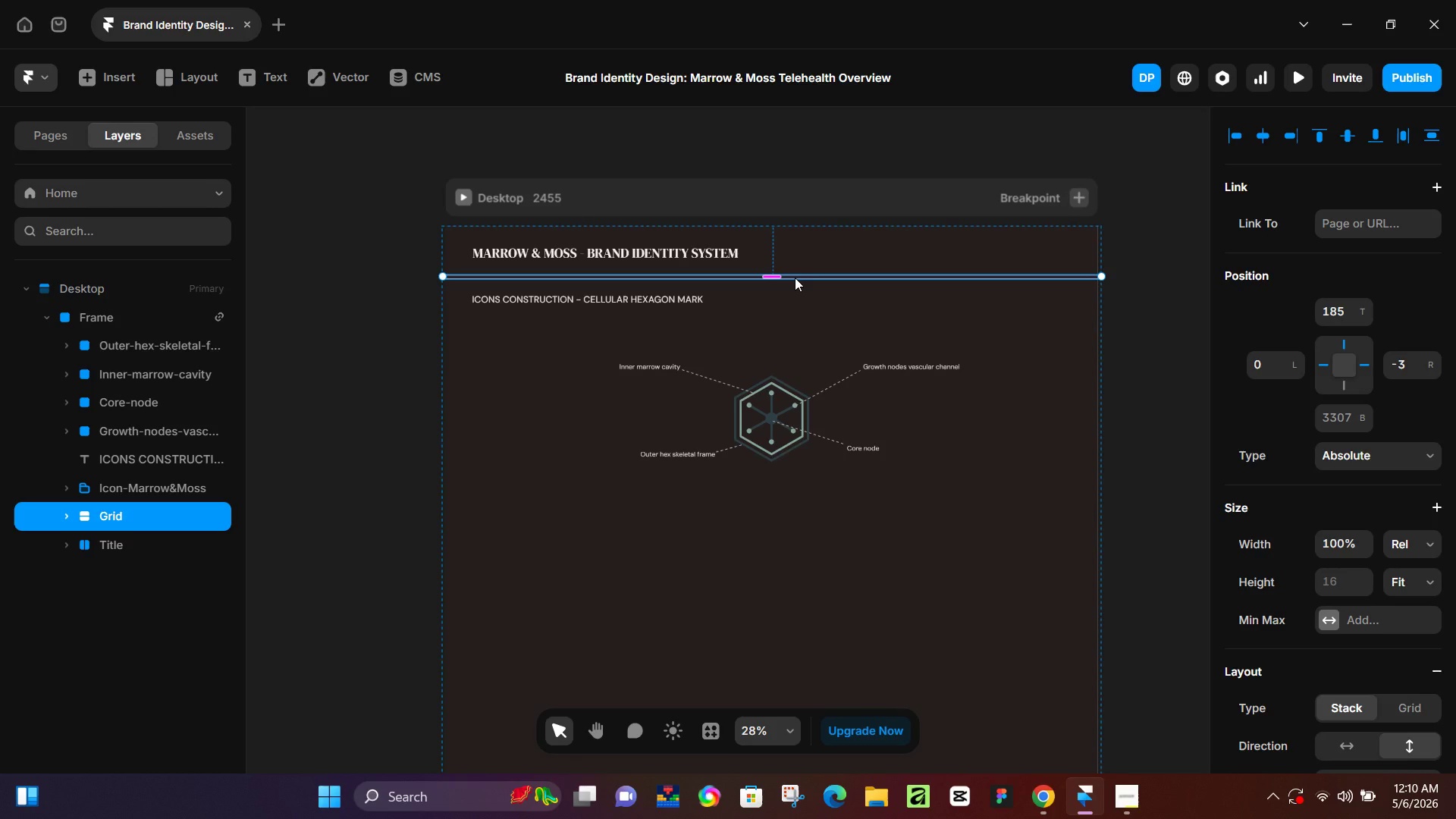 
hold_key(key=AltLeft, duration=1.52)
left_click_drag(start_coordinate=[795, 278], to_coordinate=[799, 497])
 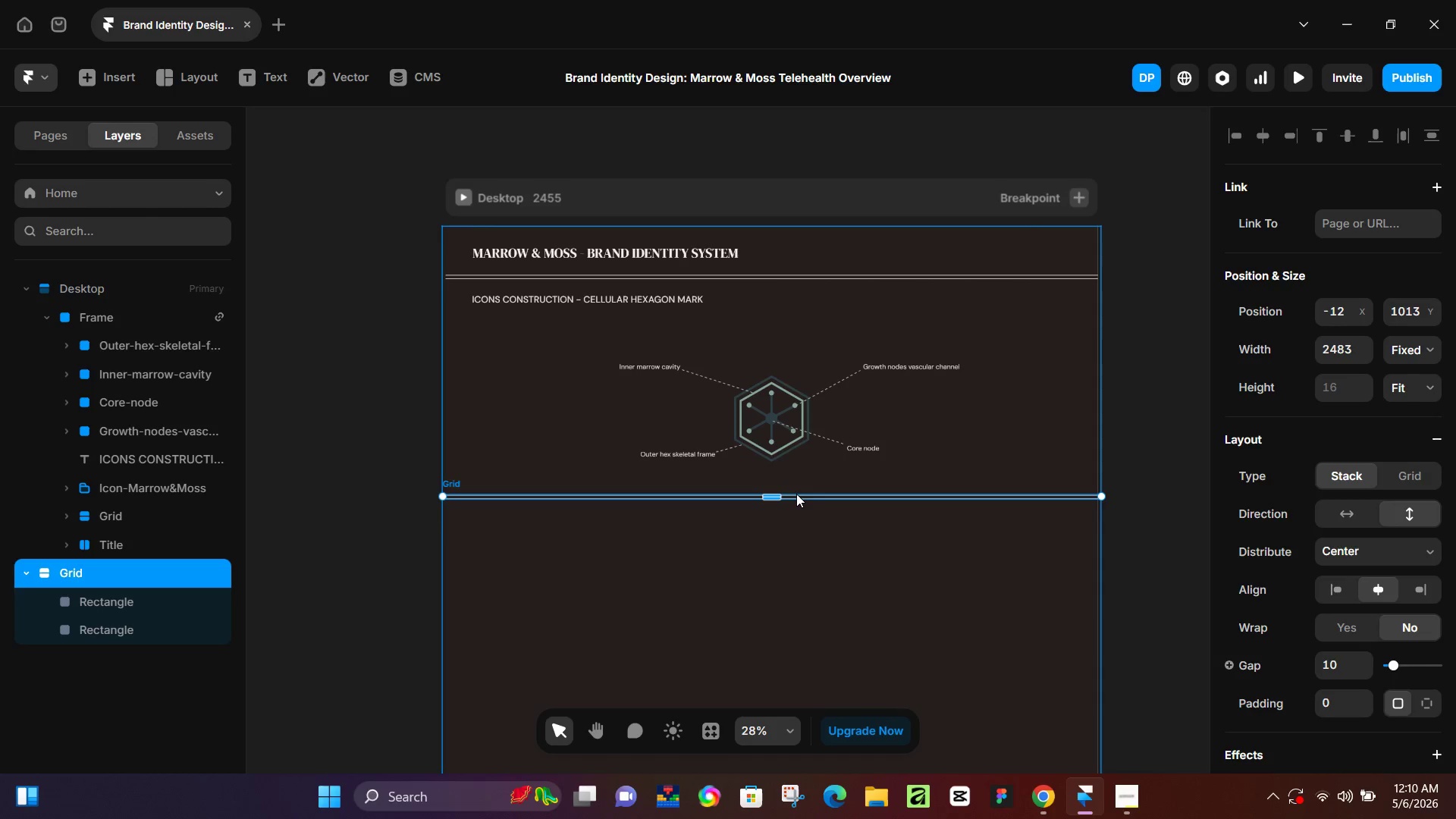 
hold_key(key=AltLeft, duration=1.5)
 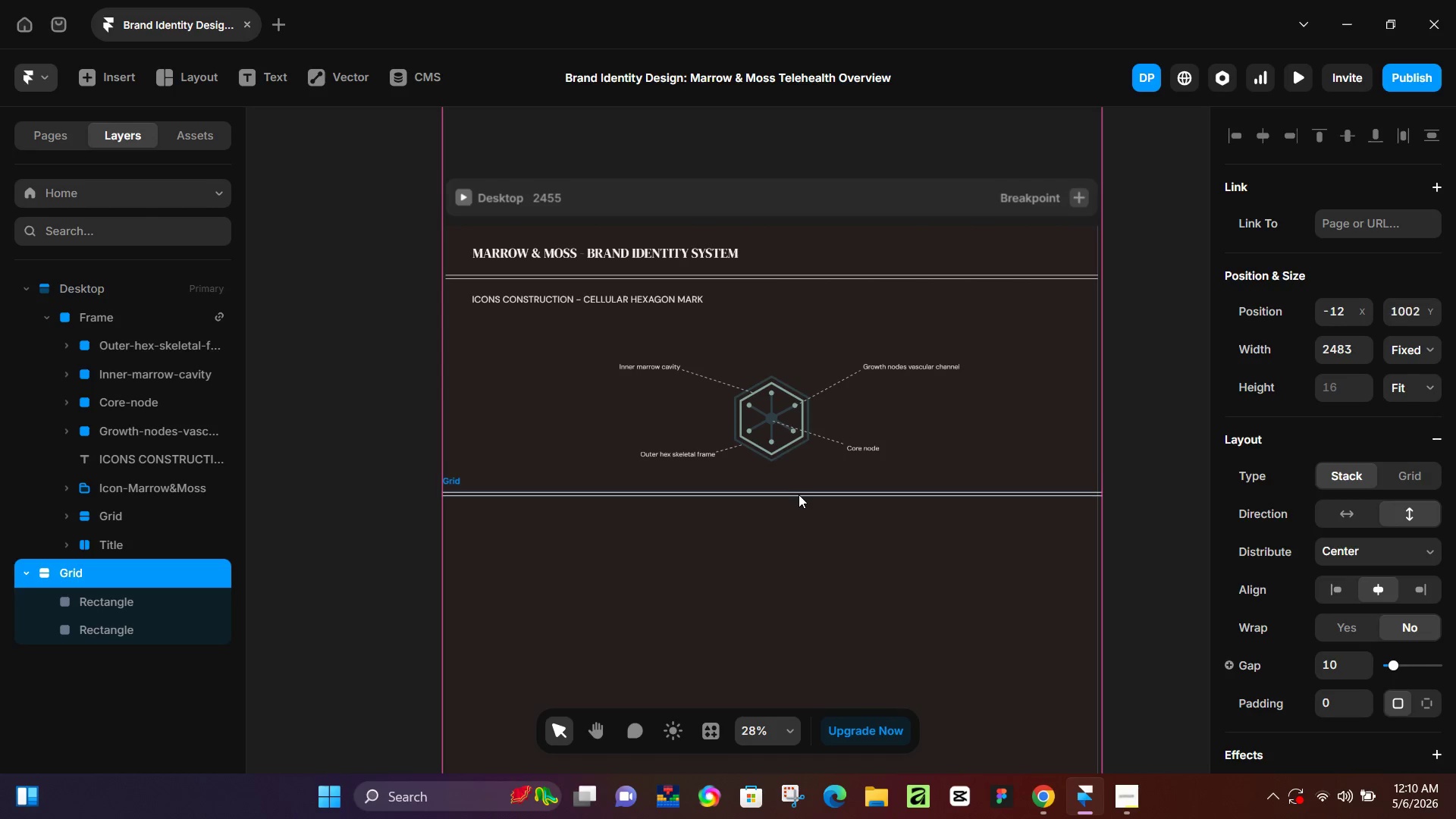 
hold_key(key=AltLeft, duration=1.5)
 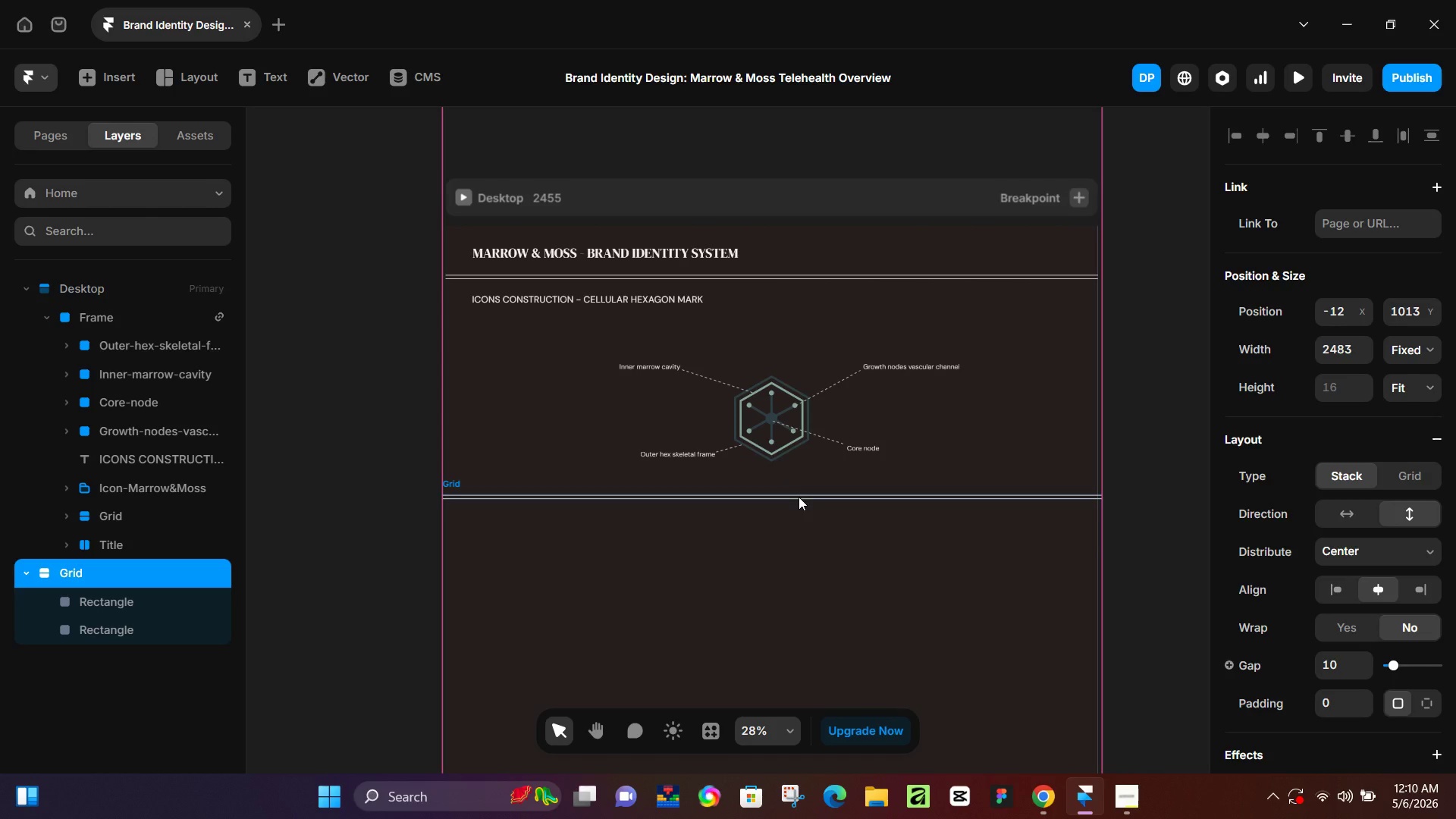 
hold_key(key=AltLeft, duration=1.25)
 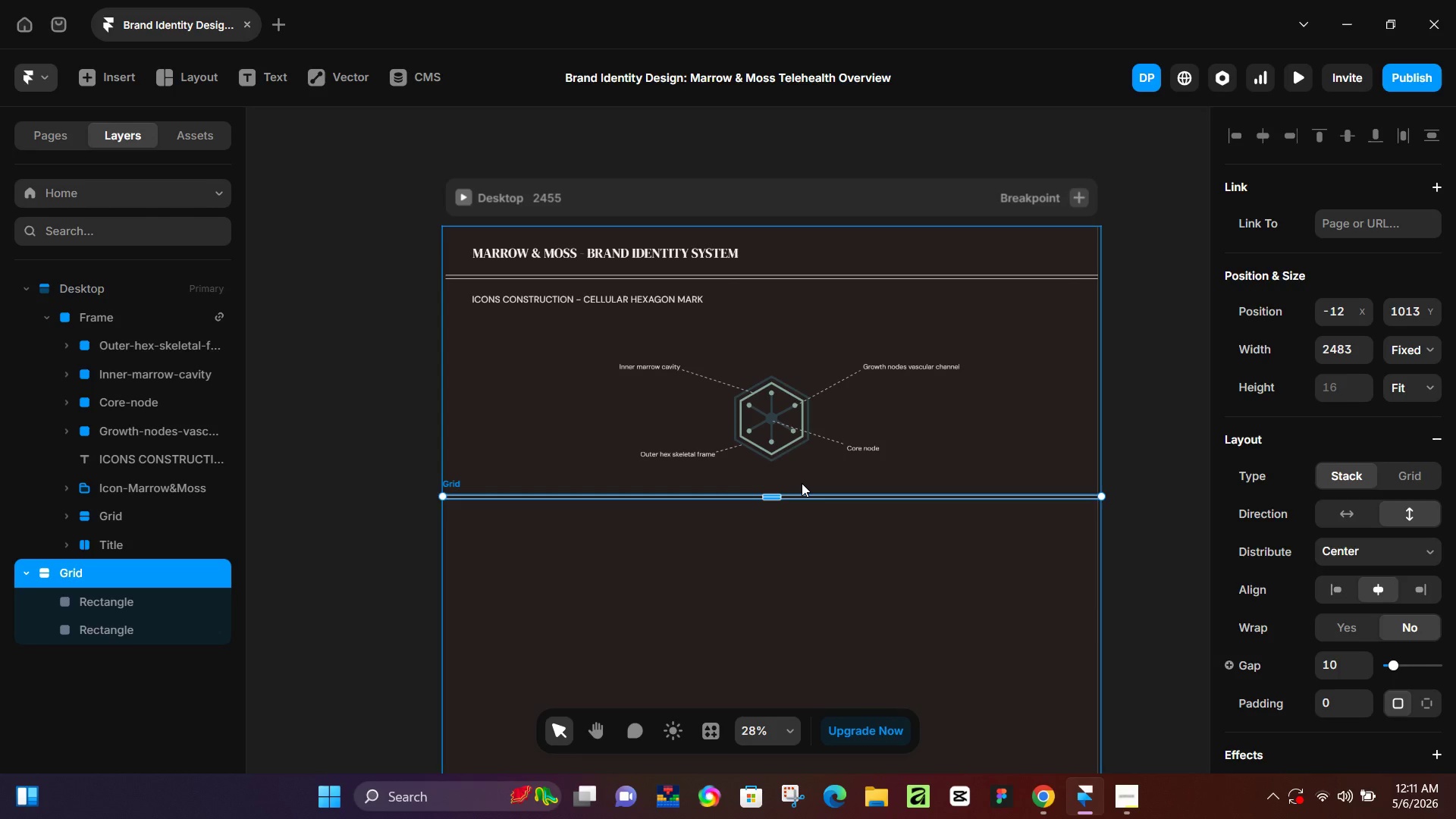 
wait(81.92)
 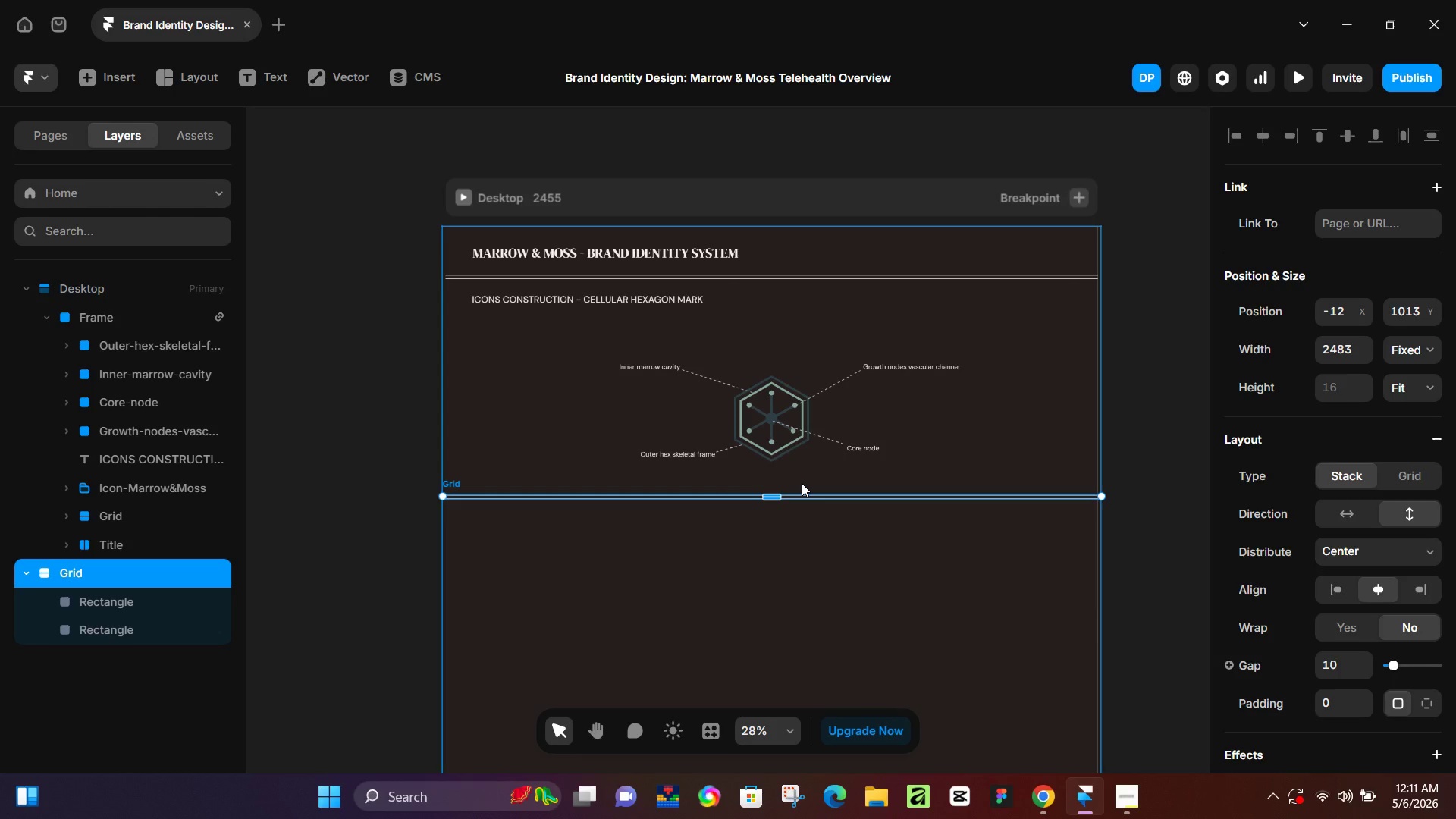 
left_click([551, 297])
 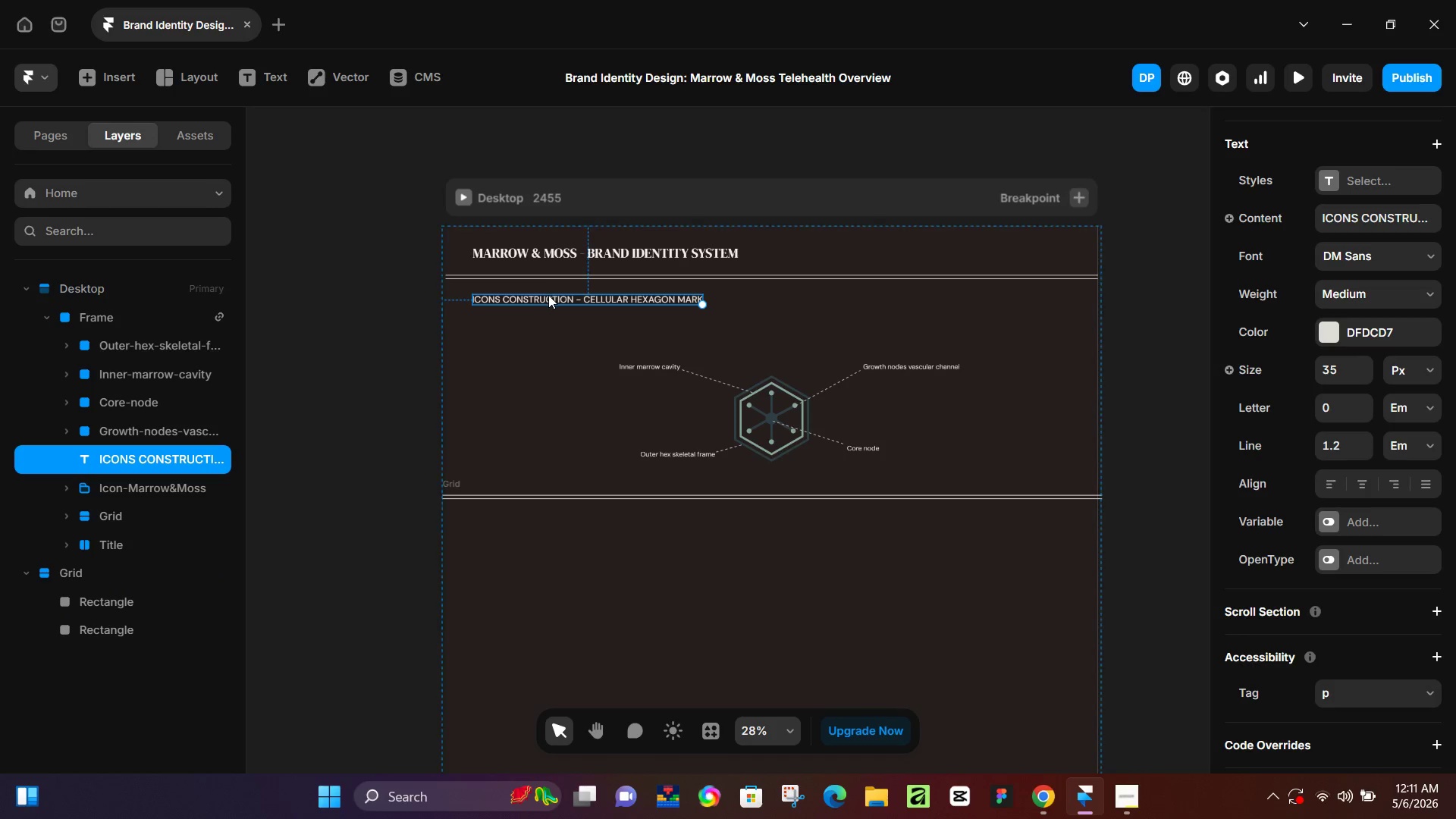 
hold_key(key=AltLeft, duration=1.51)
left_click_drag(start_coordinate=[548, 297], to_coordinate=[550, 515])
 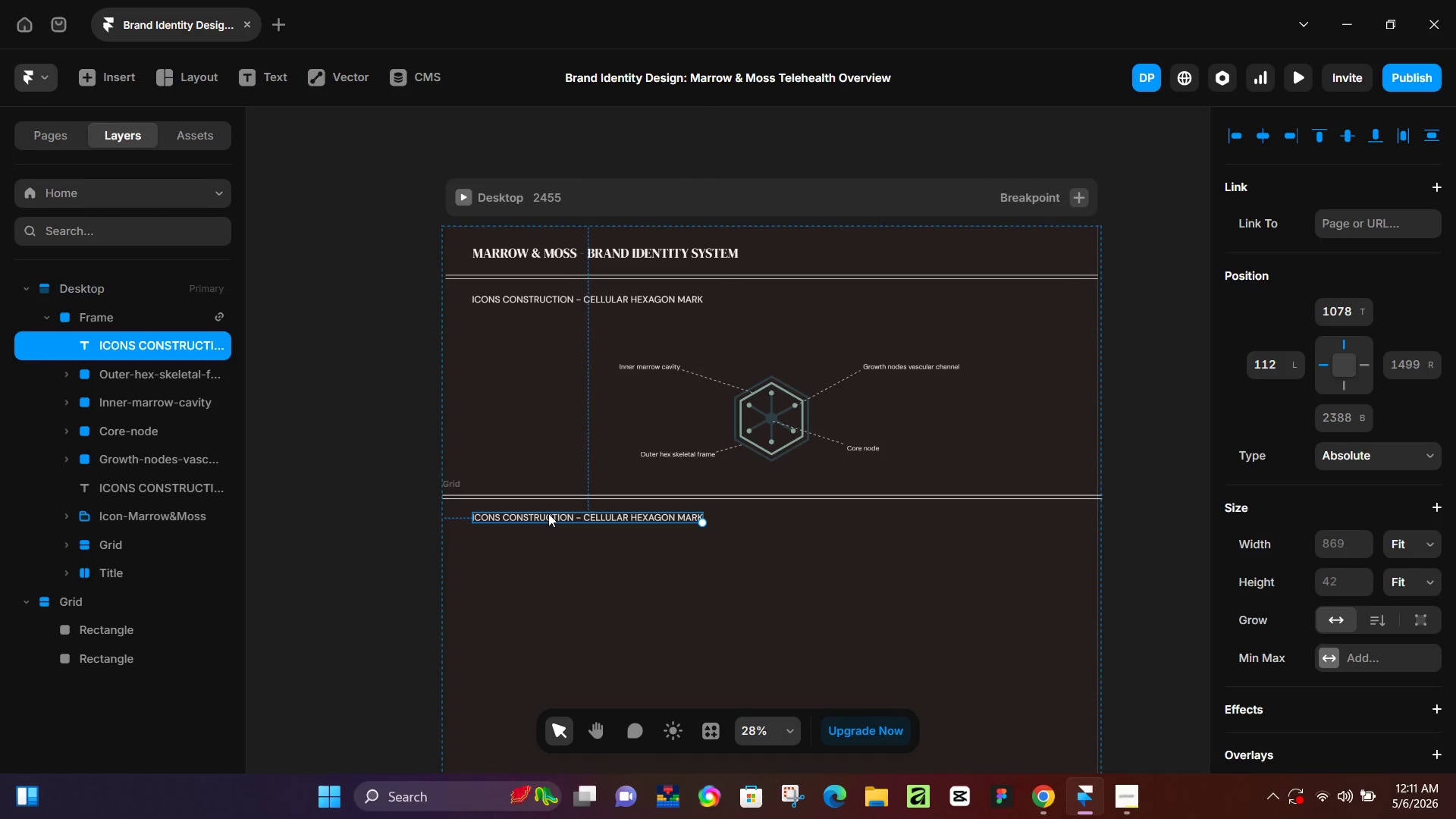 
hold_key(key=AltLeft, duration=1.5)
 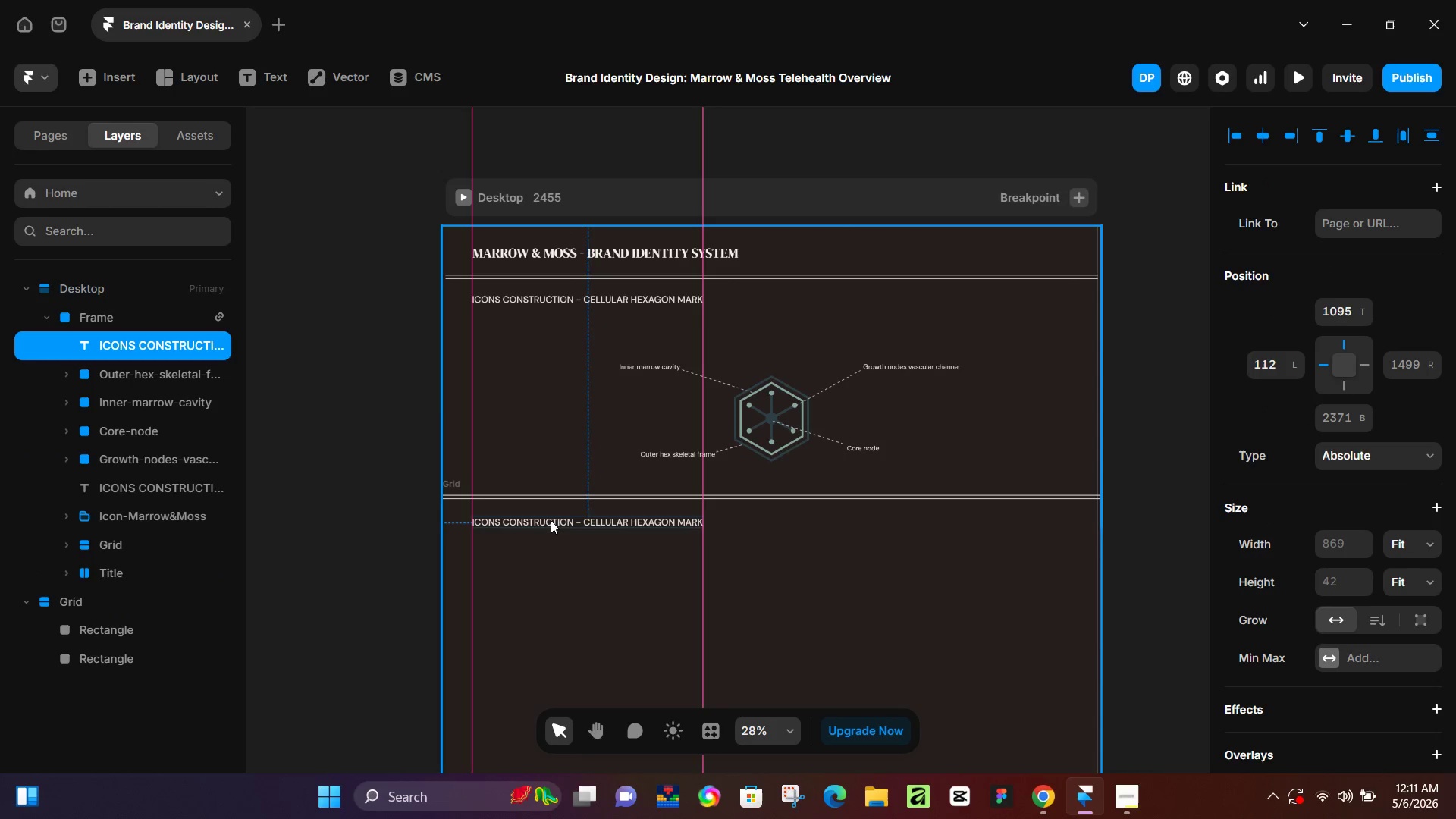 
hold_key(key=AltLeft, duration=1.5)
 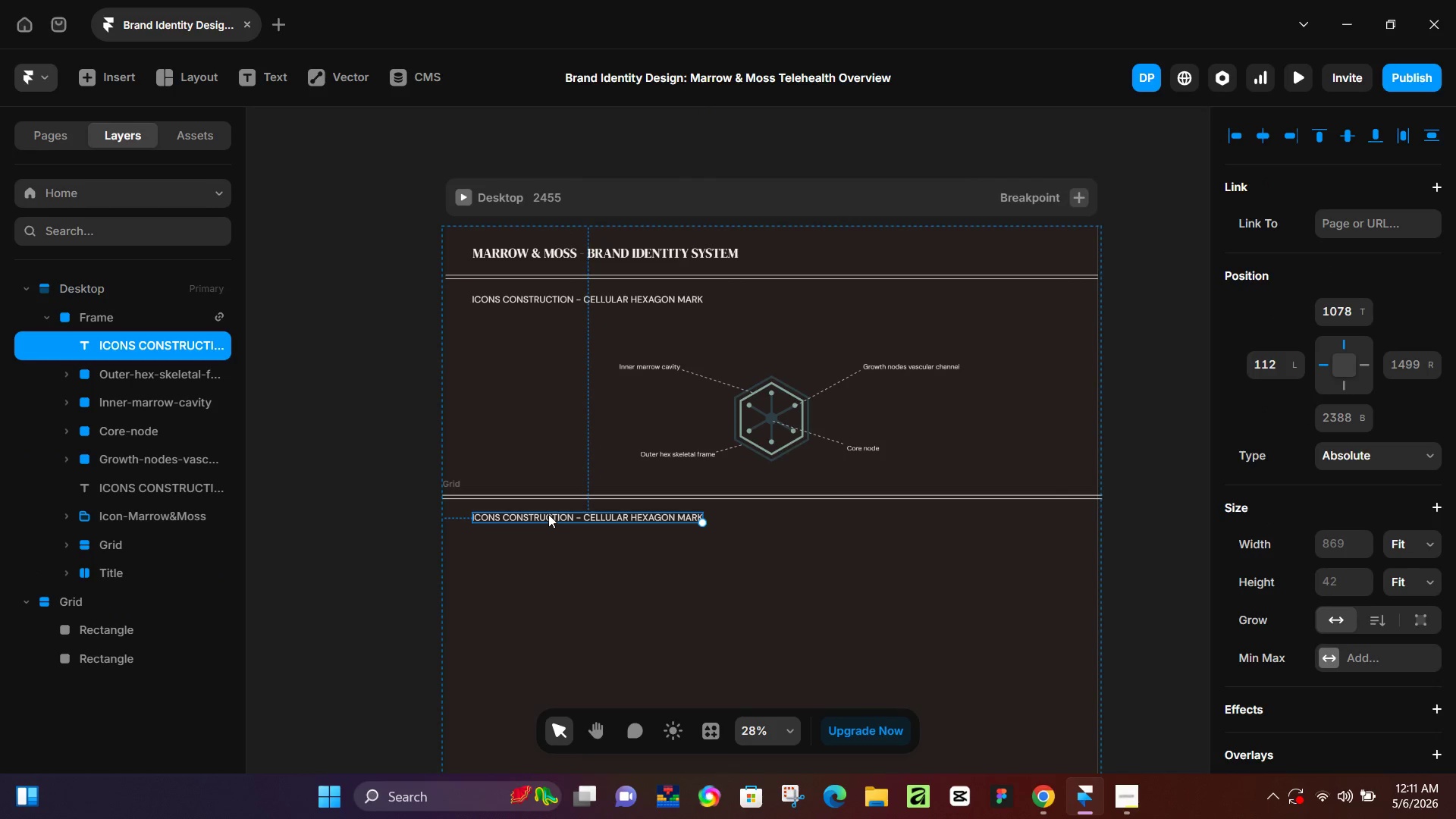 
hold_key(key=AltLeft, duration=0.41)
 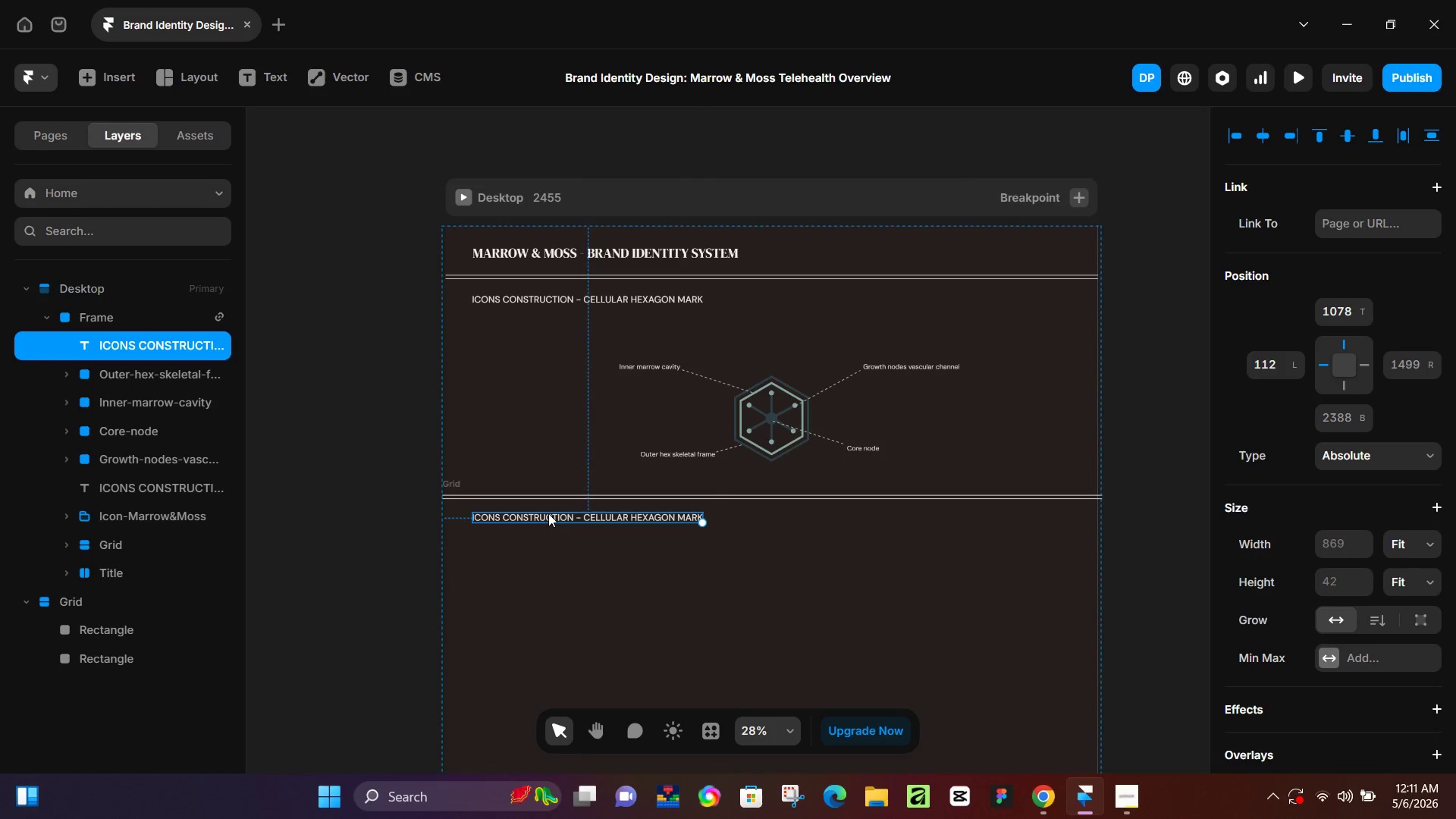 
double_click([548, 513])
 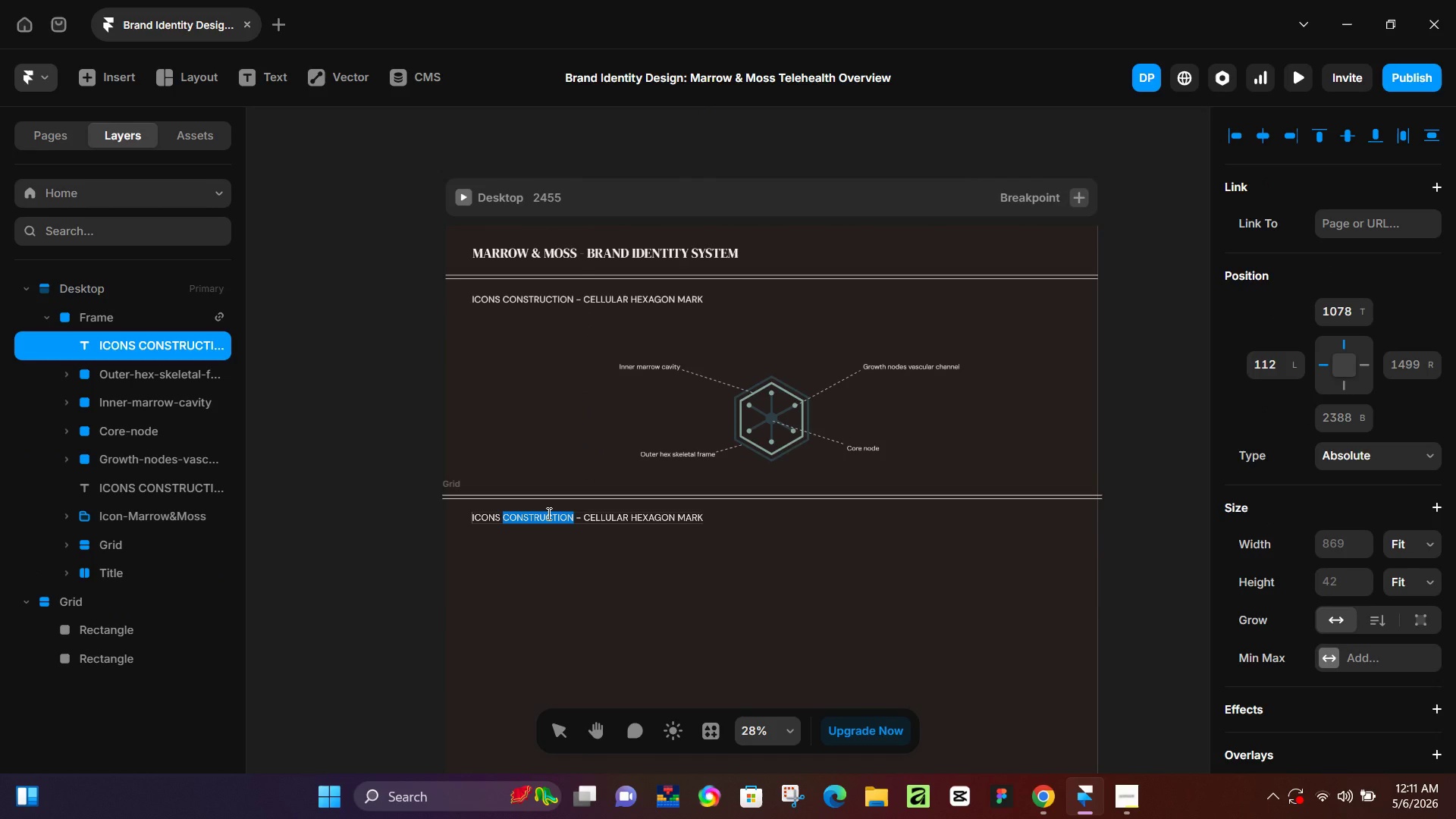 
key(Control+ControlLeft)
 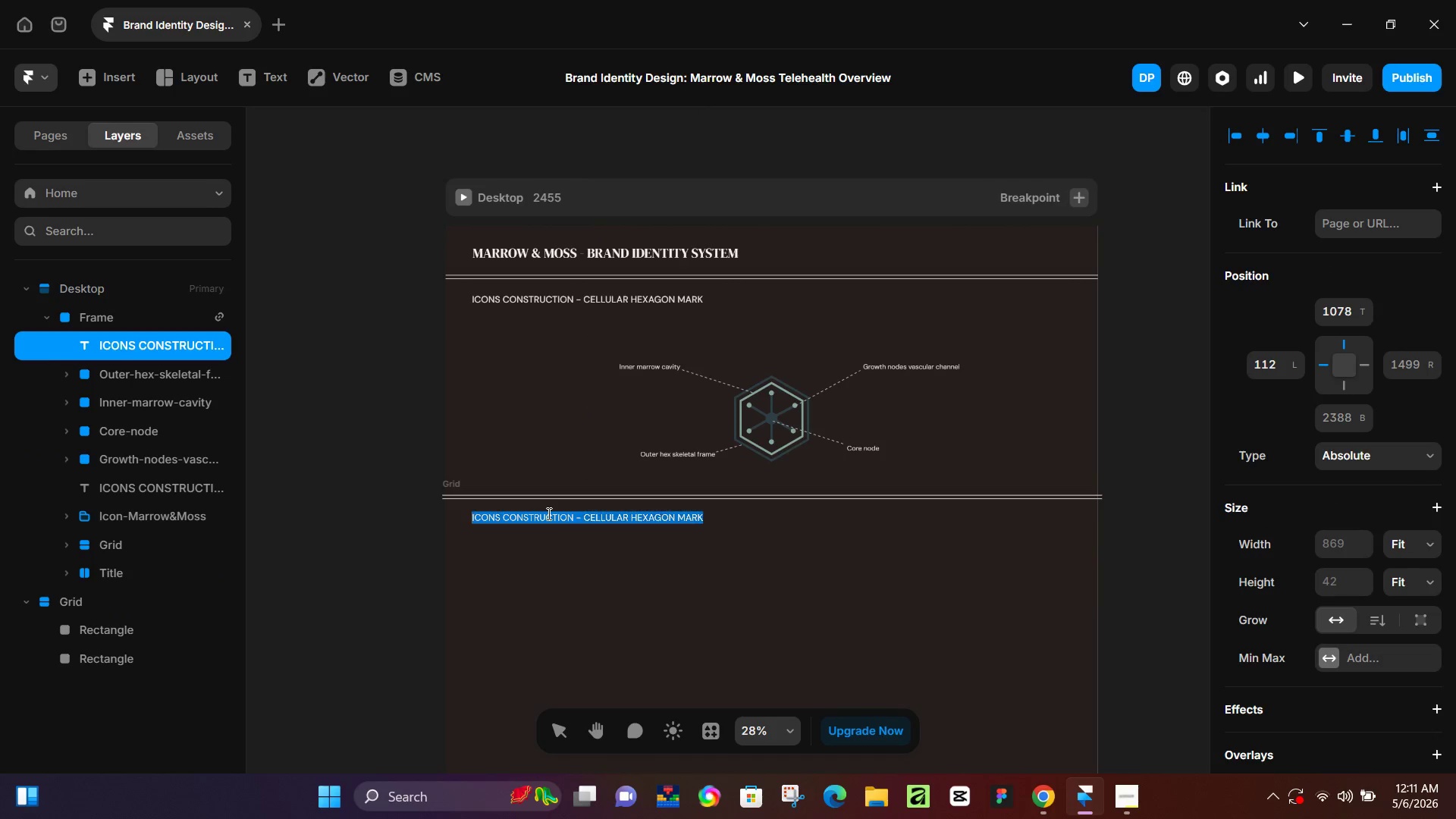 
key(Control+A)
 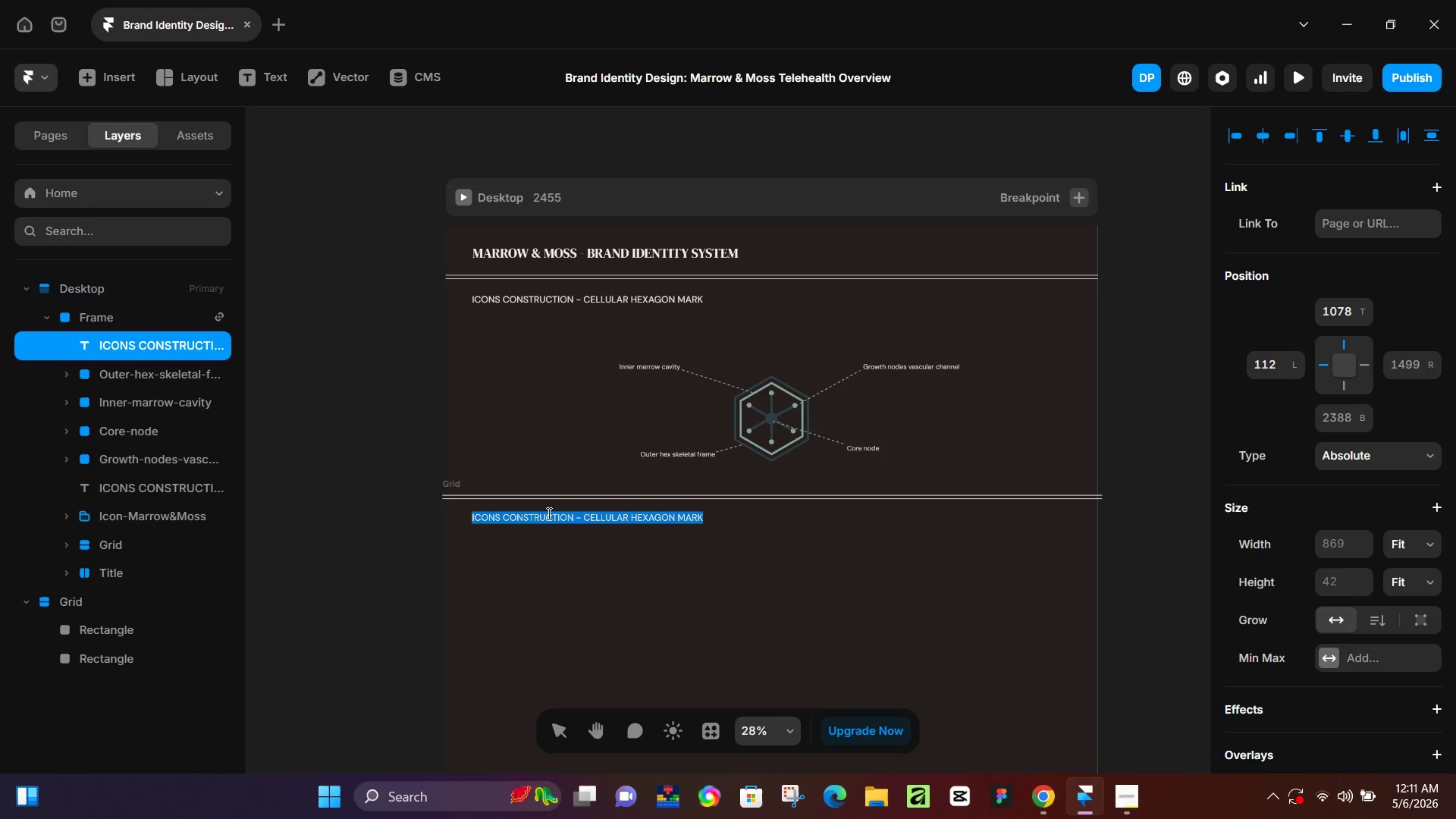 
type(VARIANT 01)
 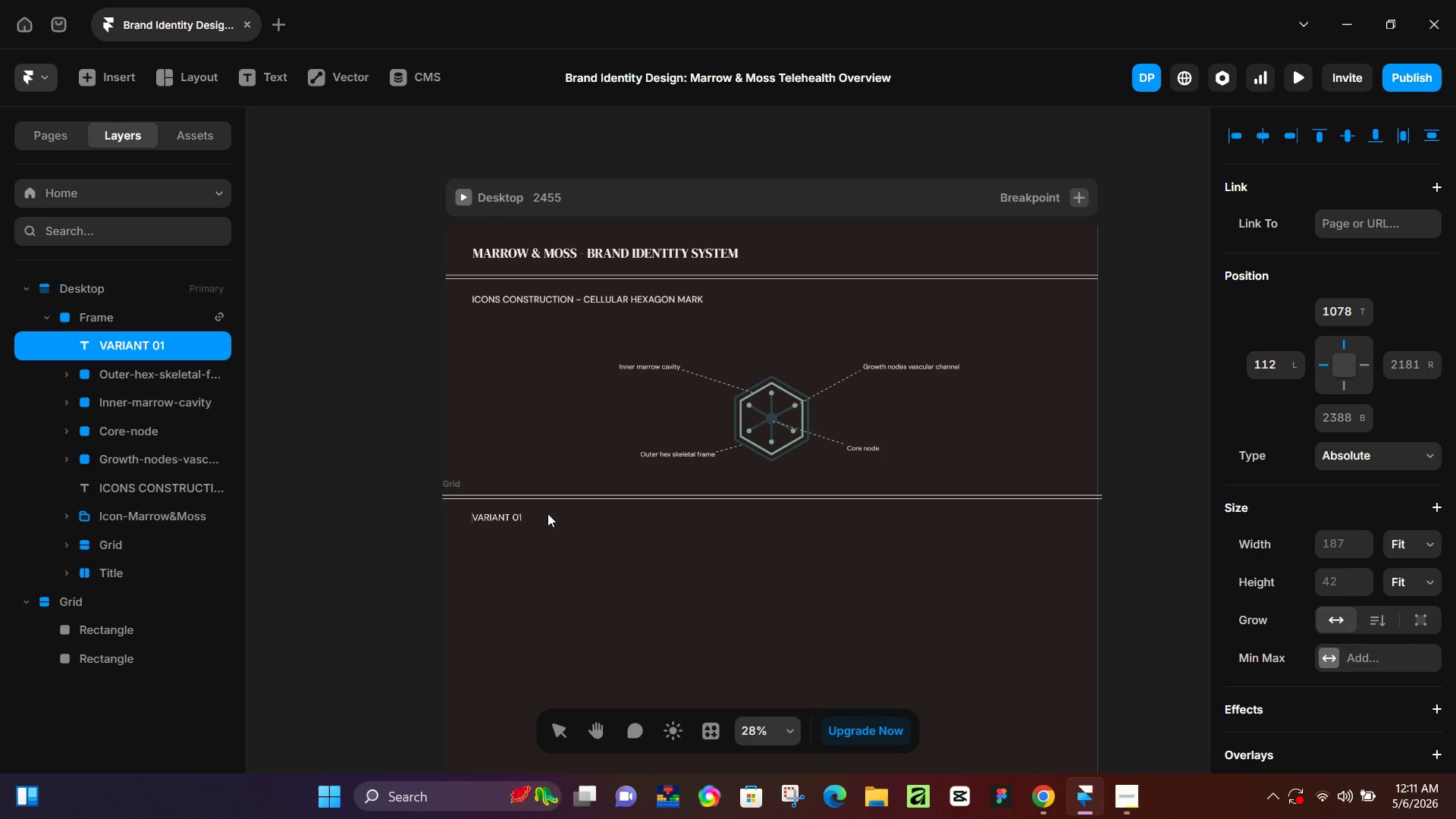 
left_click([353, 548])
 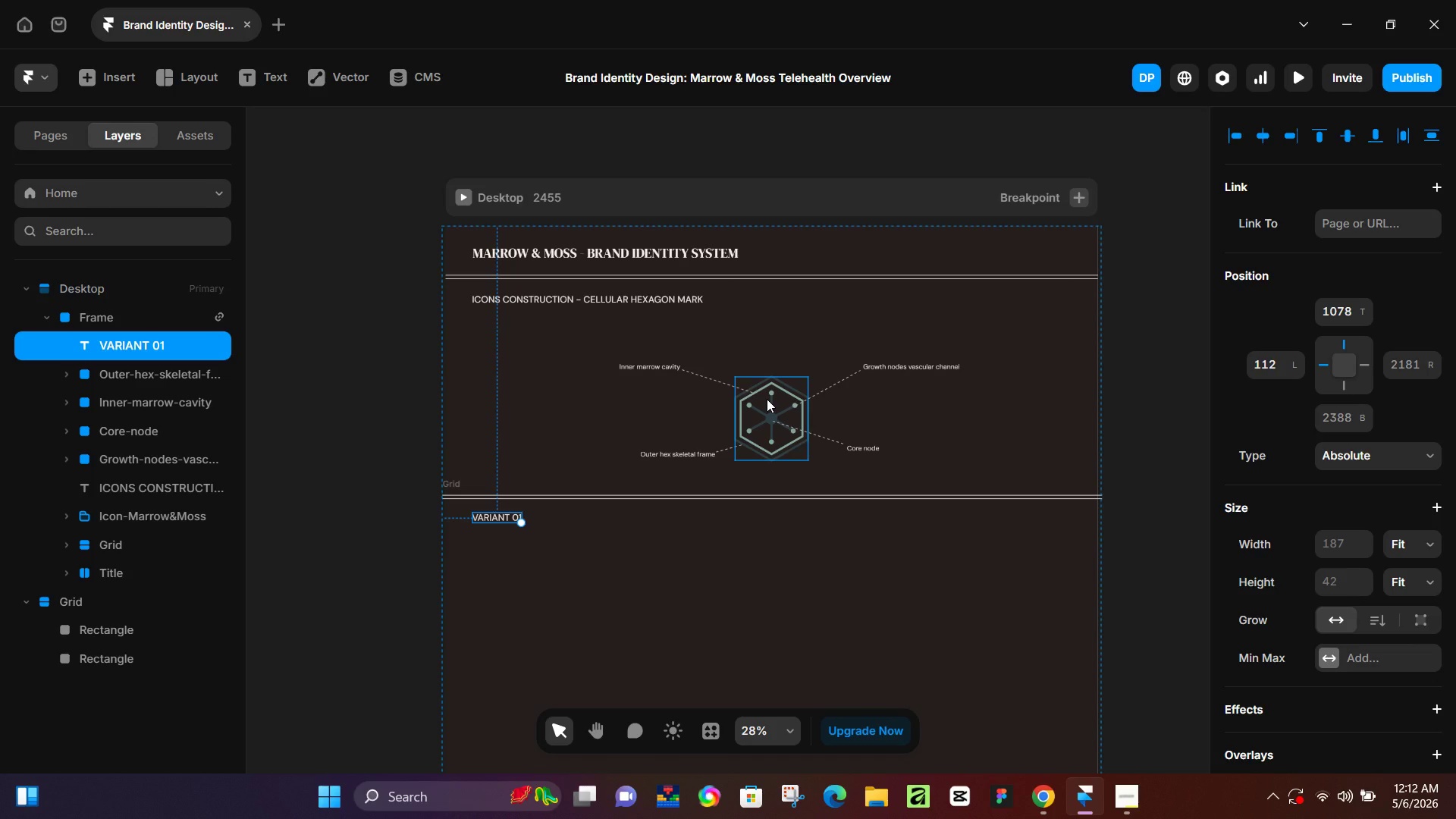 
left_click([767, 399])
 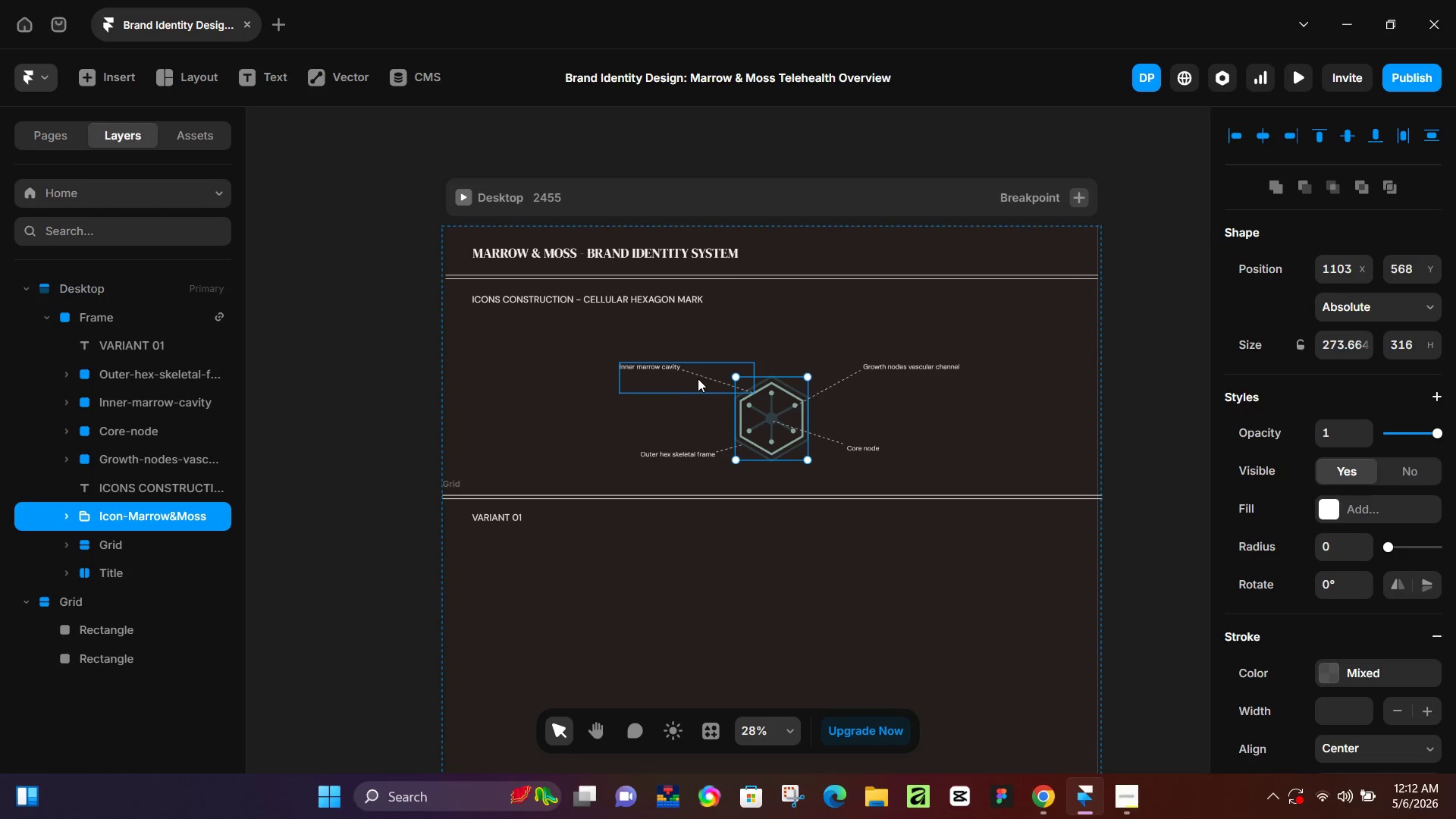 
hold_key(key=ShiftLeft, duration=1.51)
left_click([699, 378])
 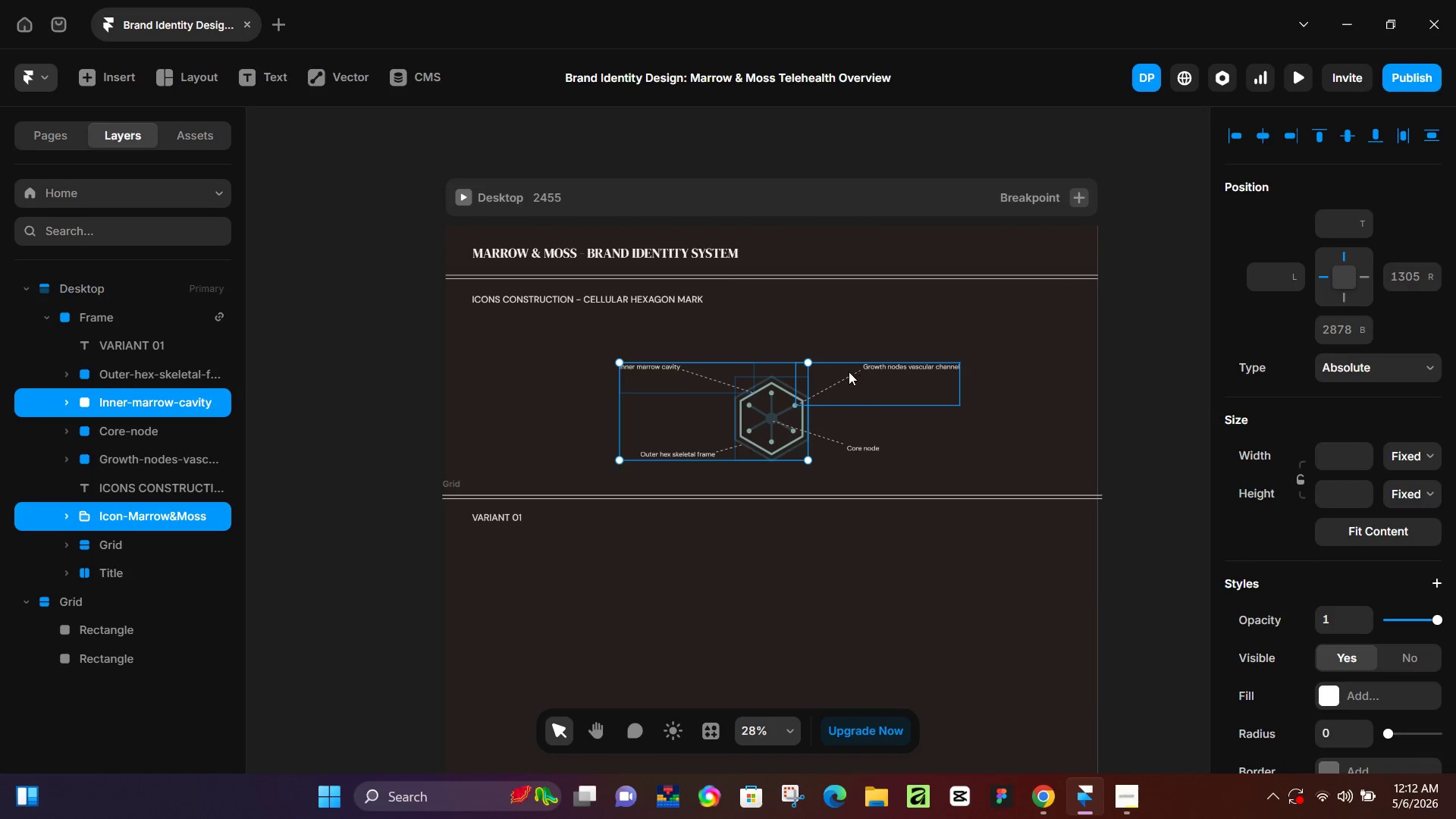 
left_click([849, 372])
 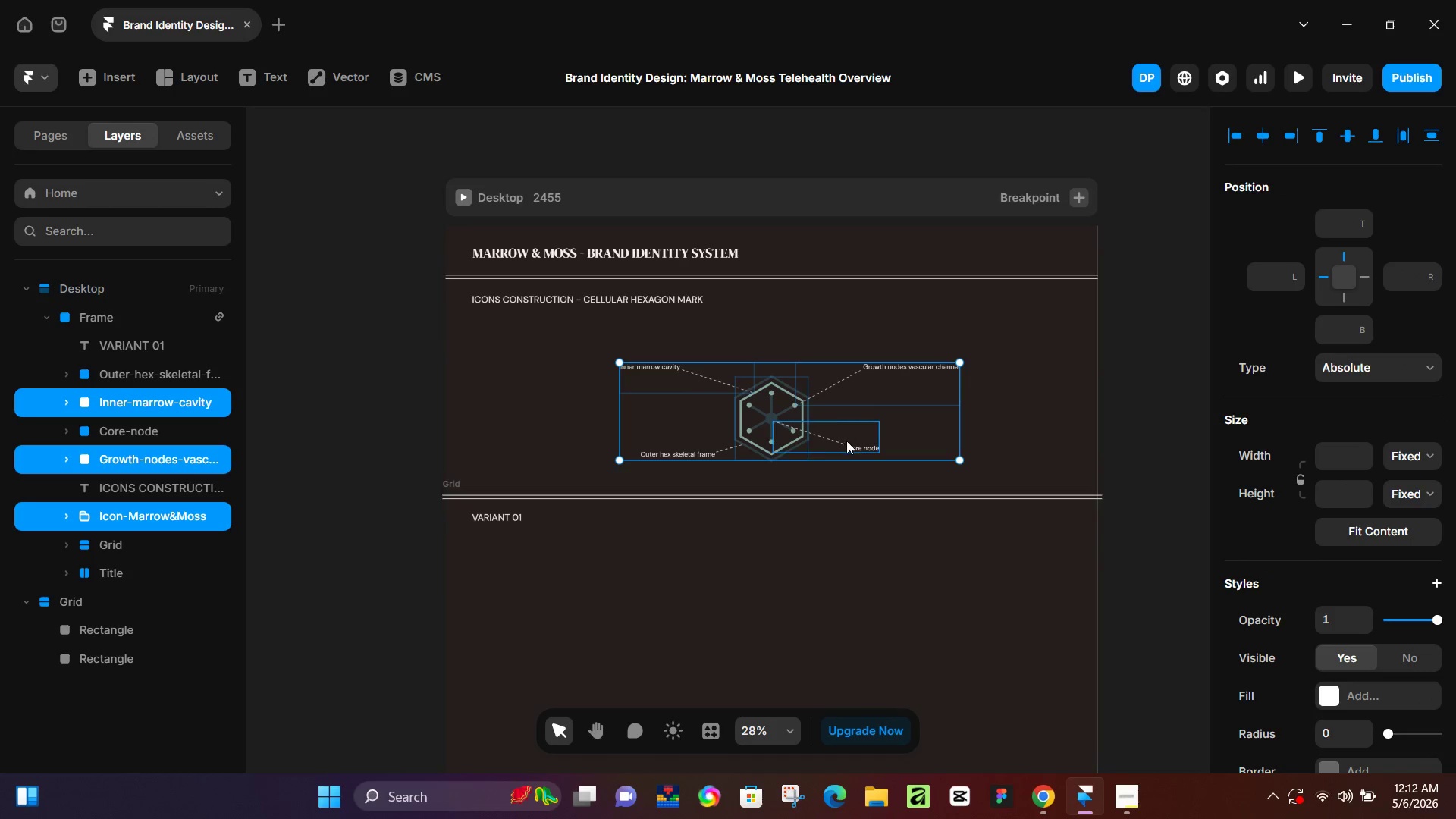 
hold_key(key=ShiftLeft, duration=1.5)
left_click([848, 441])
 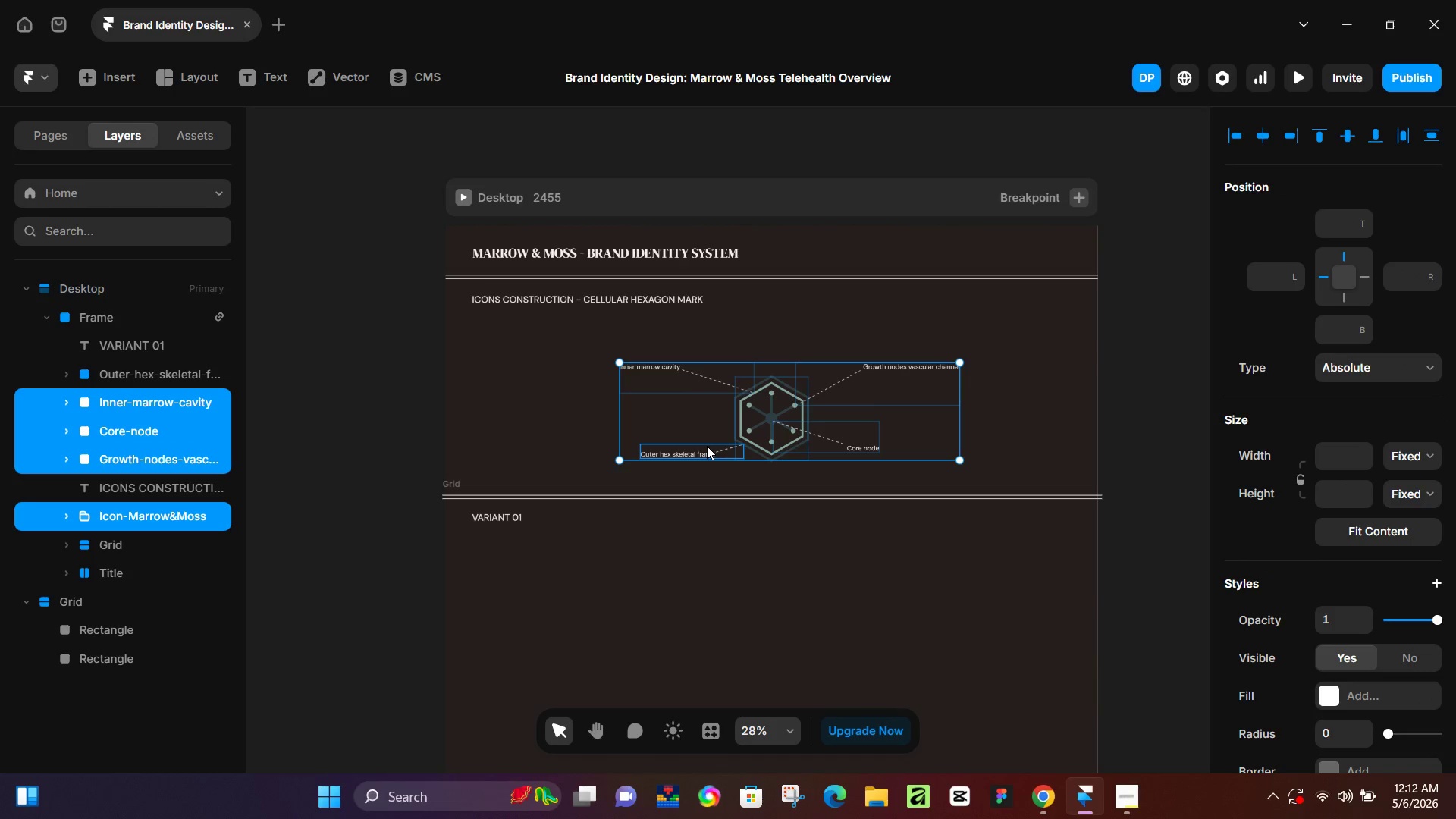 
left_click([707, 446])
 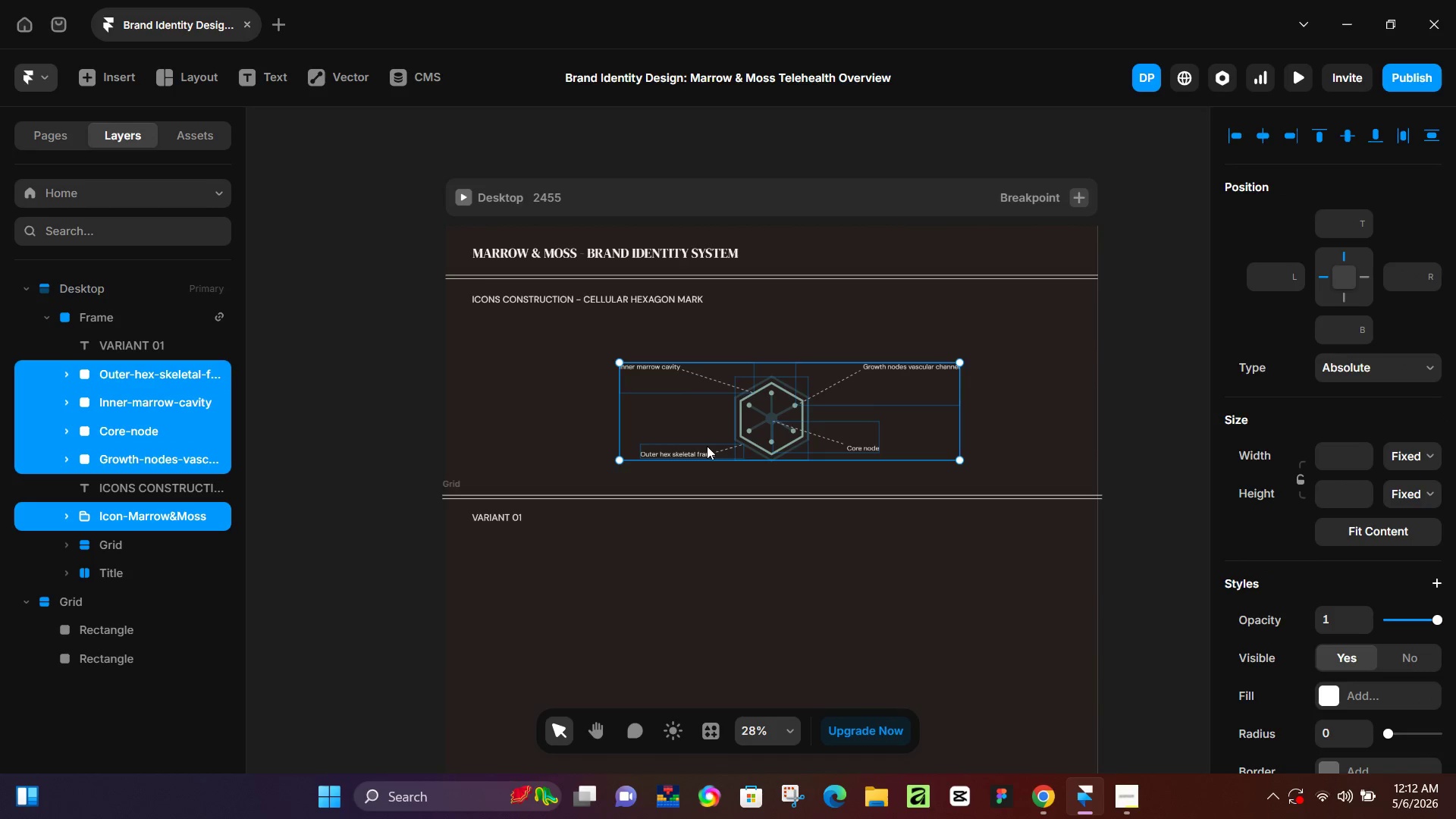 
key(Shift+ShiftLeft)
 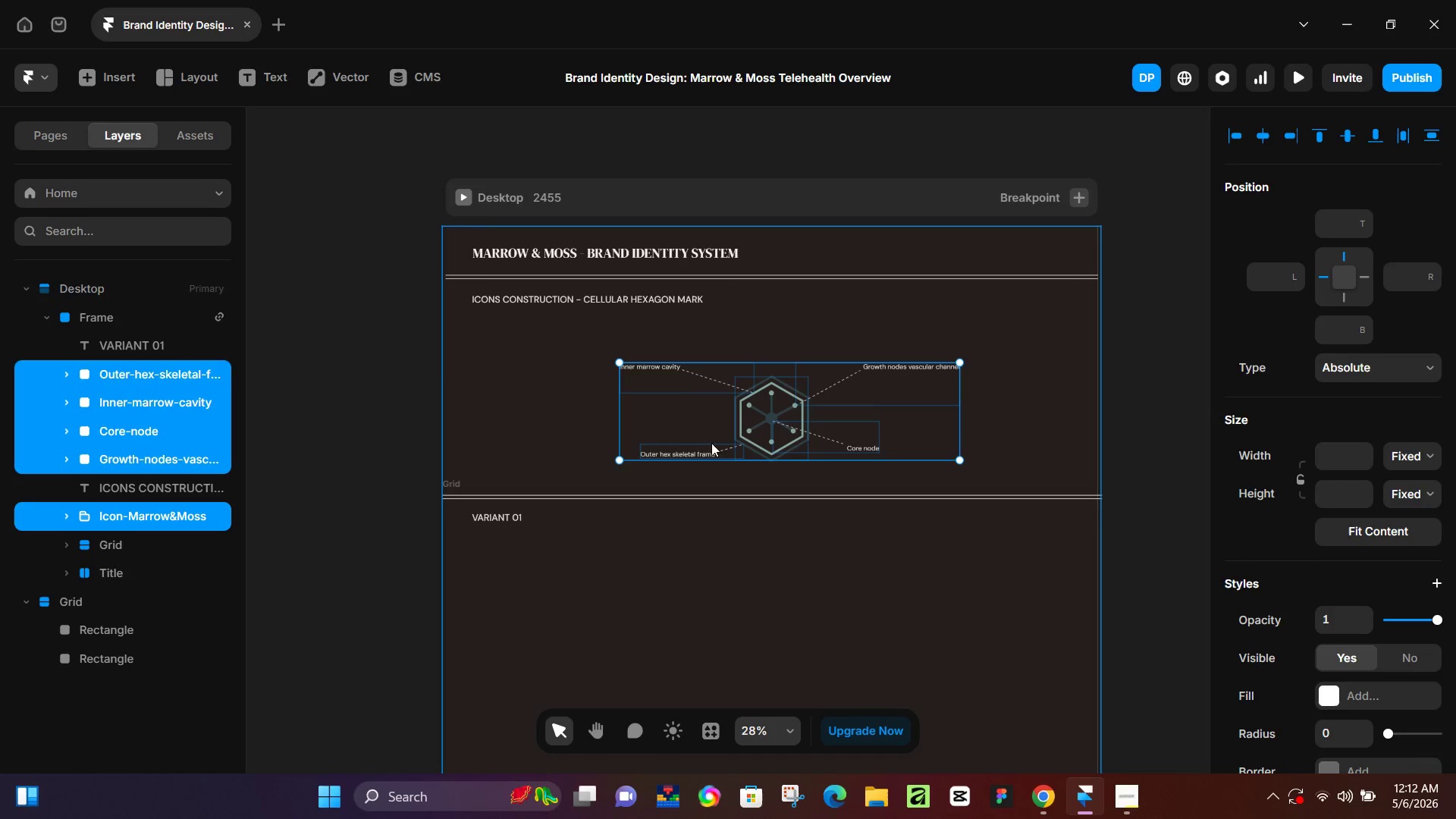 
key(Shift+ShiftLeft)
 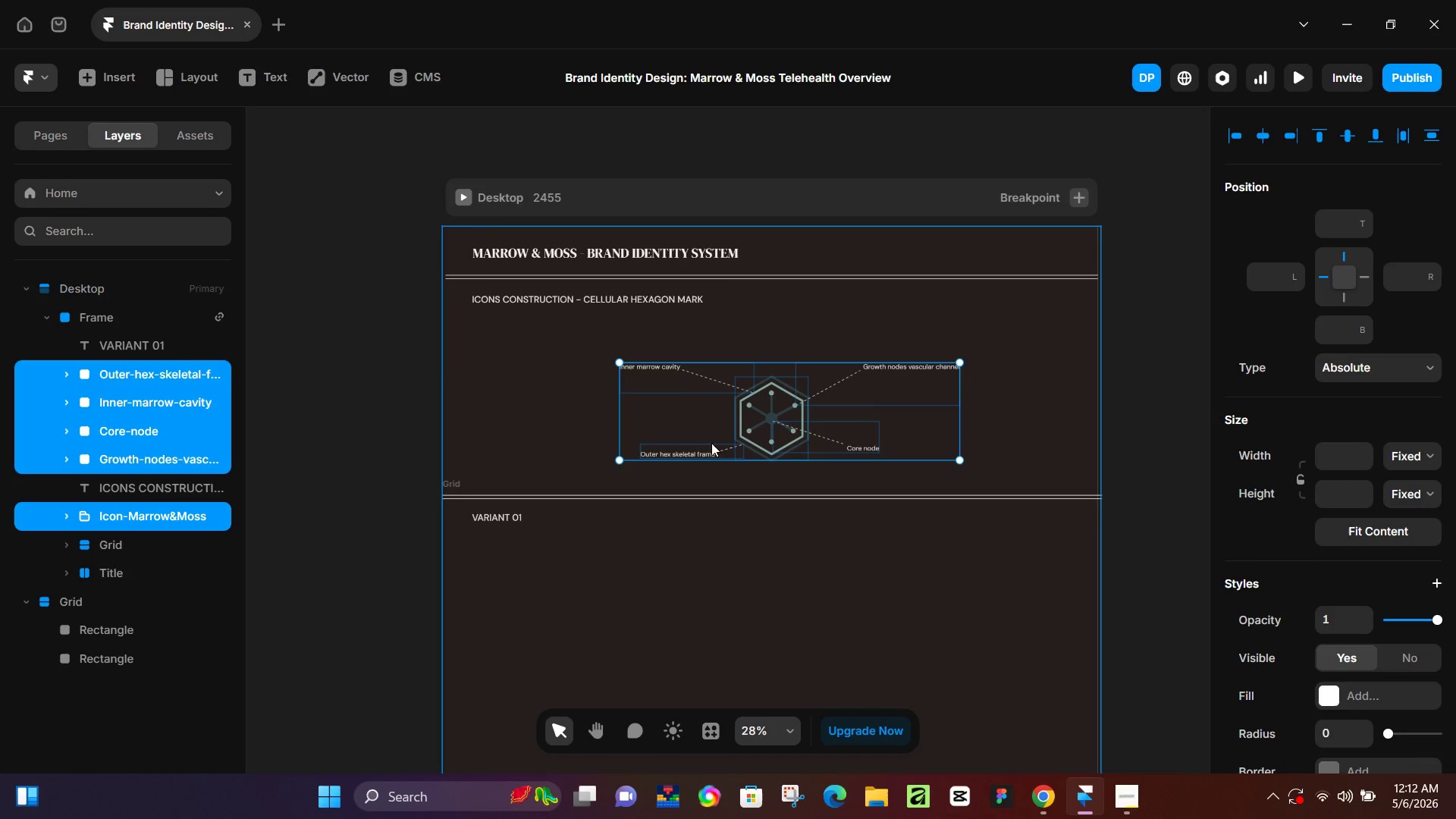 
key(Shift+ShiftLeft)
 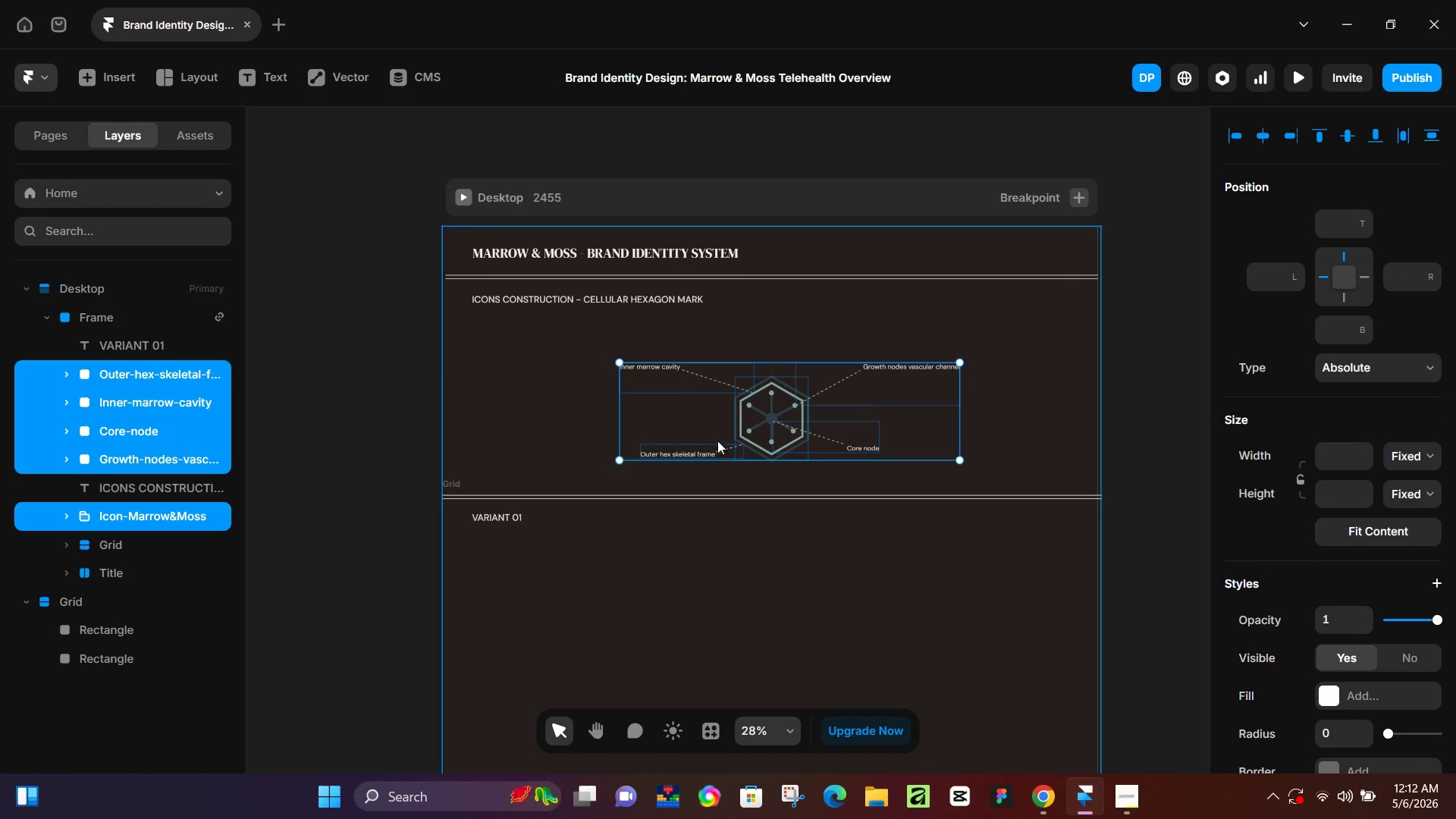 
key(Shift+ShiftLeft)
 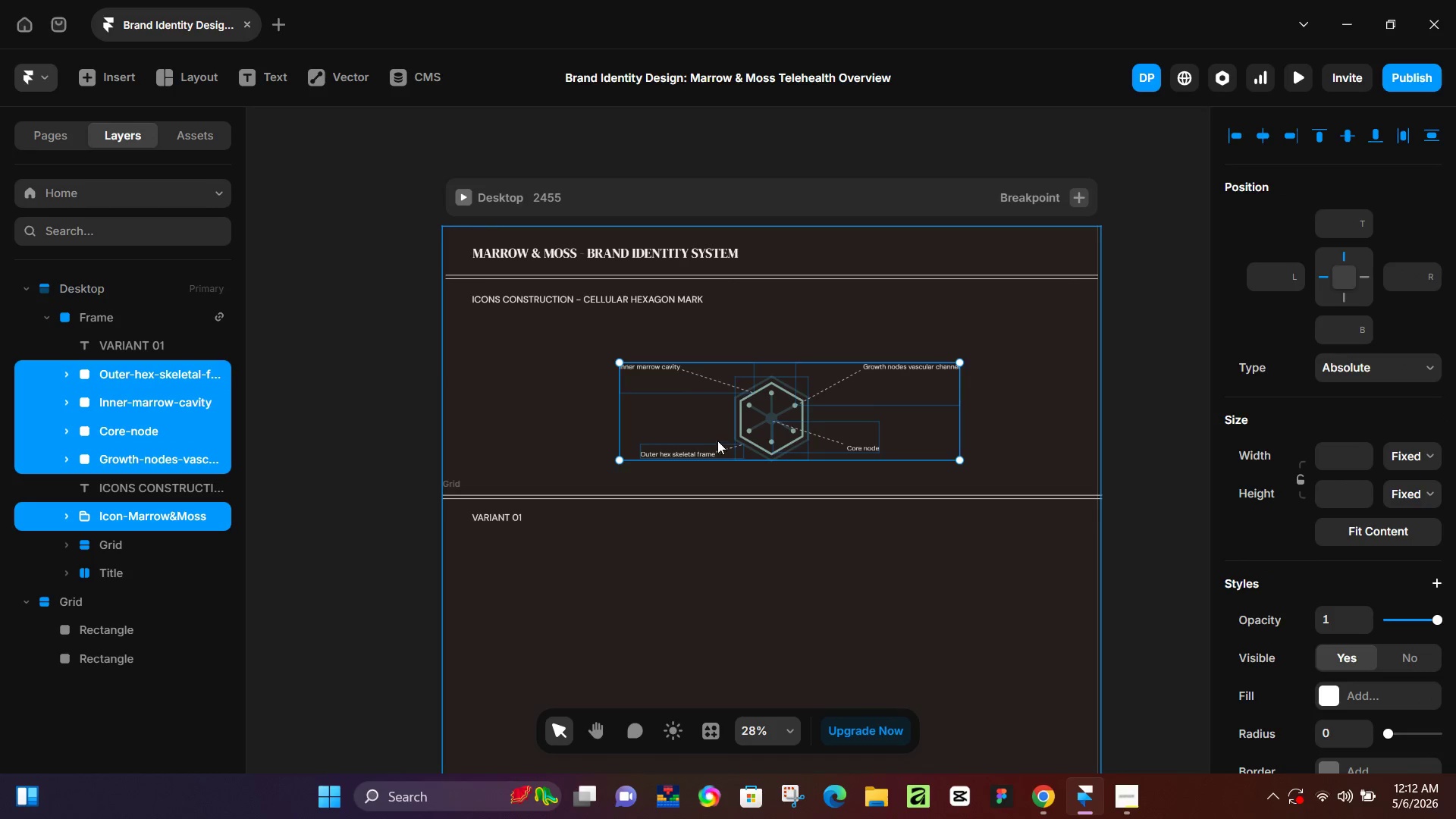 
key(Shift+ShiftLeft)
 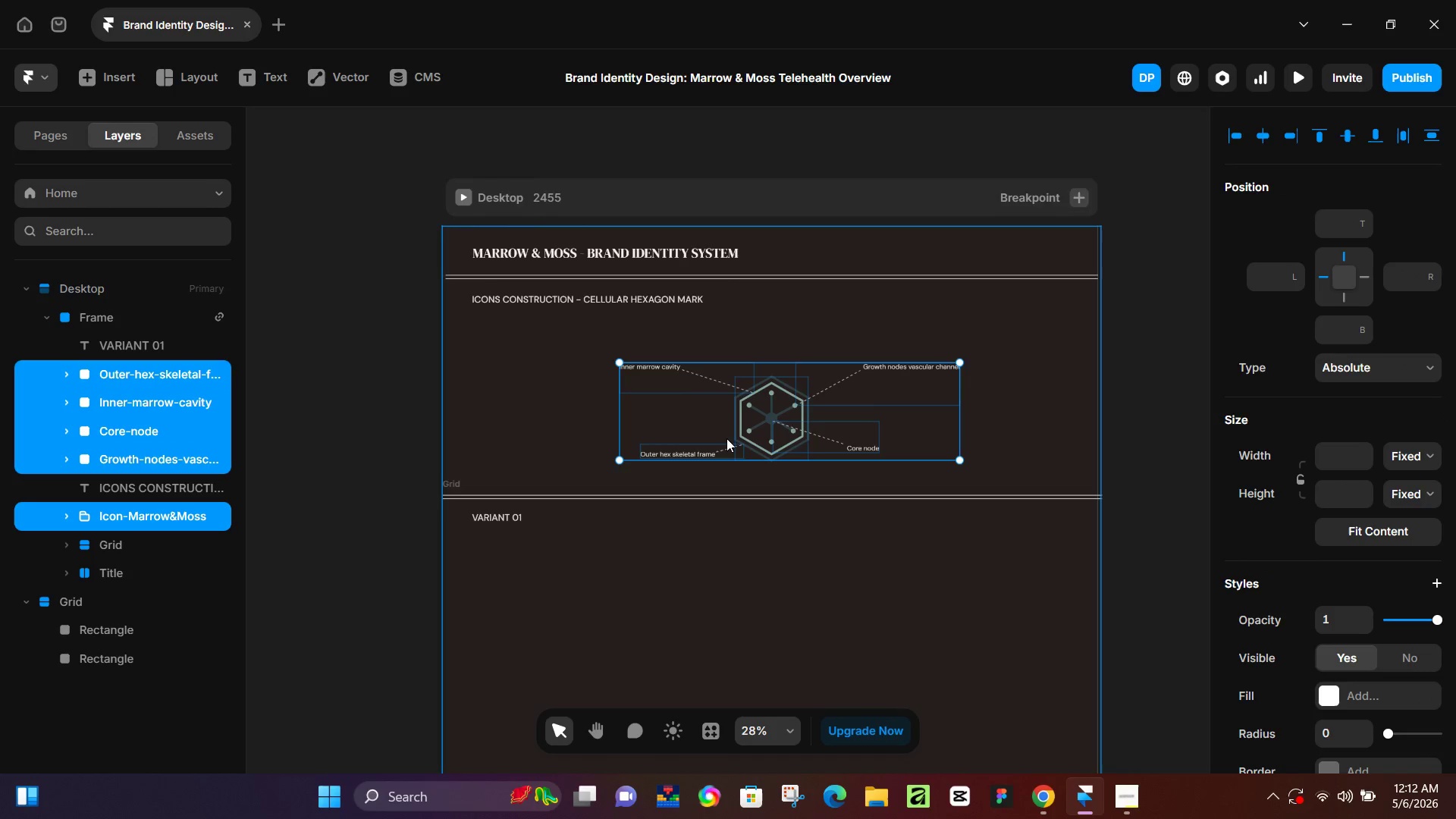 
key(Alt+Control+Enter)
 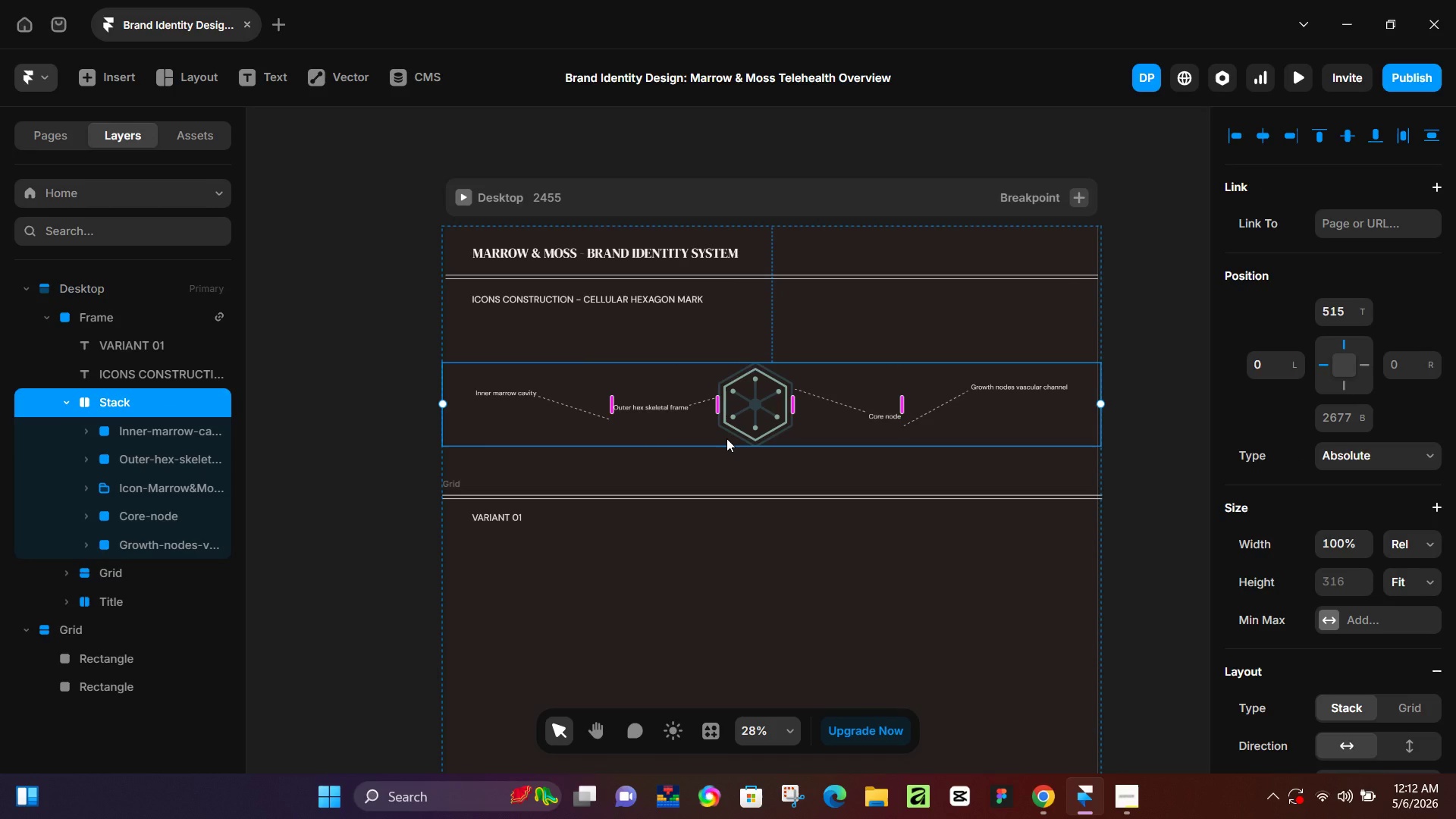 
key(Control+Z)
 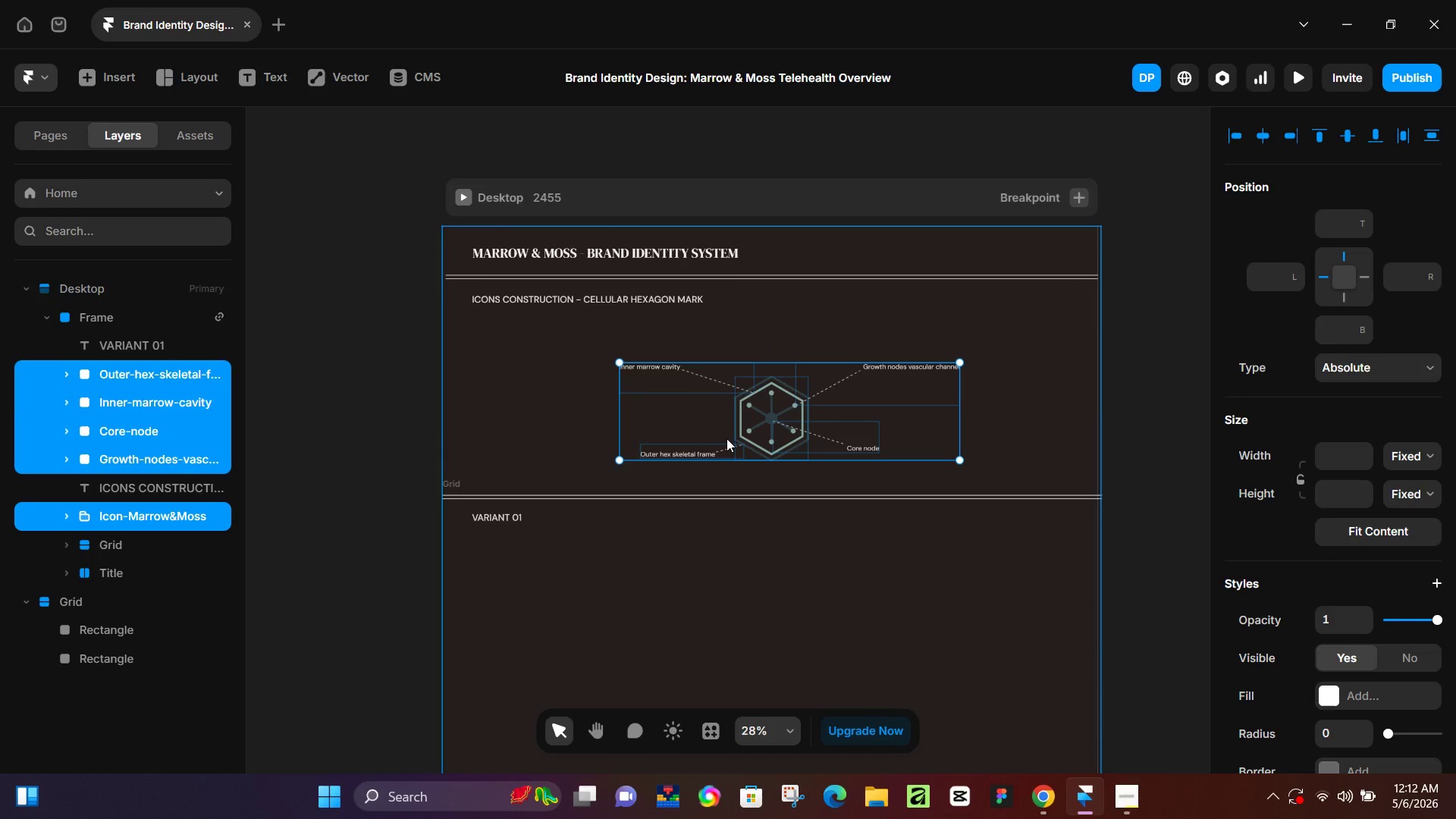 
key(Control+Enter)
 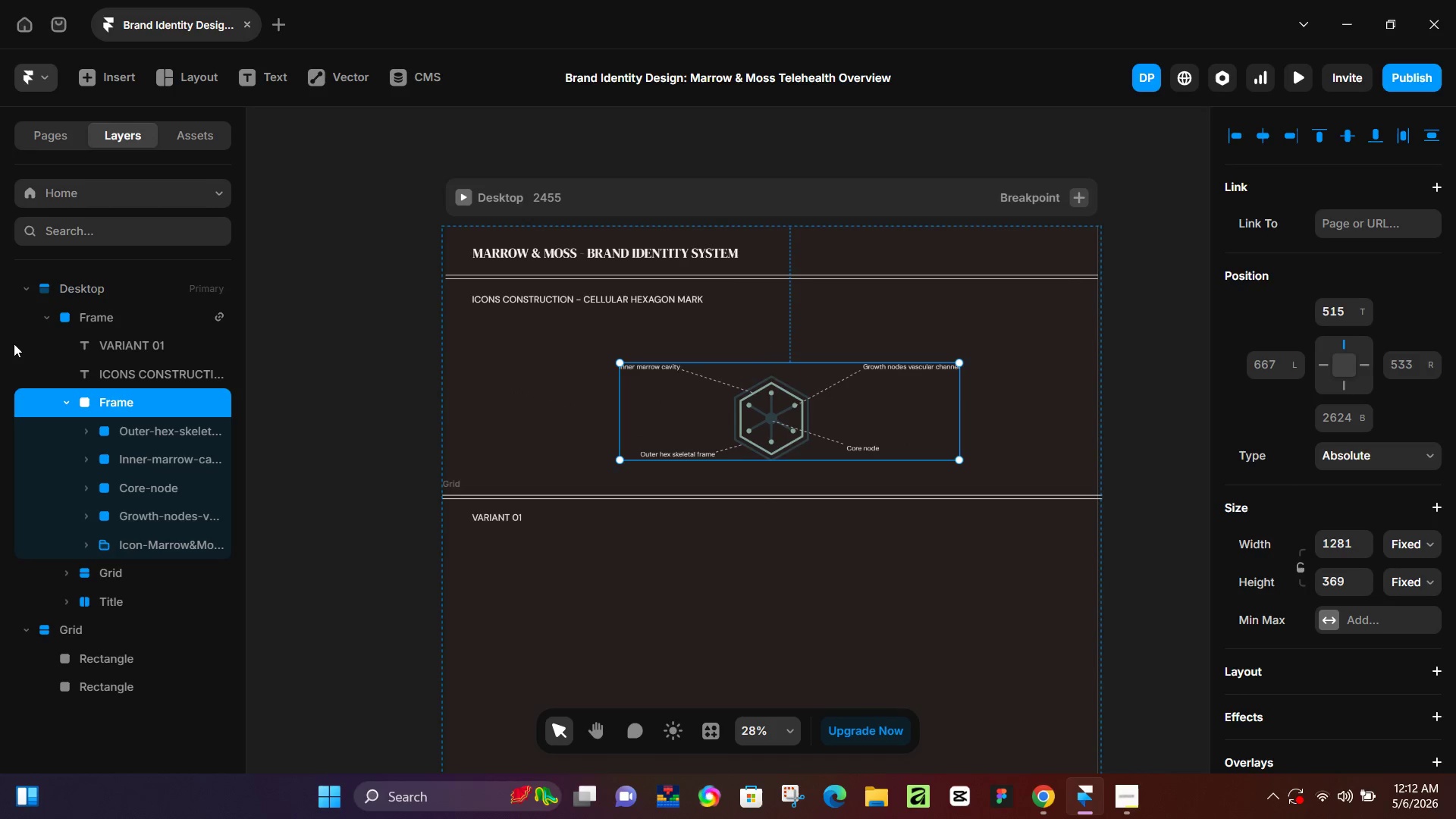 
key(Alt+Control+Enter)
 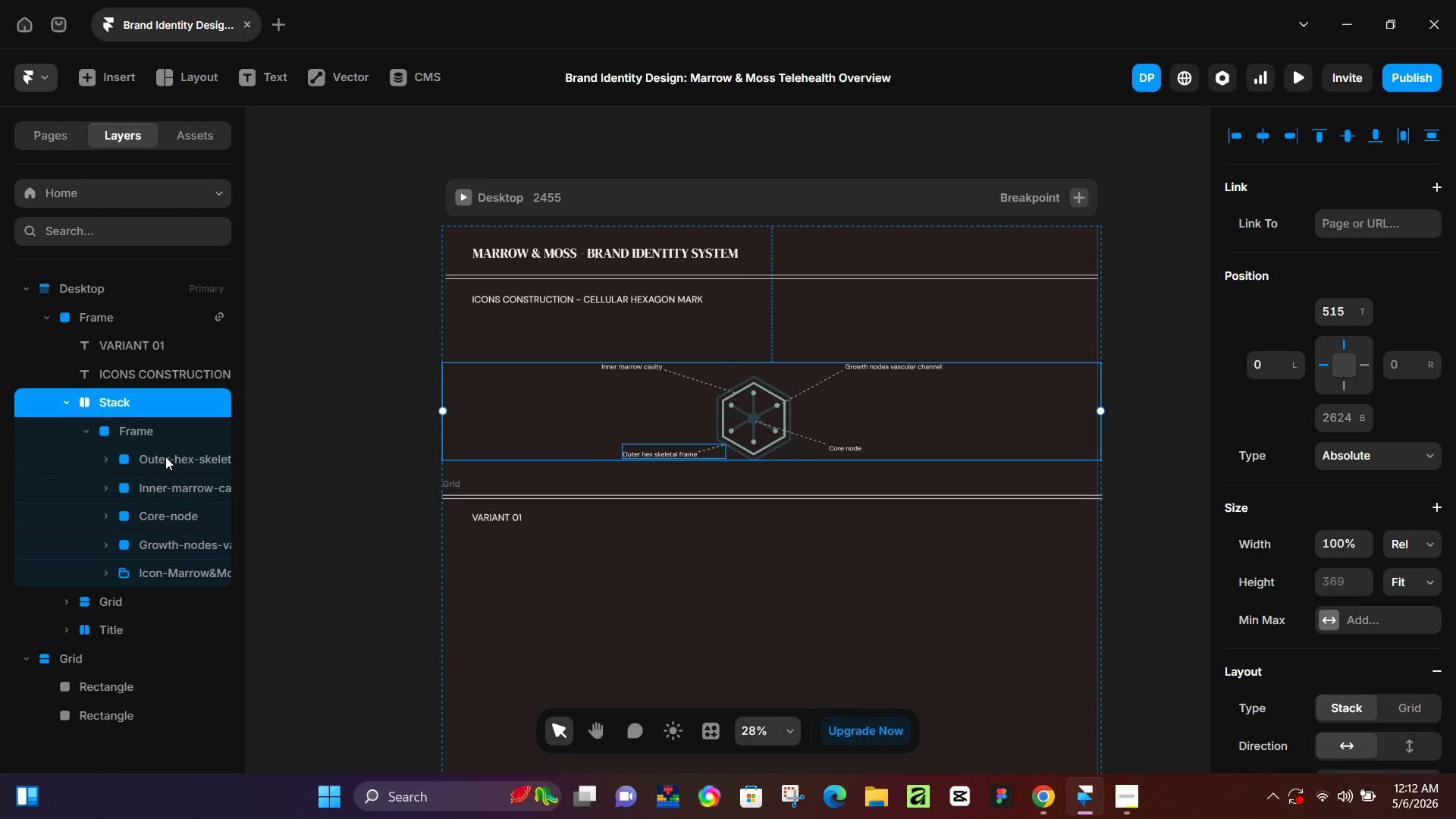 
wait(9.58)
 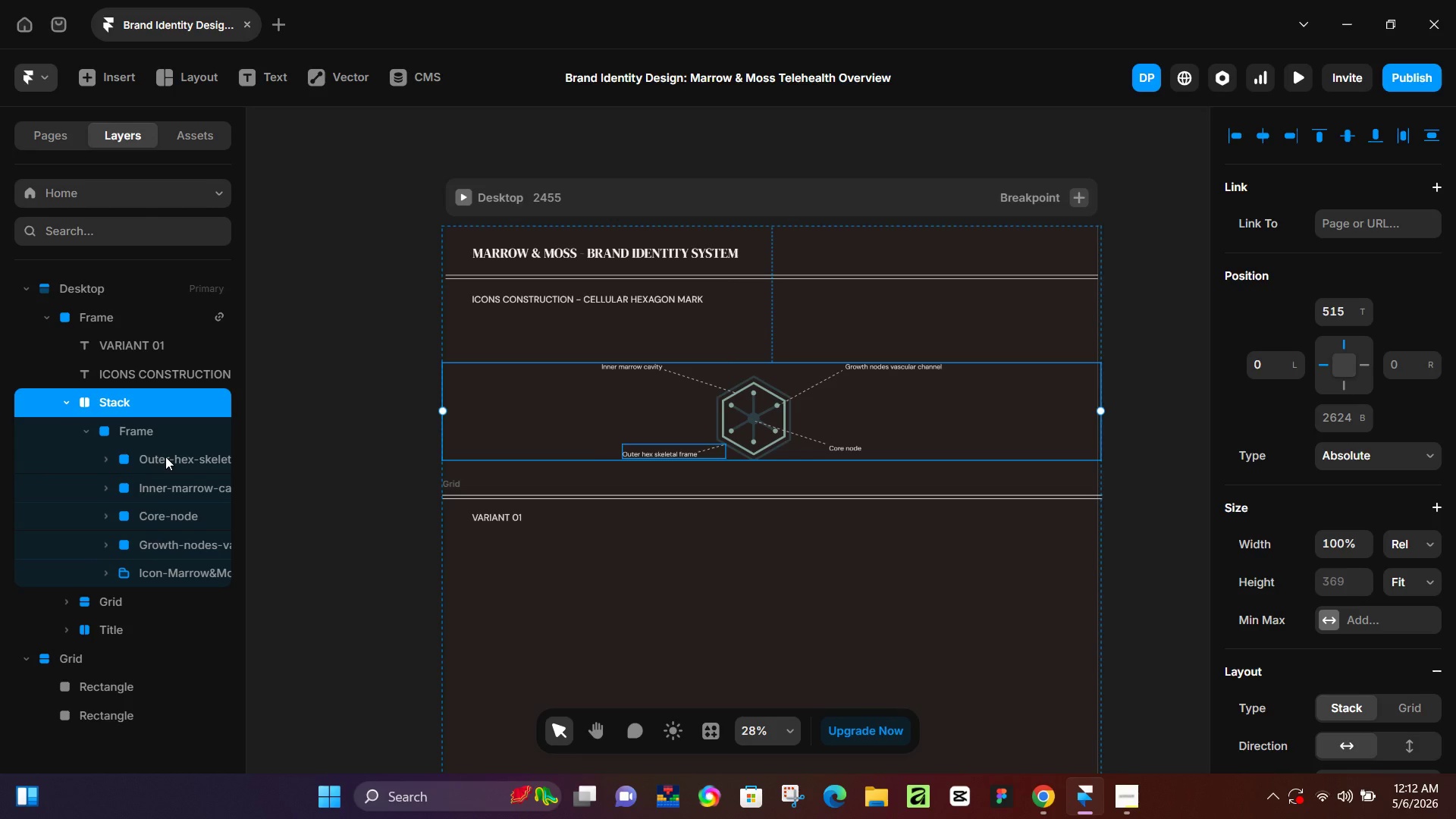 
key(ArrowUp)
 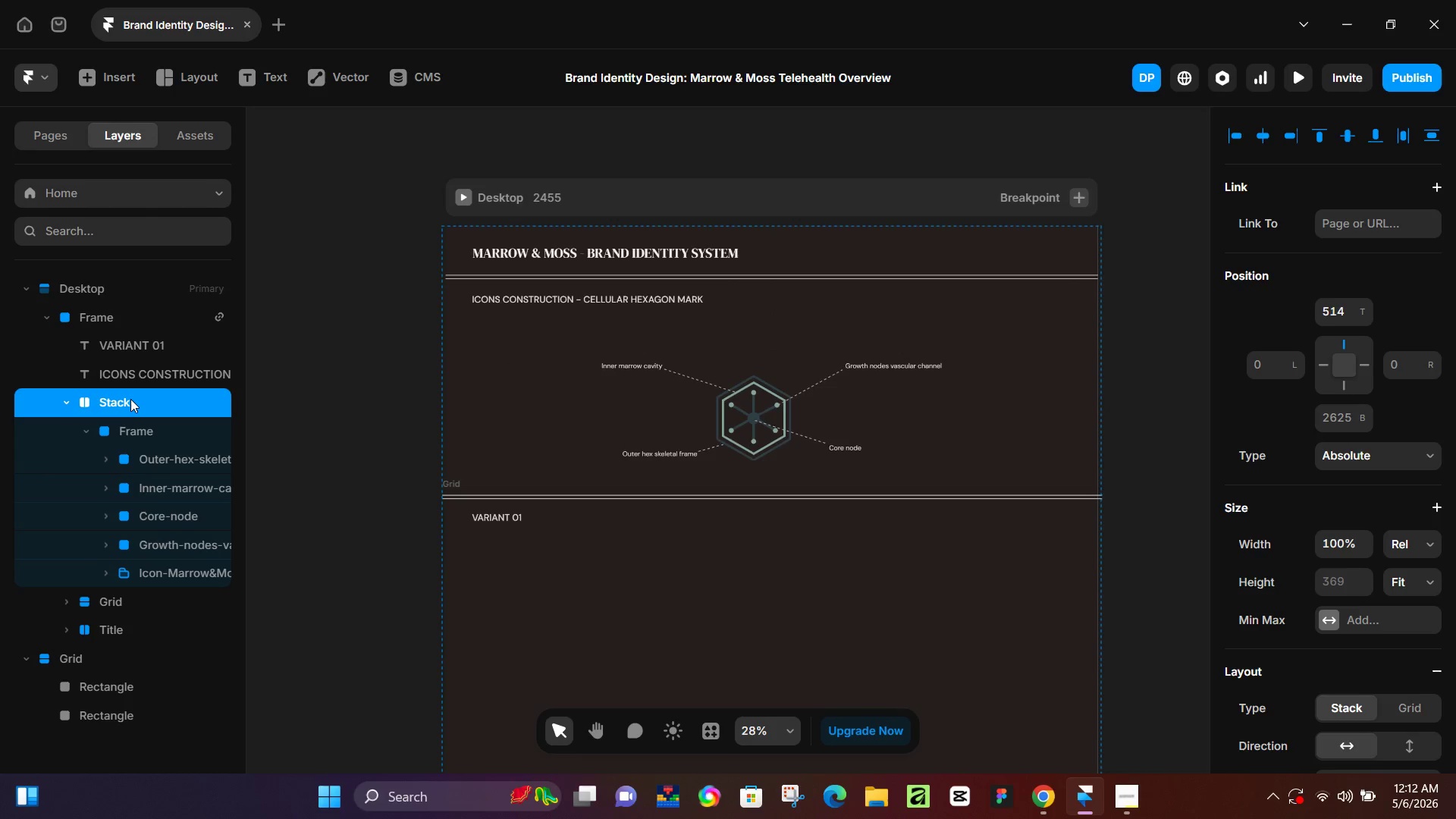 
key(ArrowUp)
 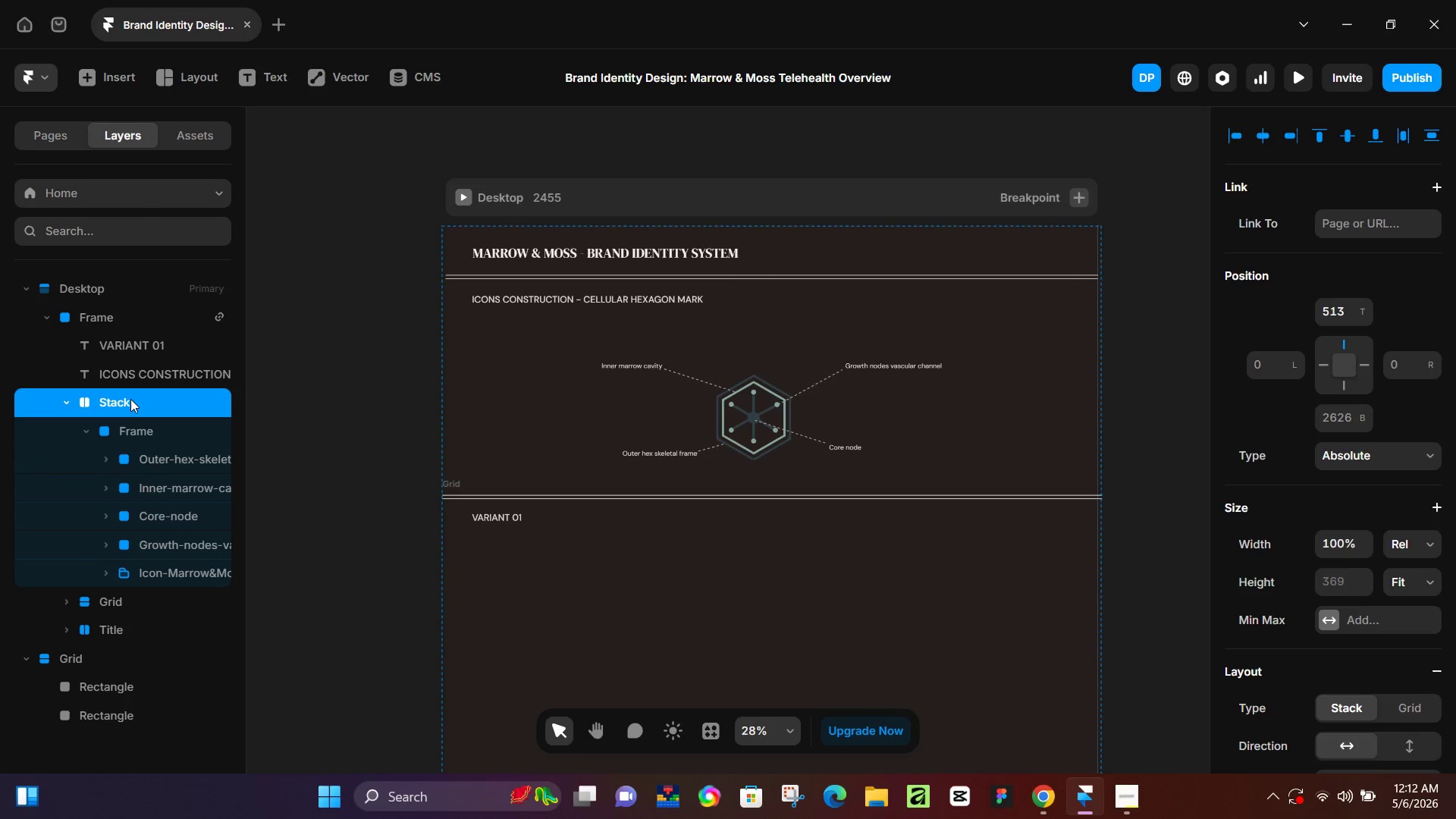 
hold_key(key=ArrowUp, duration=1.5)
 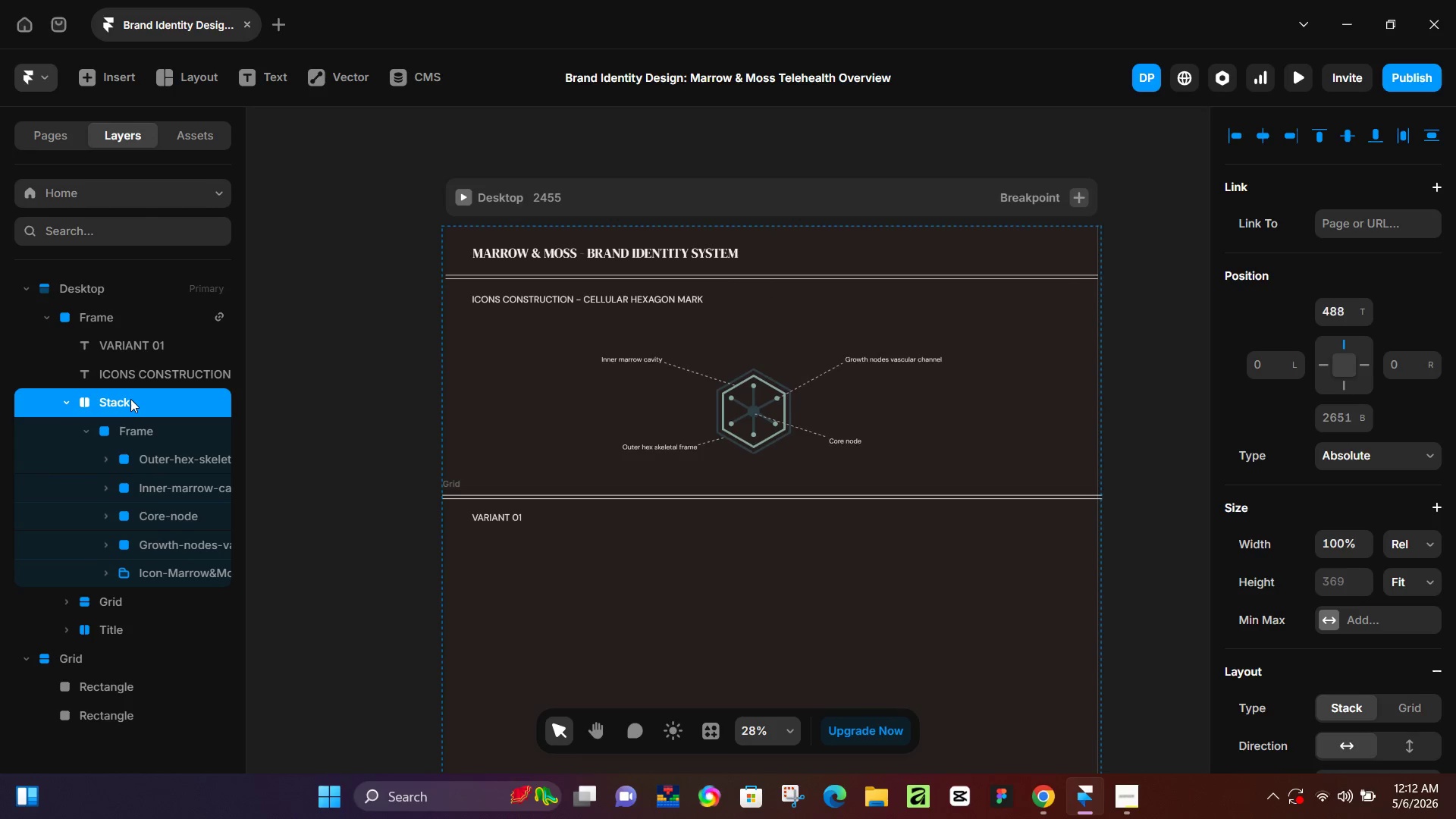 
key(ArrowUp)
 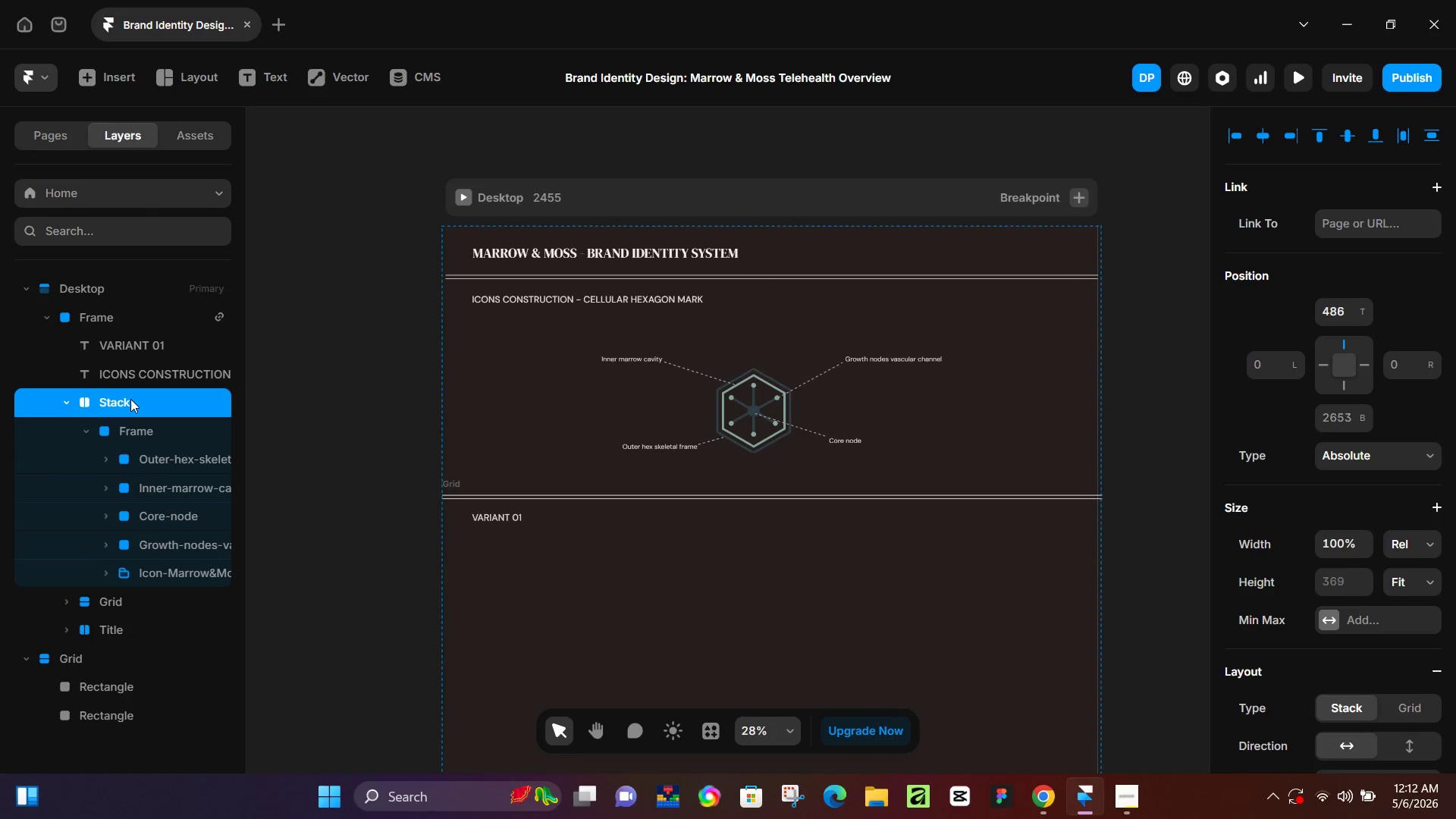 
key(ArrowUp)
 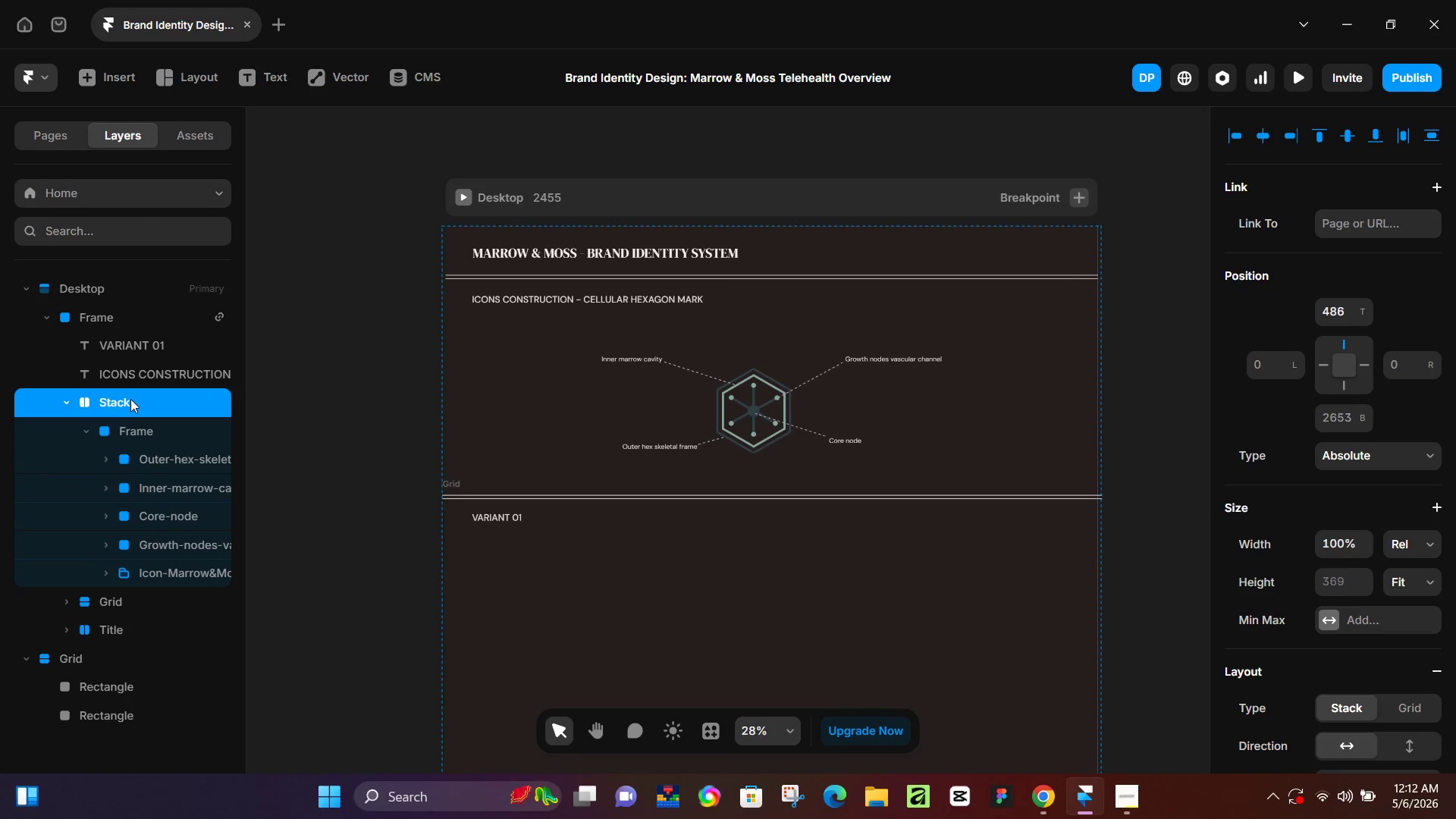 
key(ArrowUp)
 